 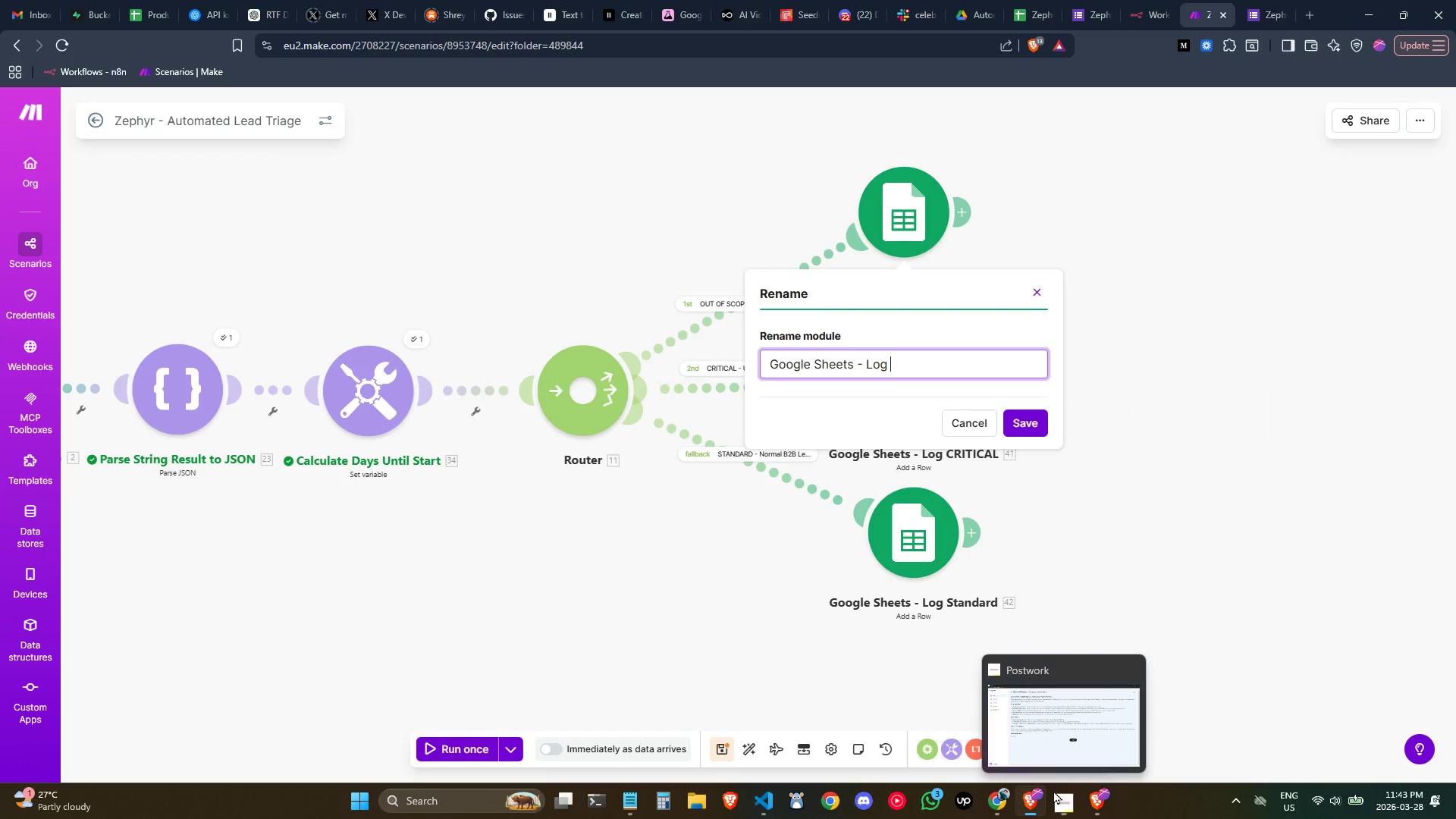 
type(Out O)
key(Backspace)
key(Backspace)
key(Backspace)
key(Backspace)
key(Backspace)
type(OUT OF SCOPE)
 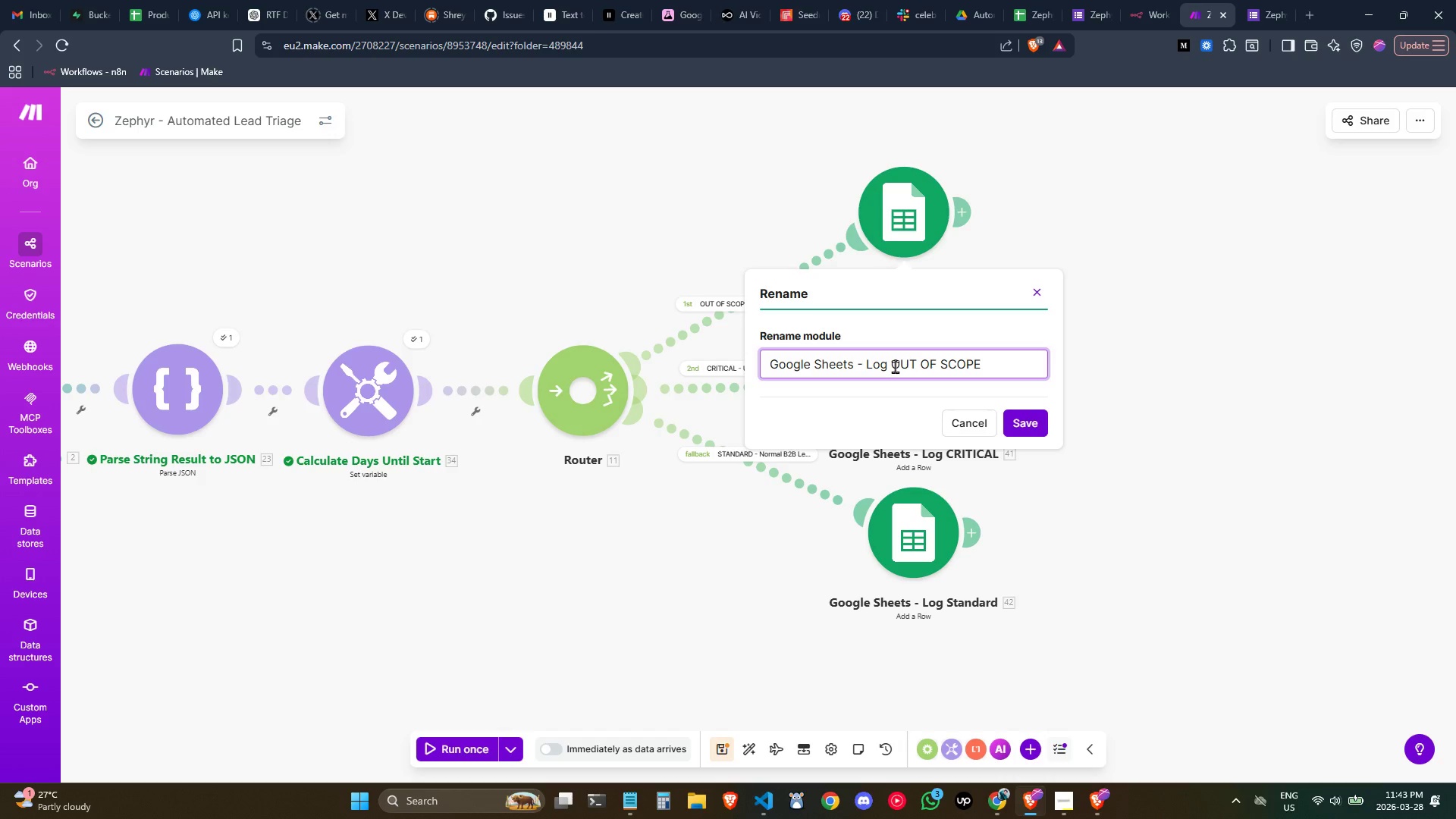 
left_click([1025, 419])
 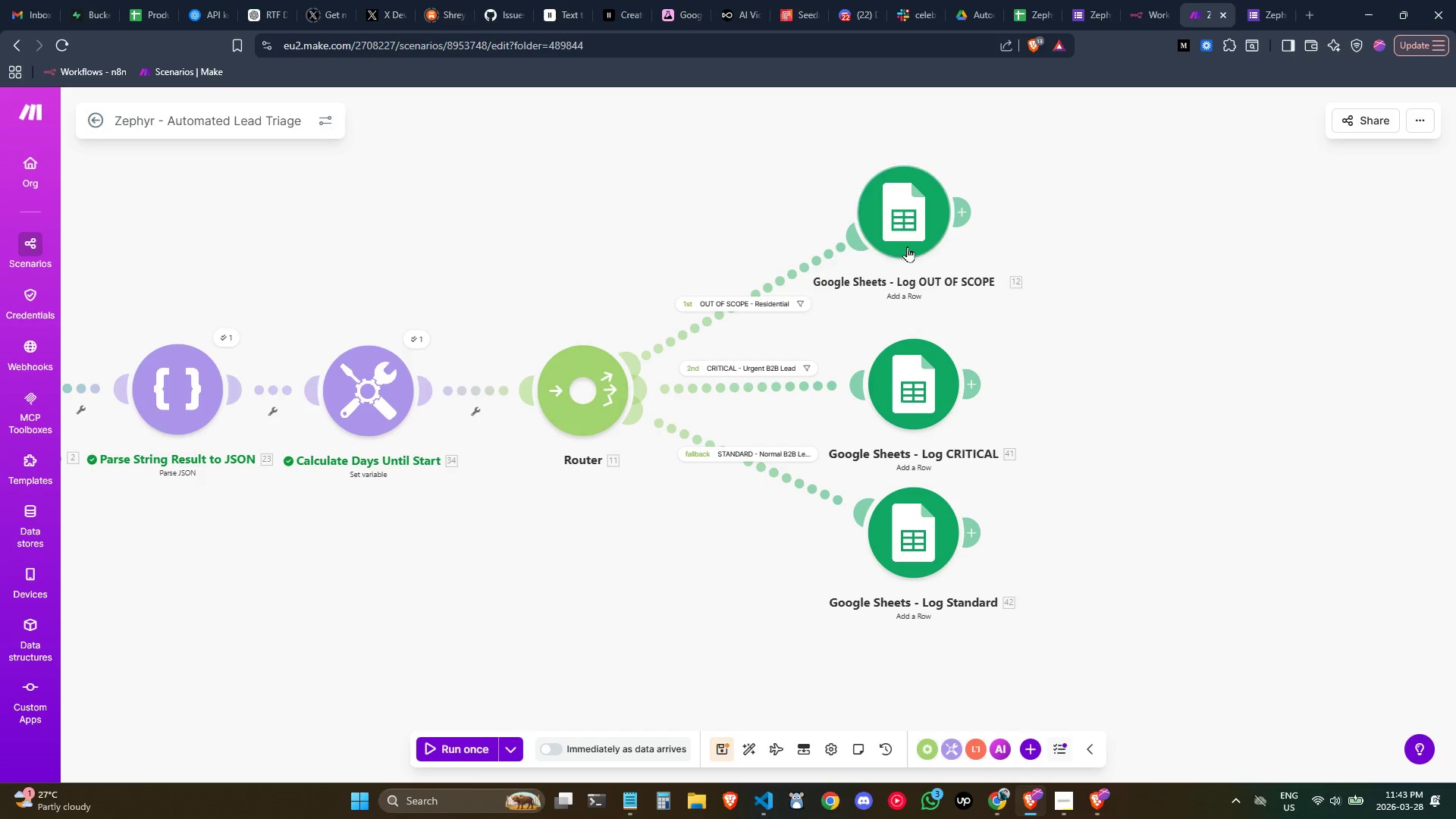 
right_click([904, 241])
 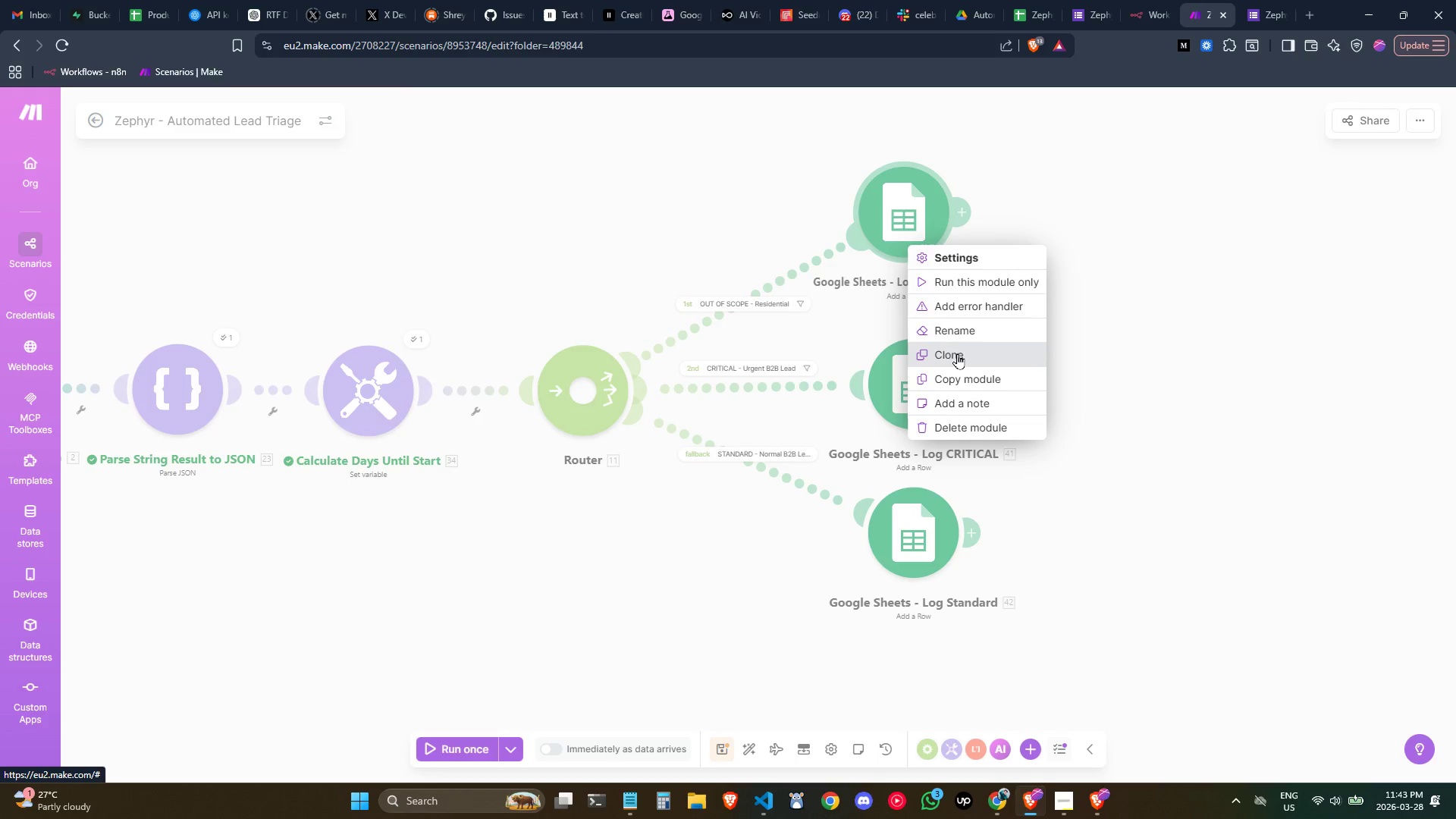 
left_click([953, 334])
 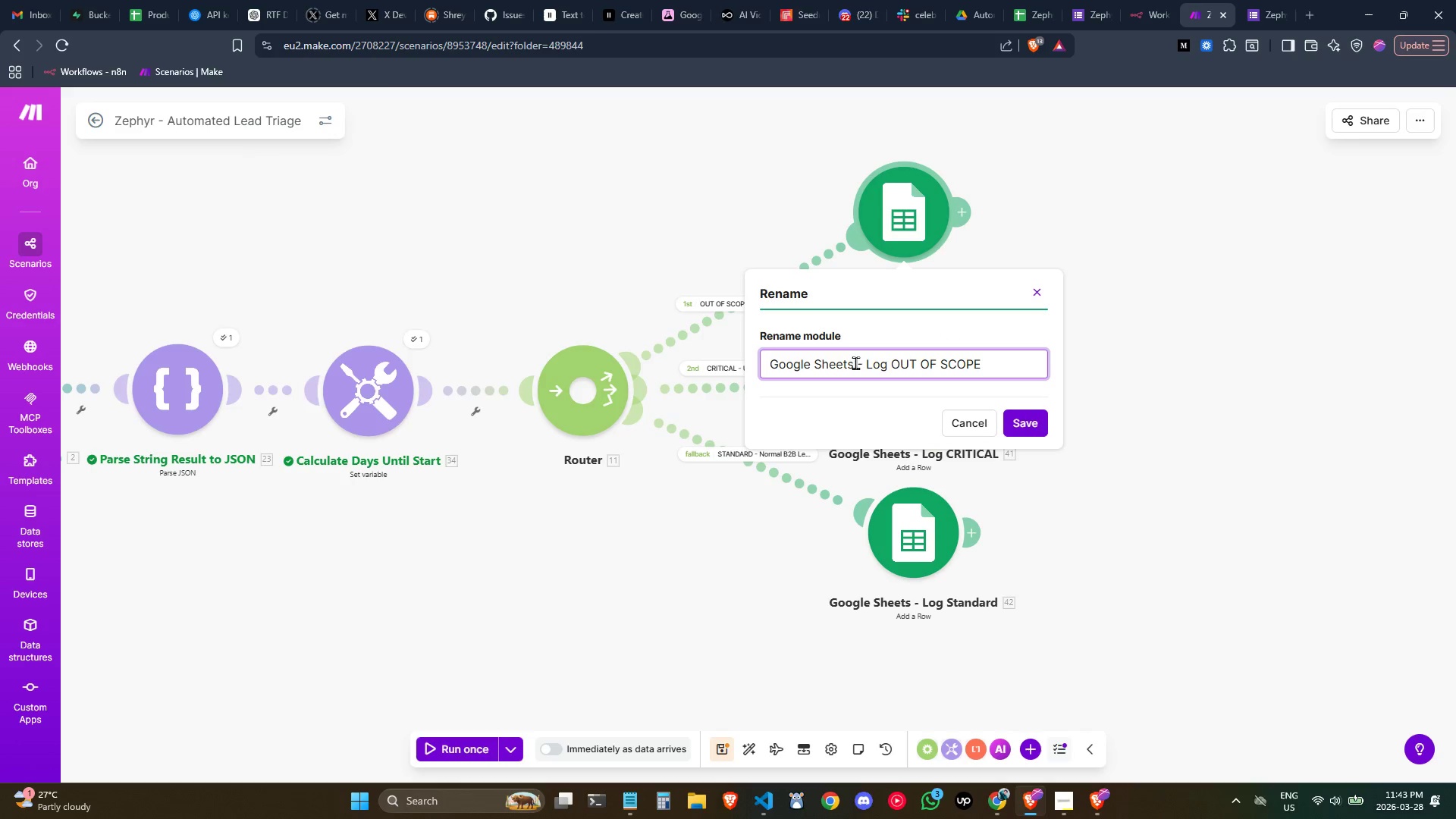 
left_click([861, 366])
 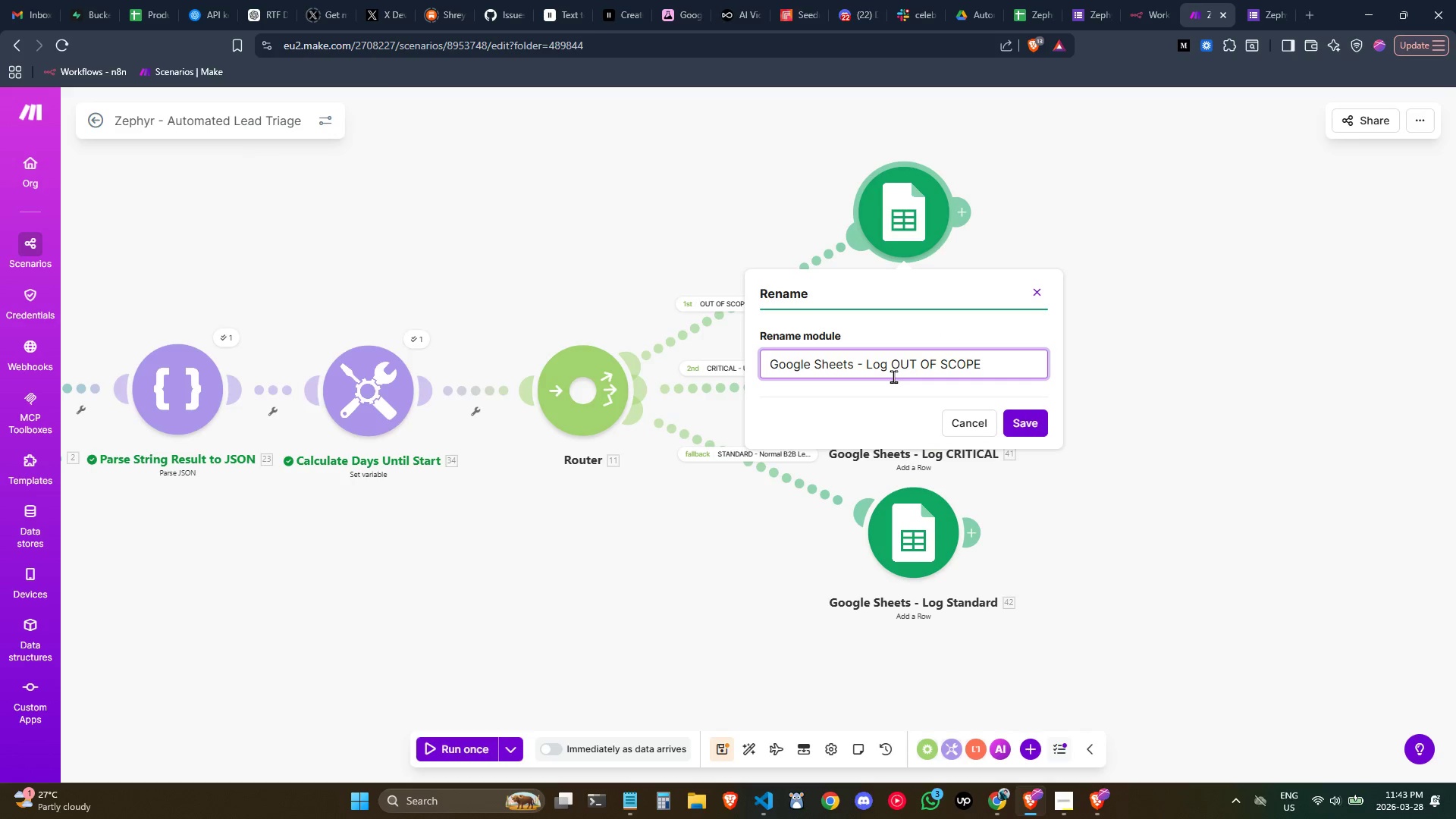 
key(Backspace)
 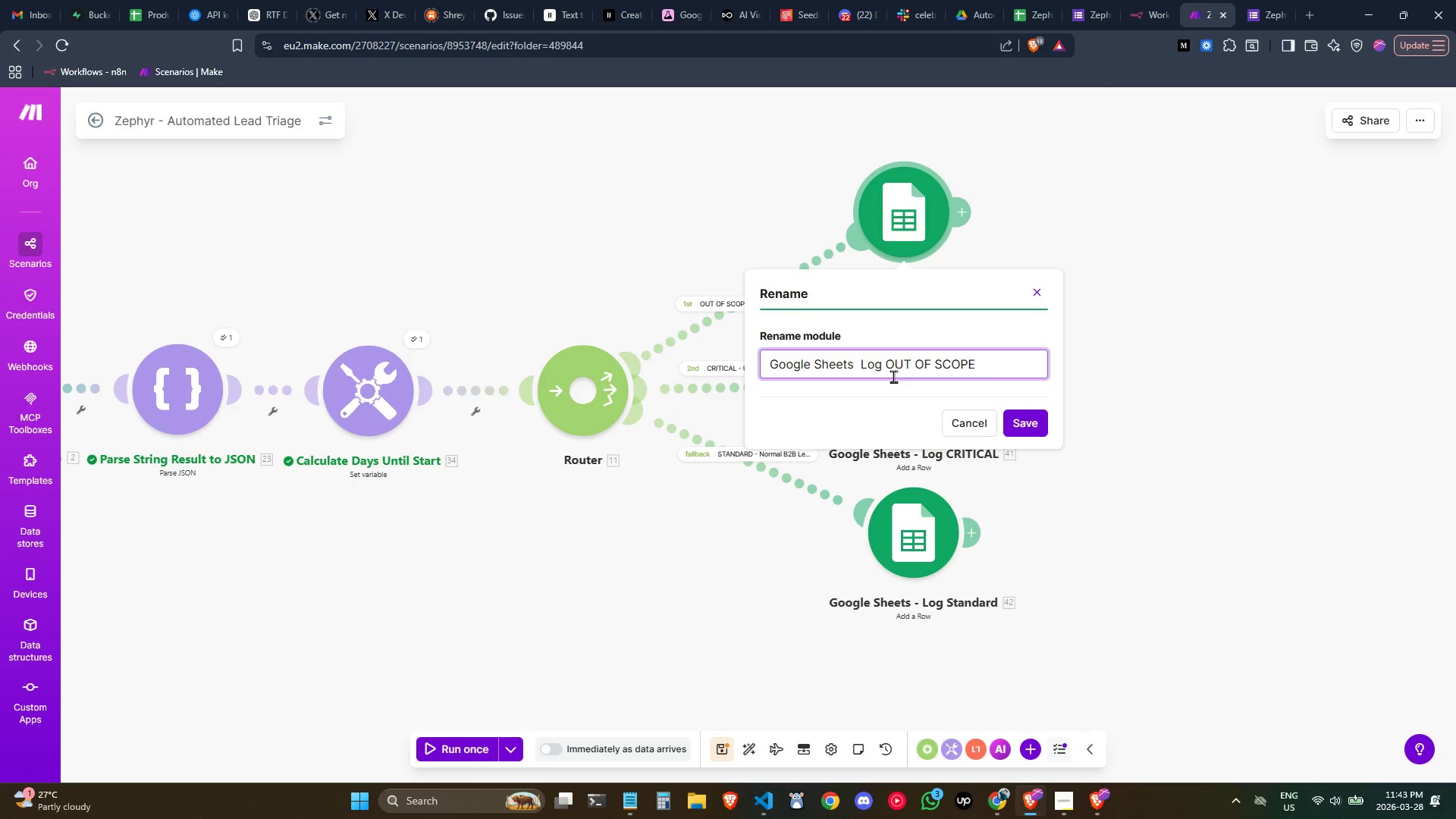 
key(Backspace)
 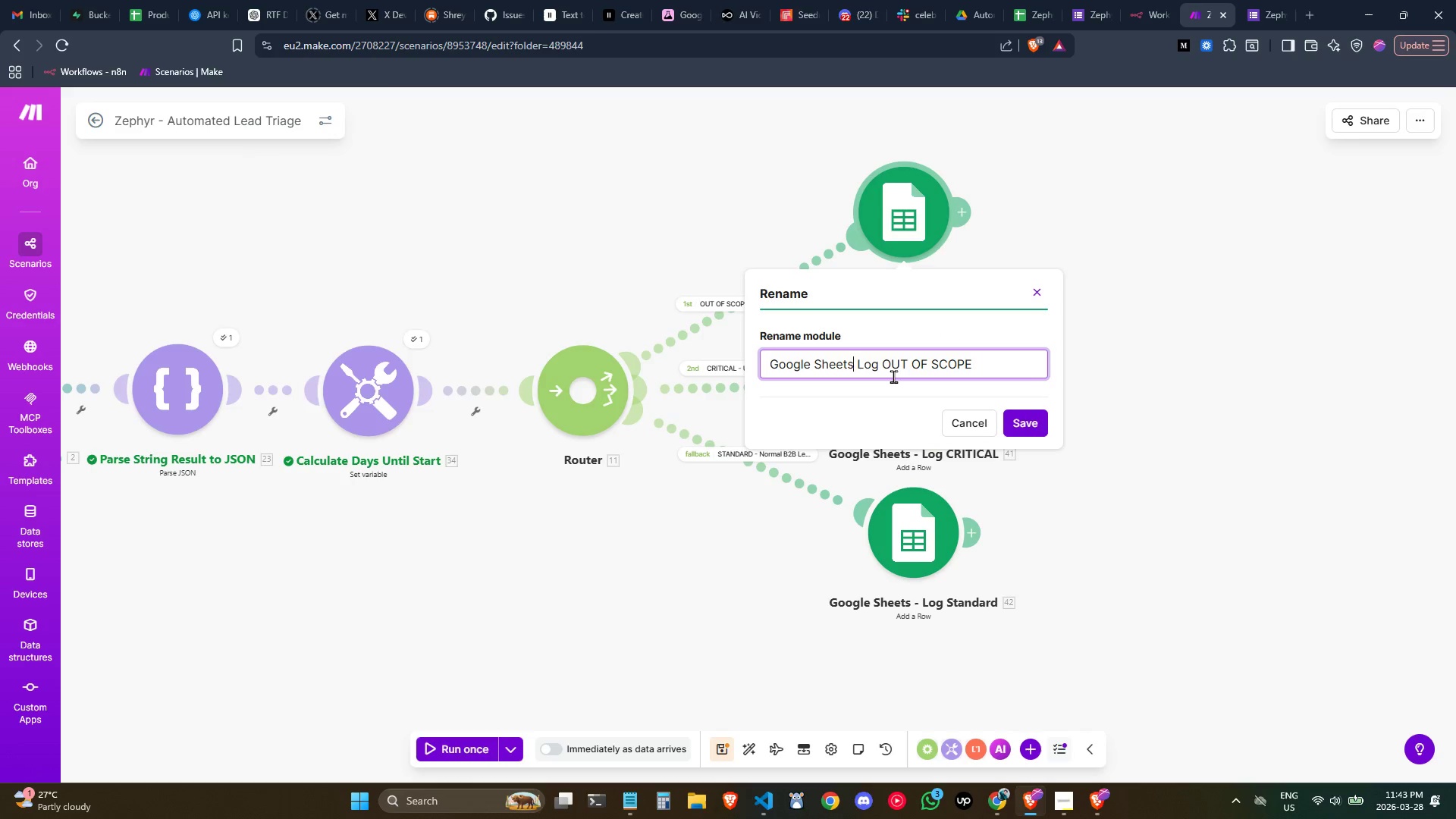 
key(ArrowRight)
 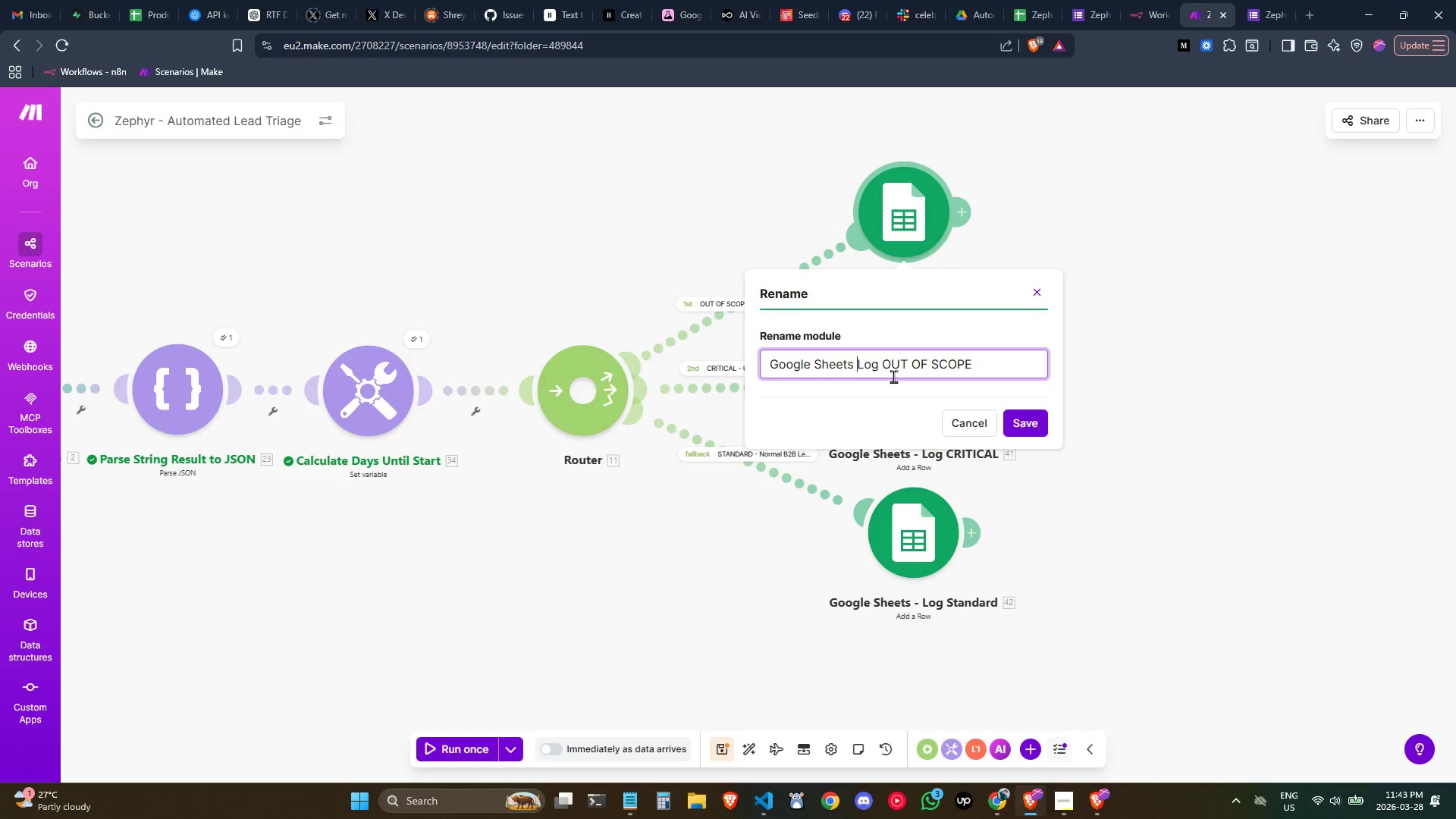 
key(ArrowRight)
 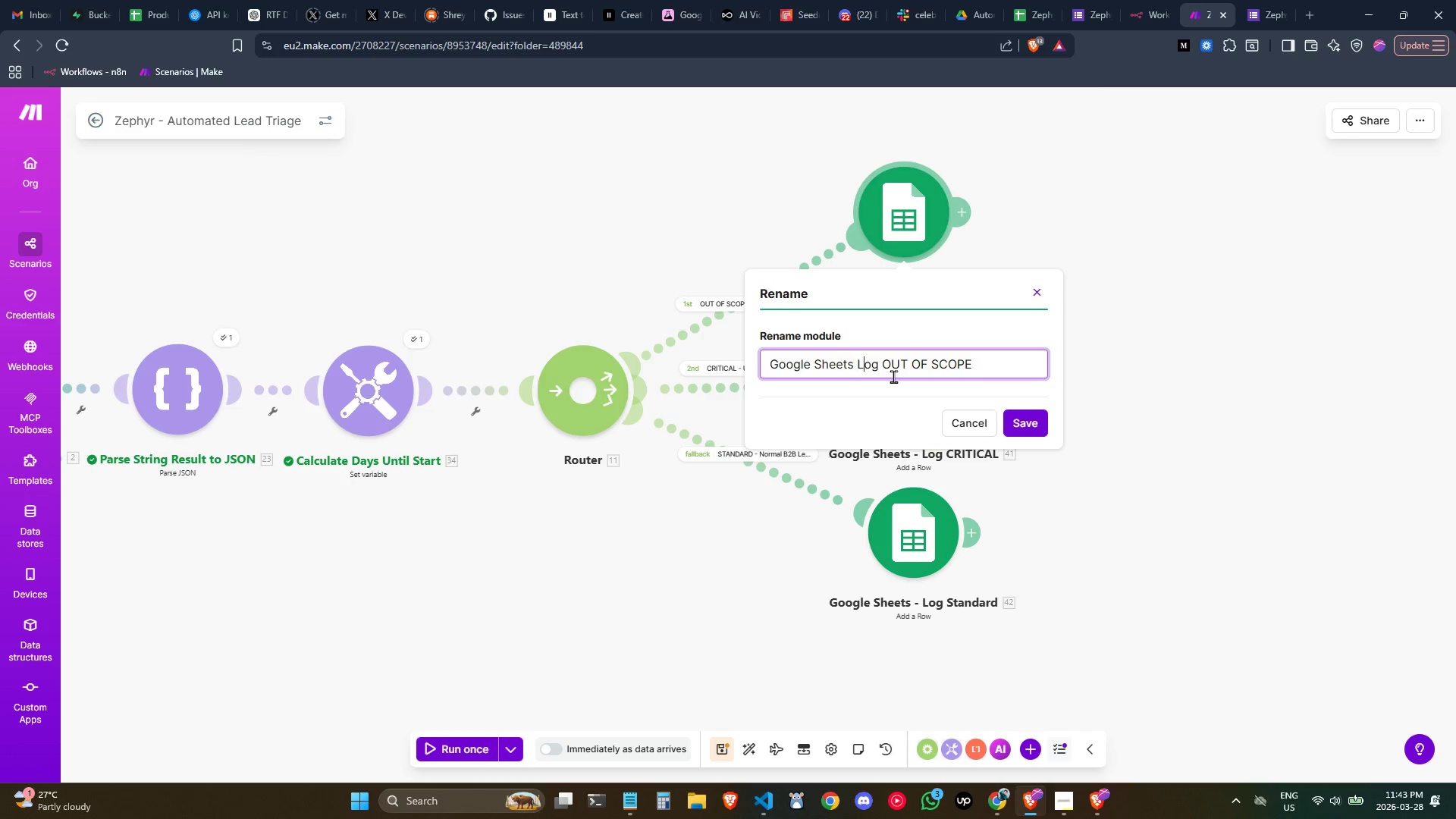 
key(ArrowRight)
 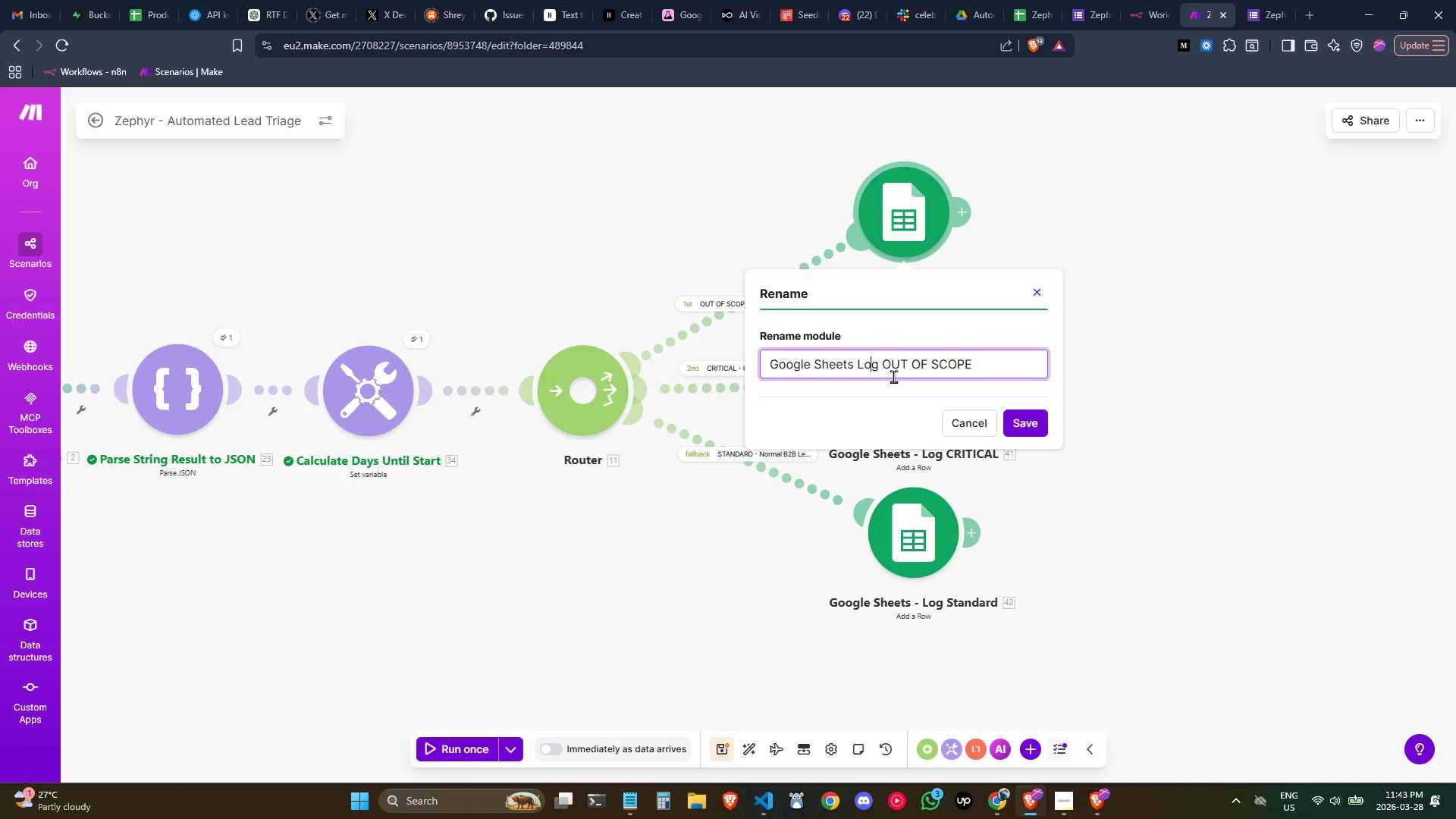 
key(ArrowRight)
 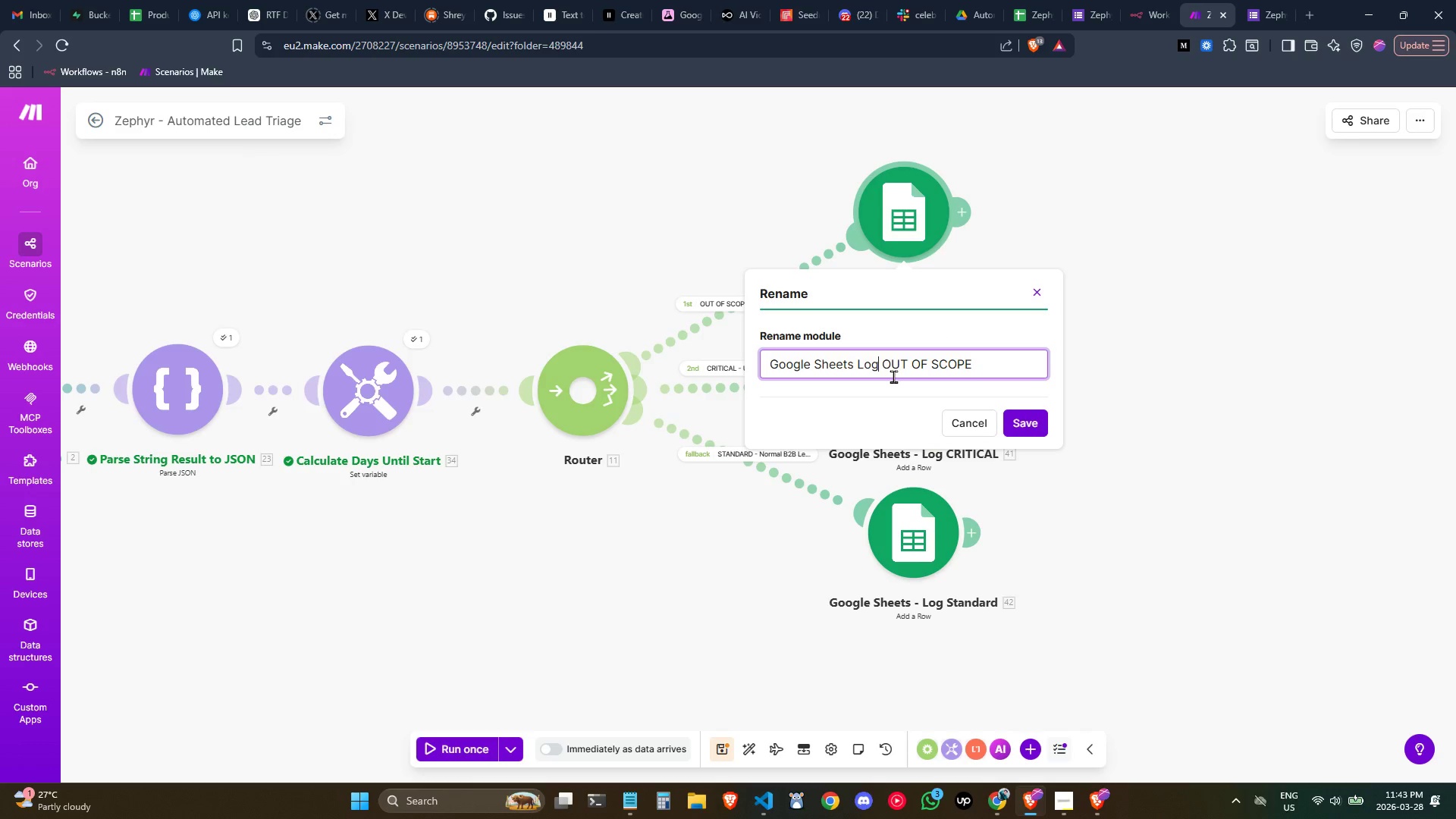 
key(Space)
 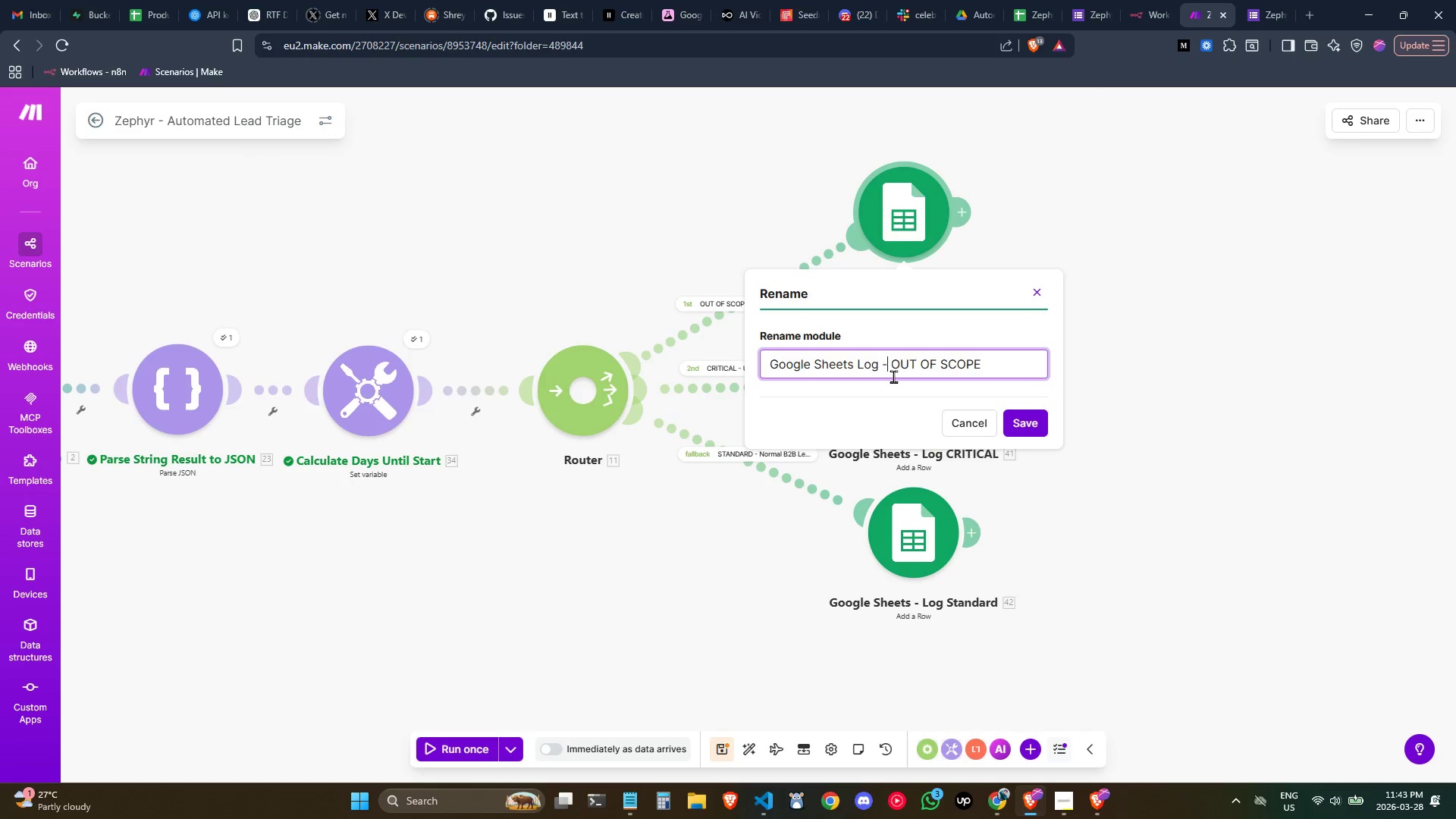 
key(Minus)
 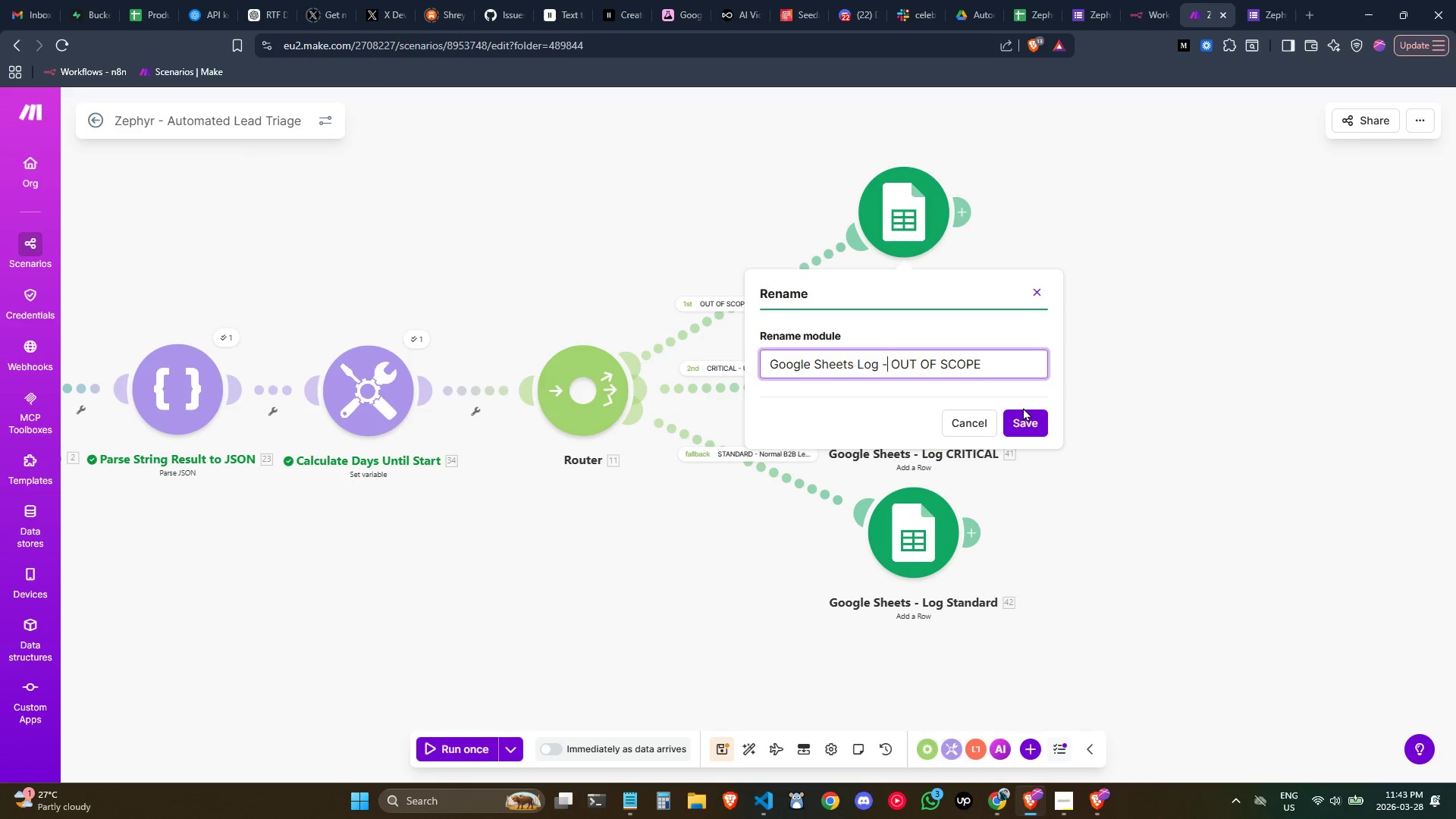 
left_click([1024, 419])
 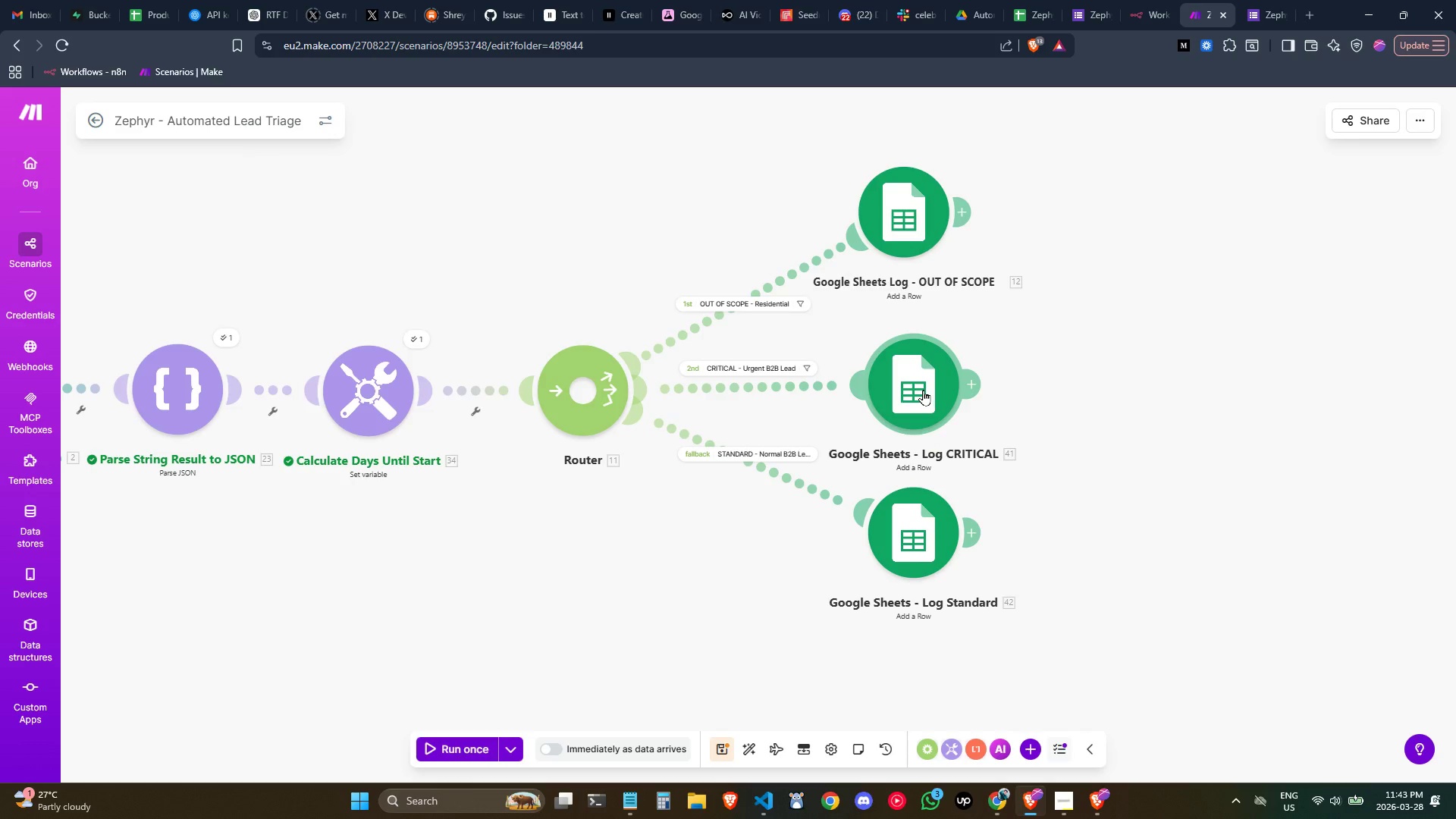 
right_click([923, 390])
 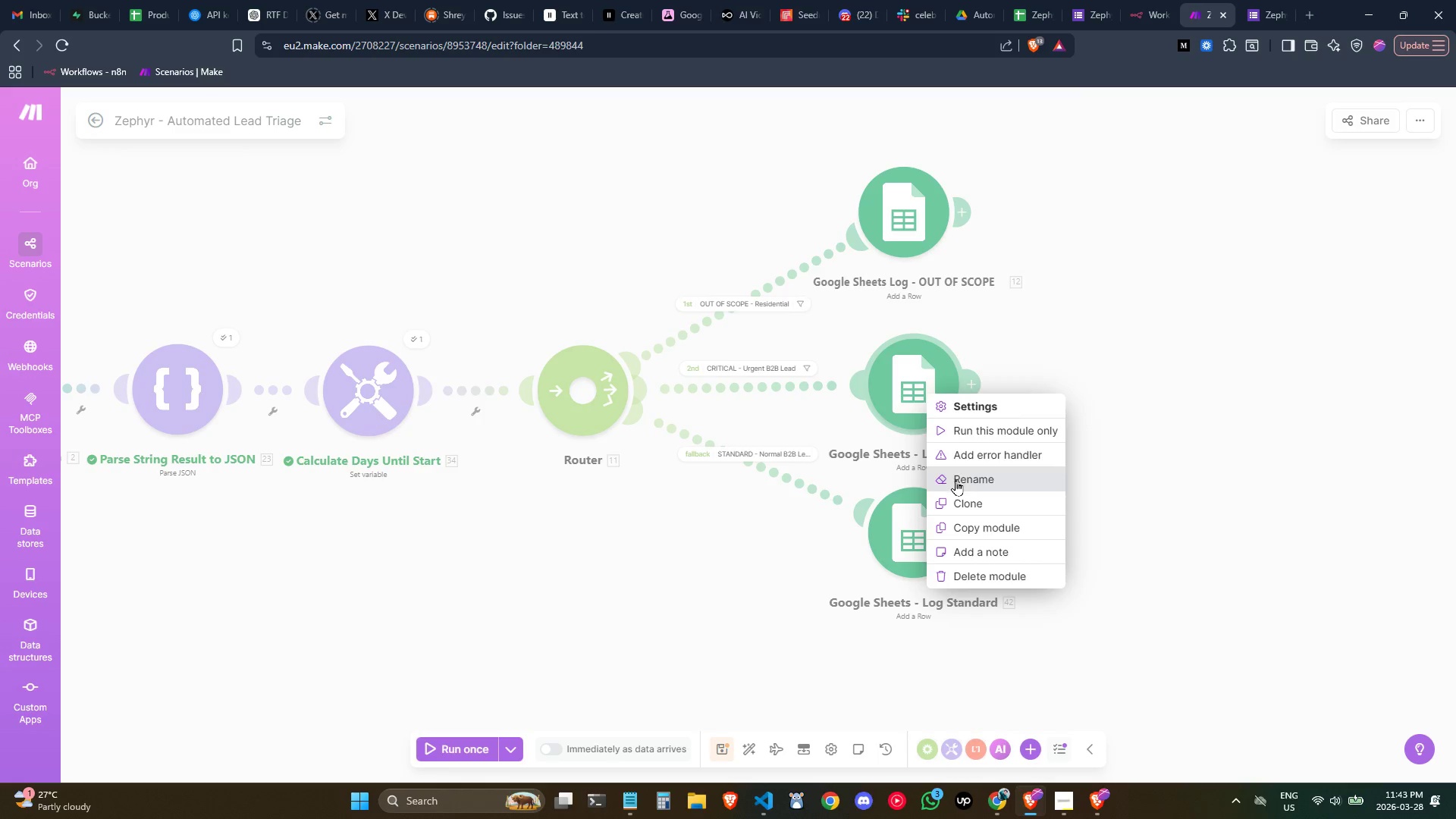 
left_click([956, 480])
 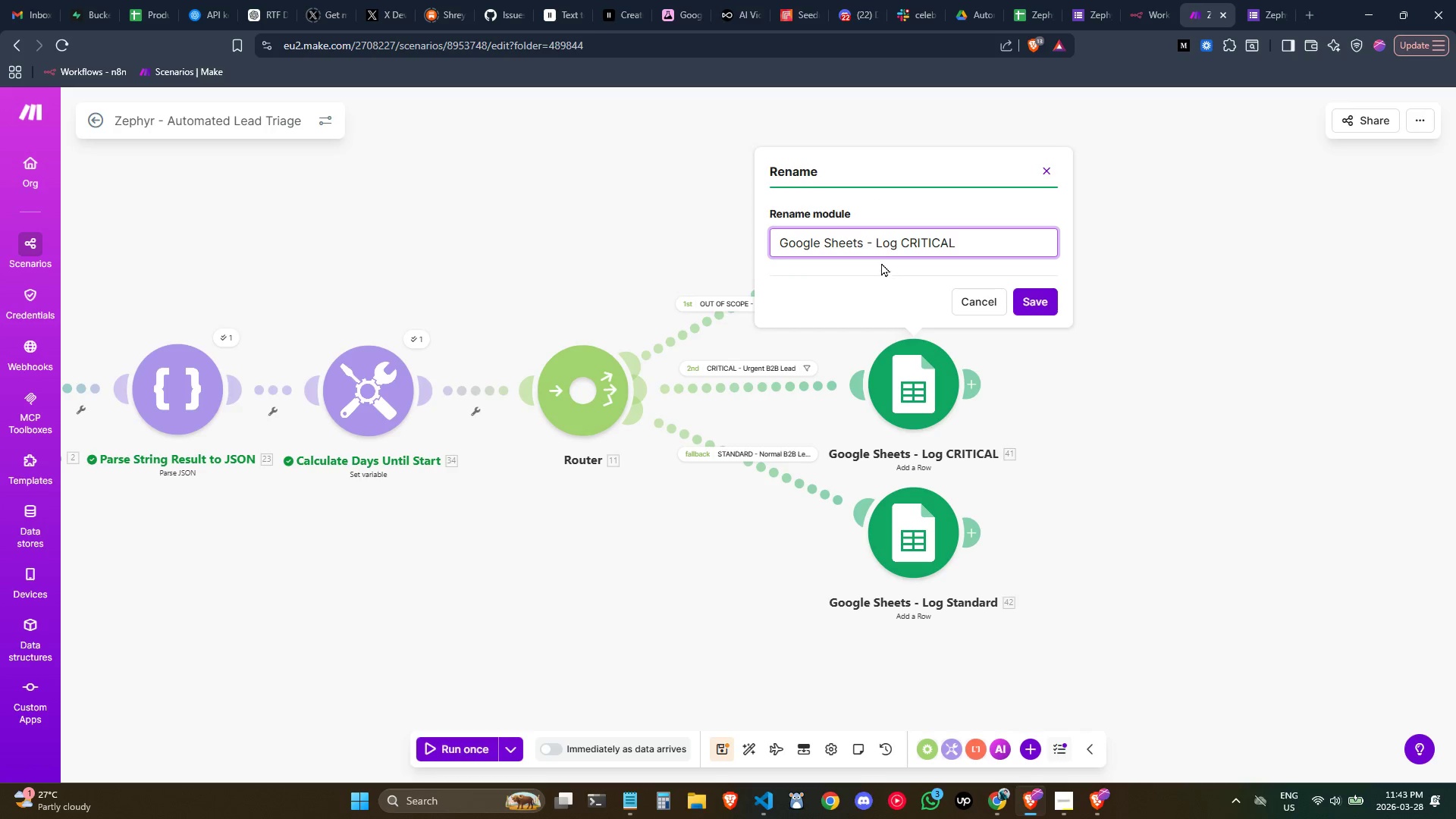 
left_click([872, 246])
 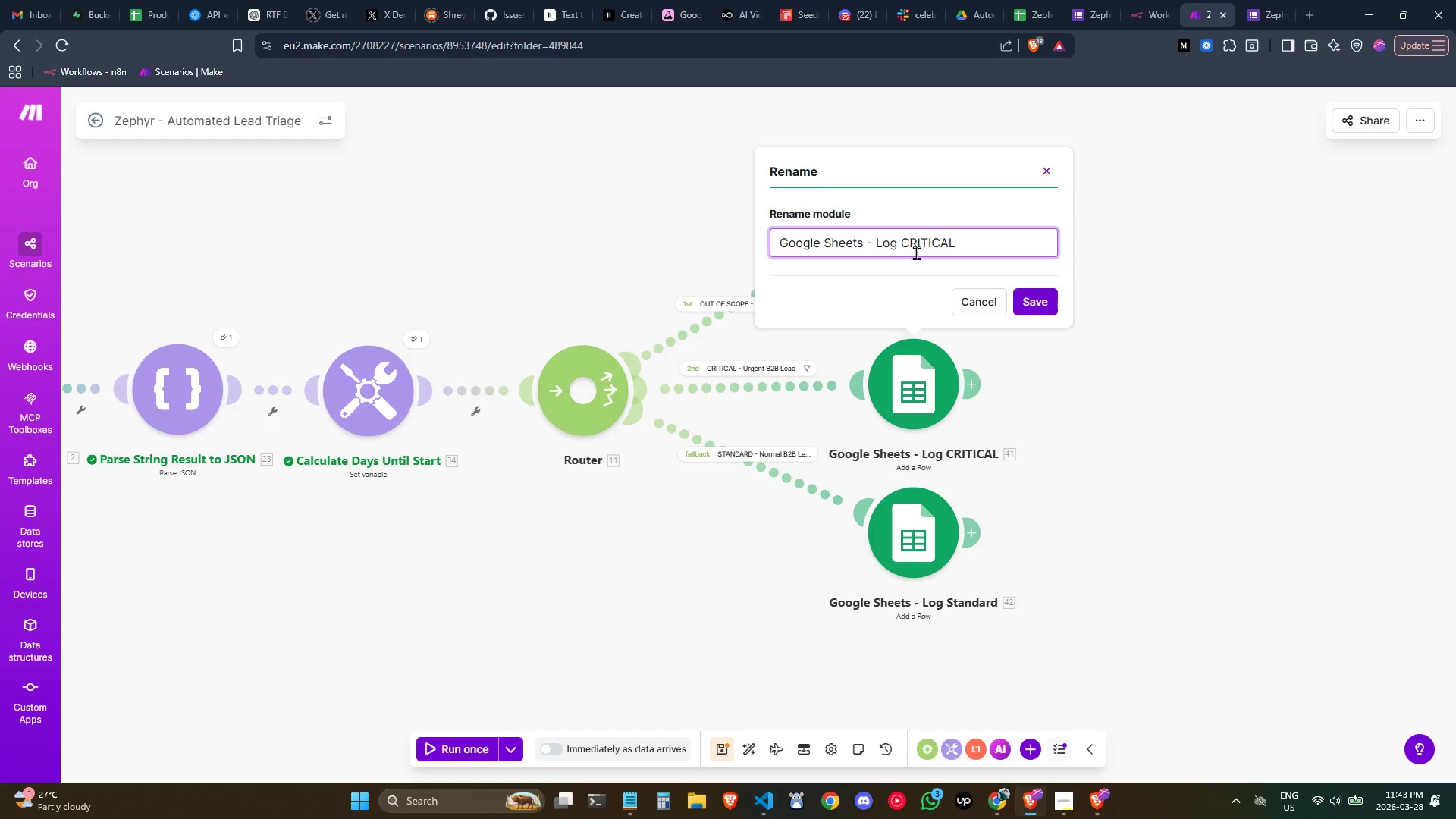 
key(Backspace)
 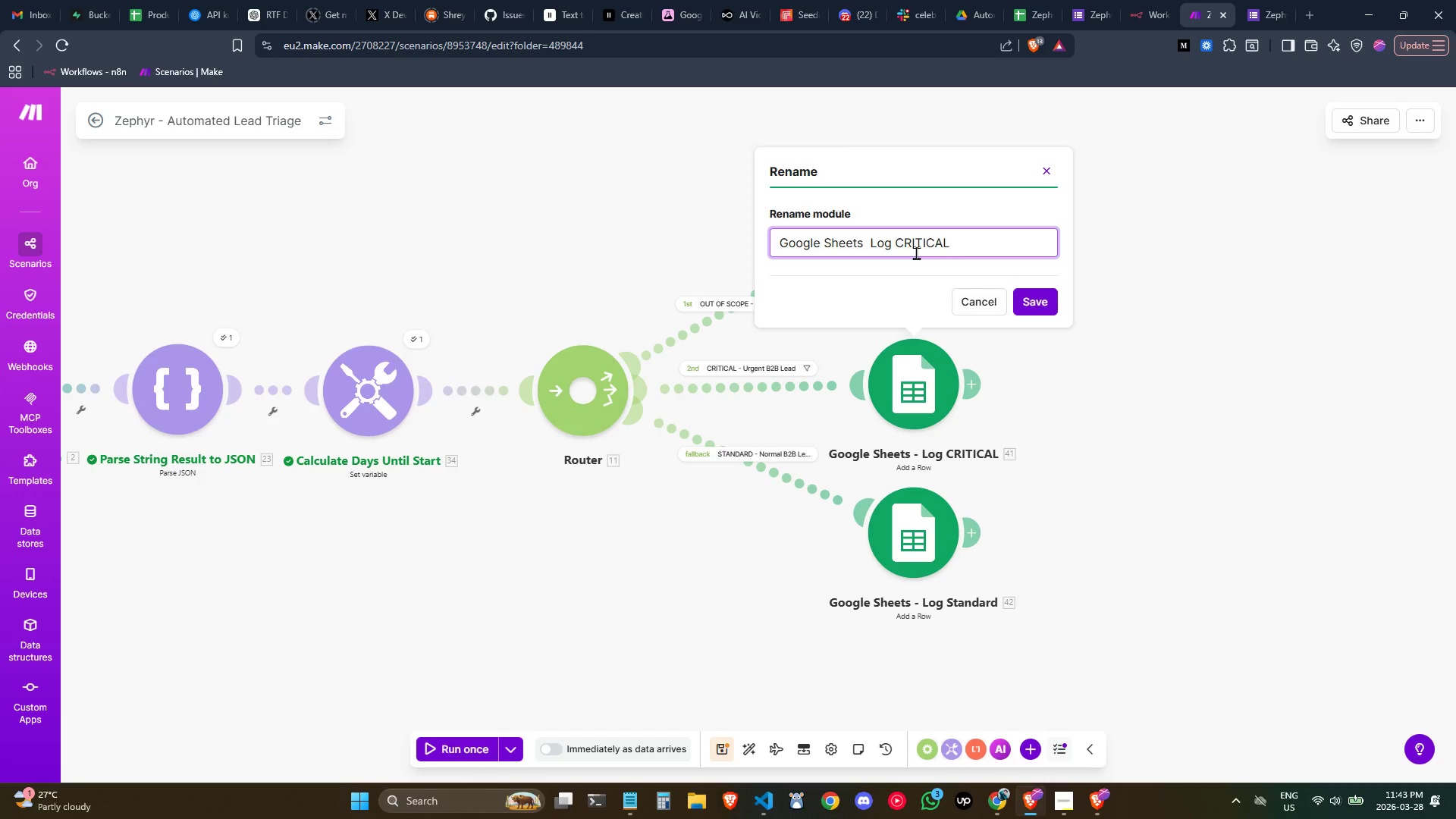 
key(Backspace)
 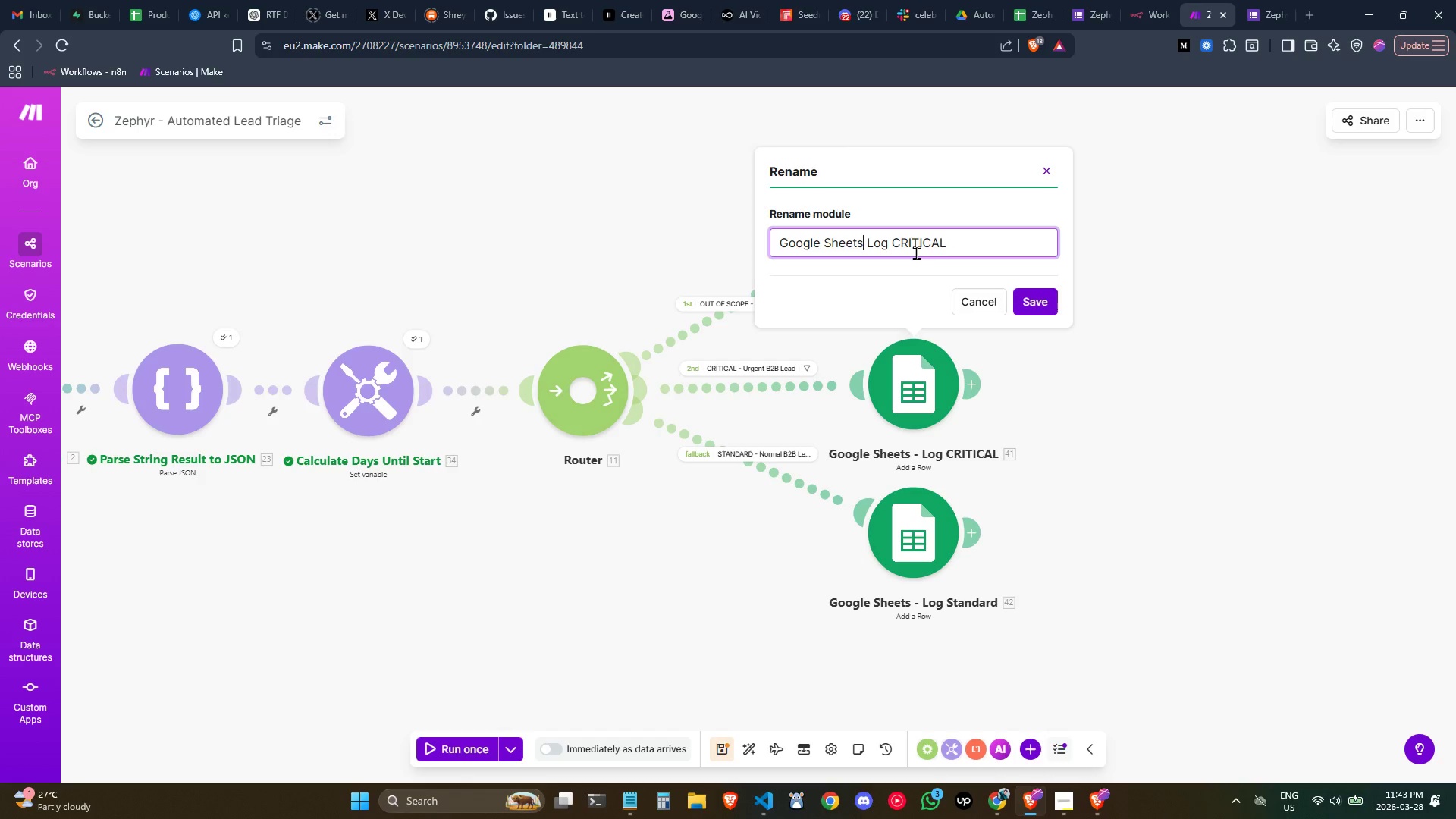 
key(Control+ArrowRight)
 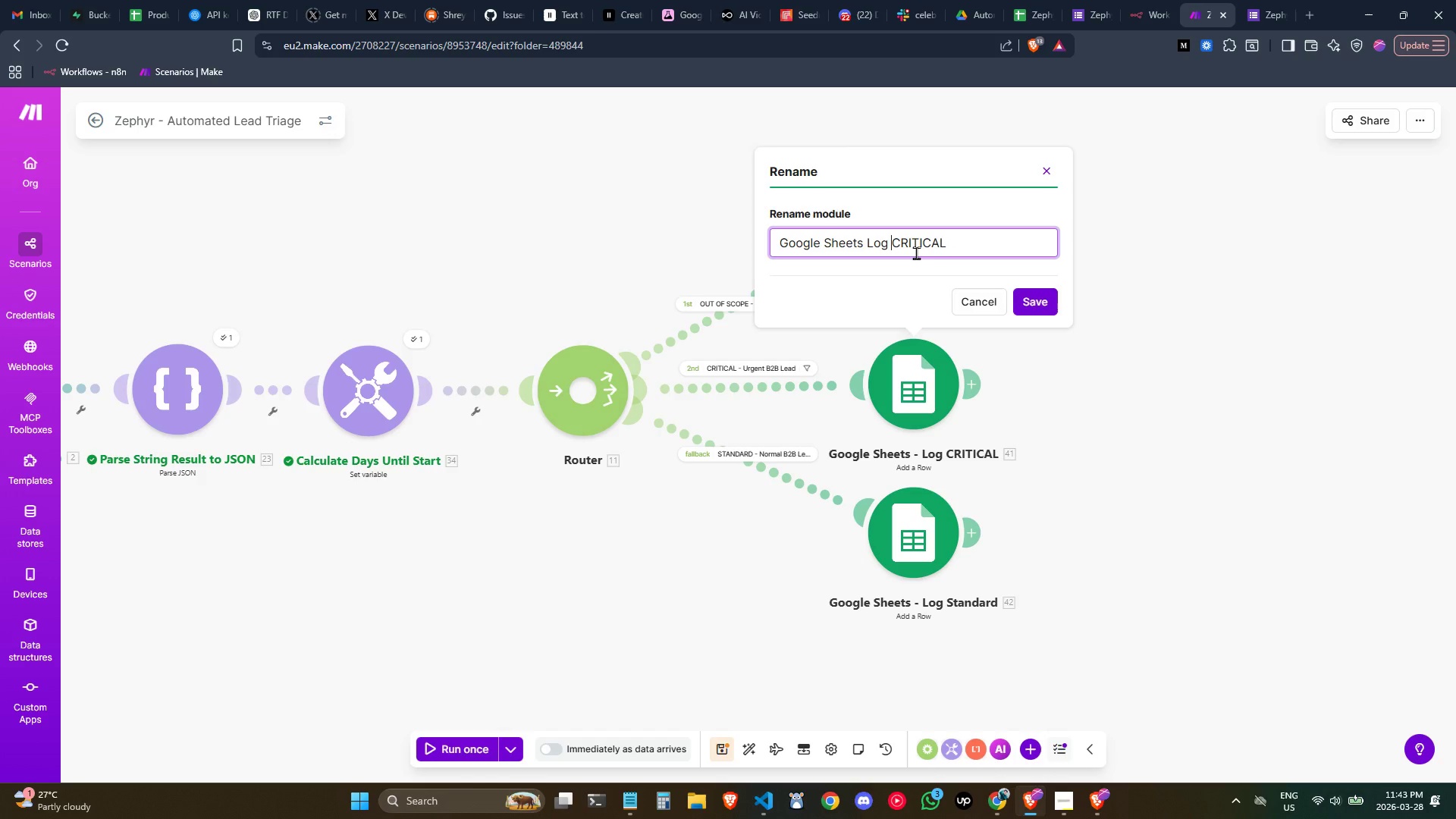 
key(Control+ArrowRight)
 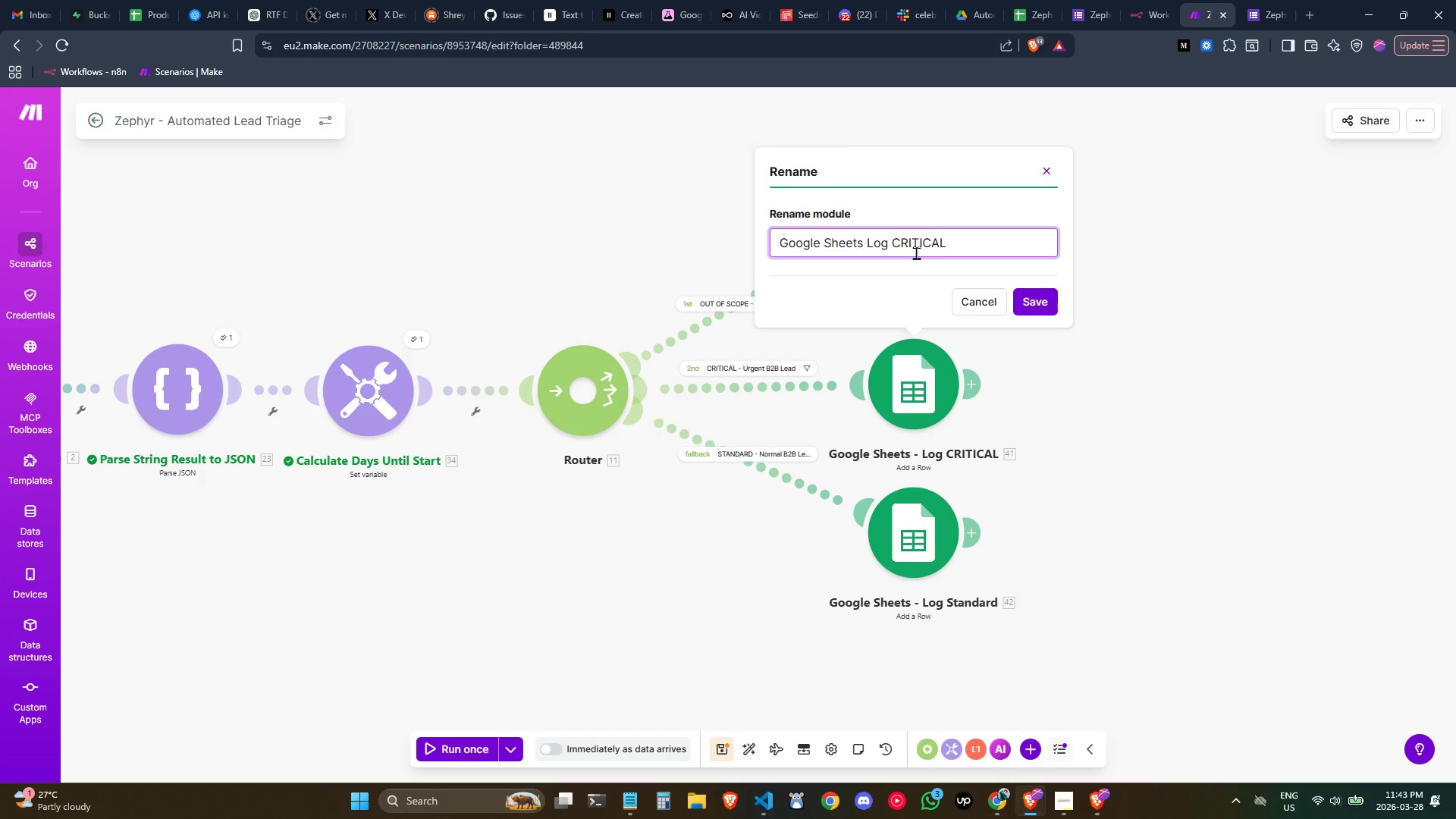 
key(Minus)
 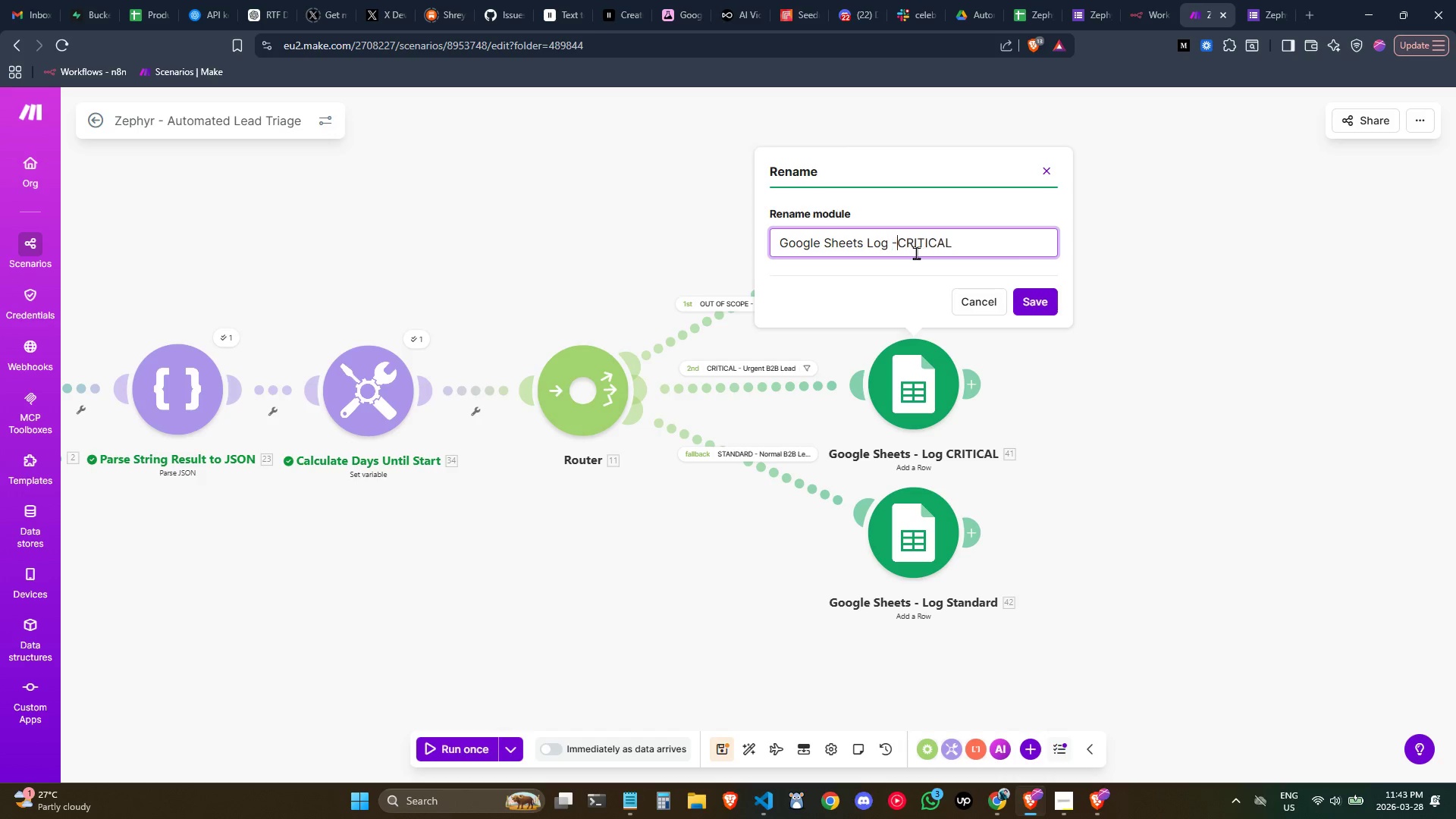 
key(Space)
 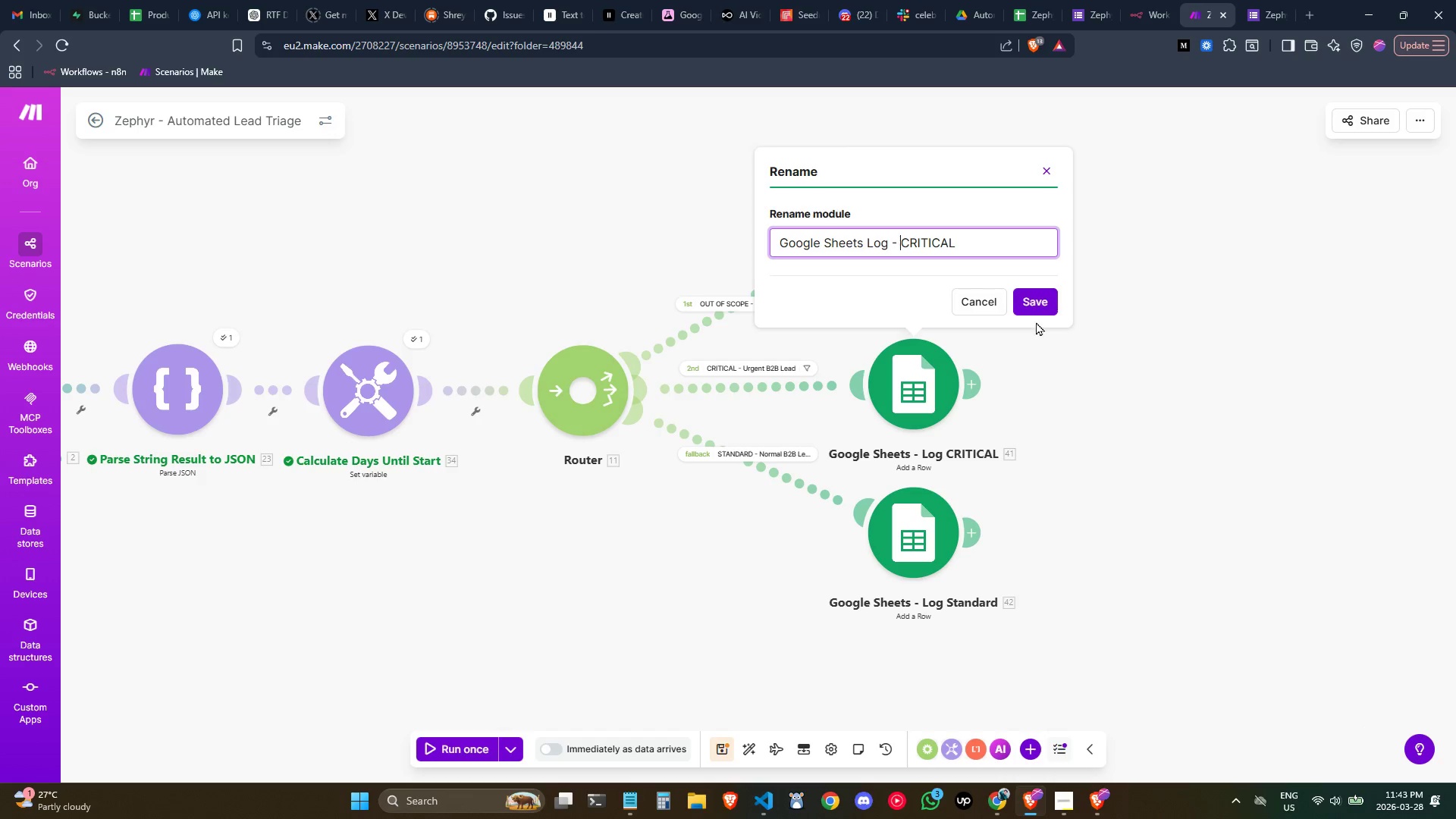 
left_click([1032, 299])
 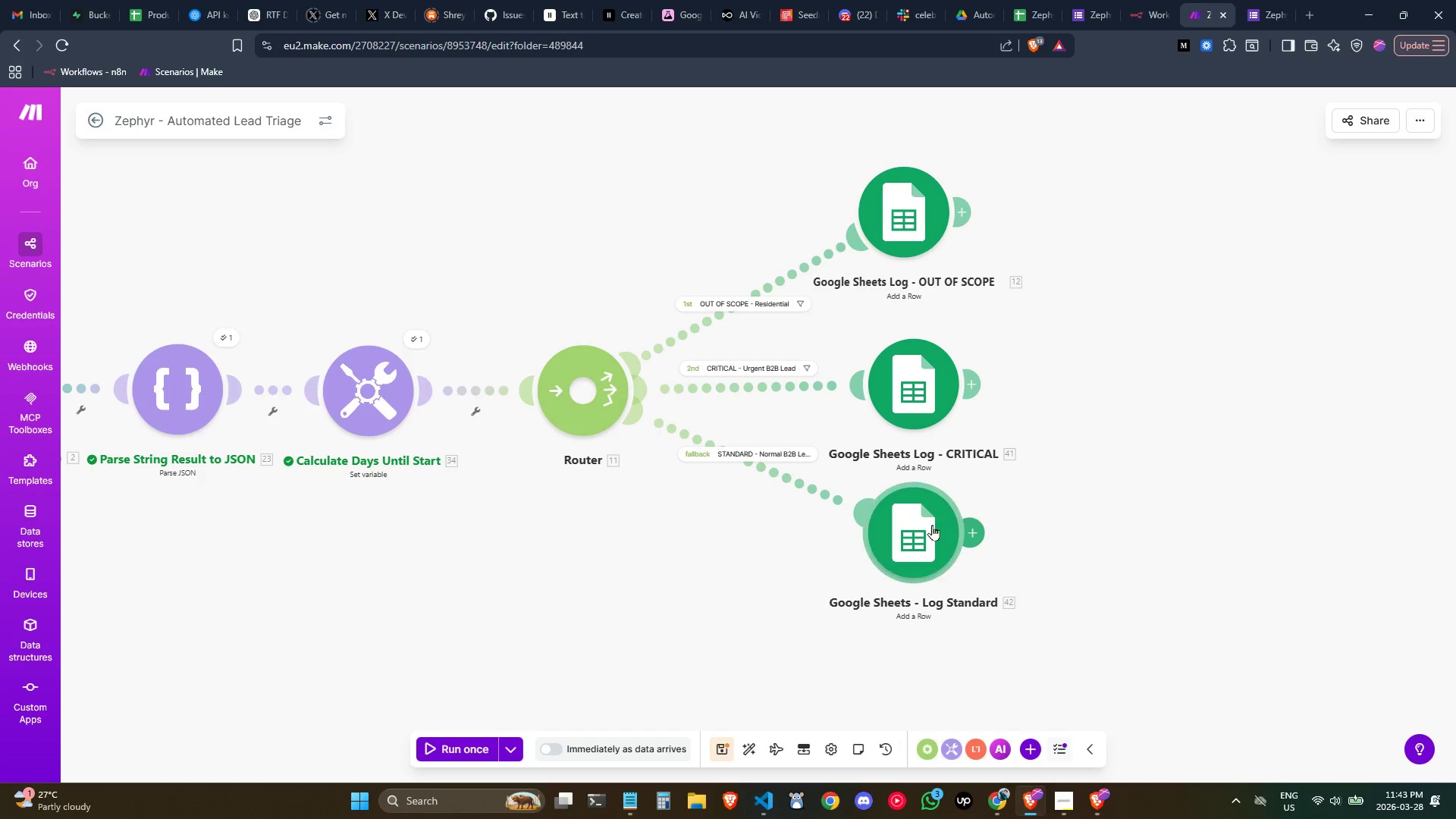 
right_click([922, 529])
 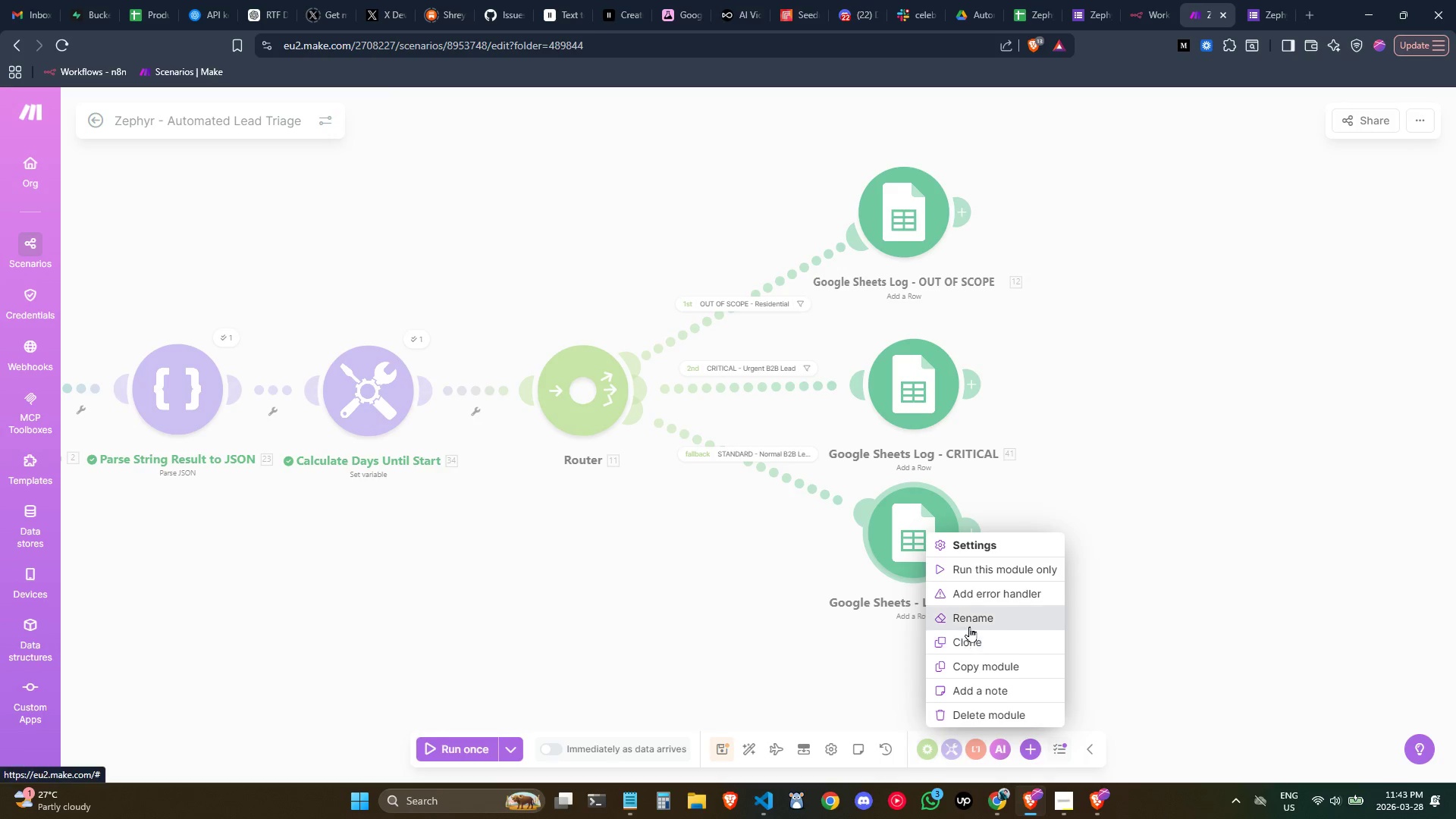 
left_click([969, 626])
 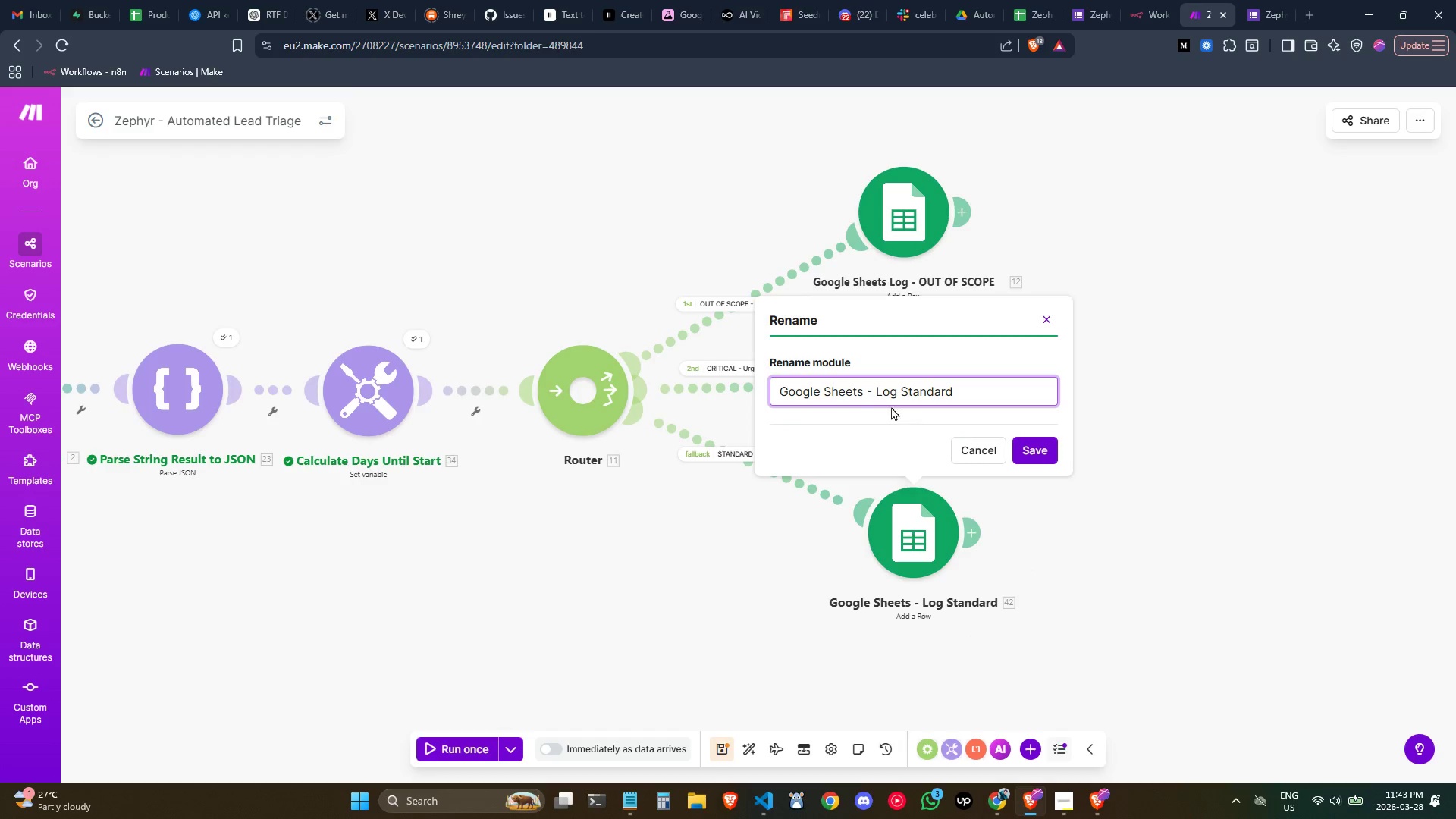 
left_click([870, 396])
 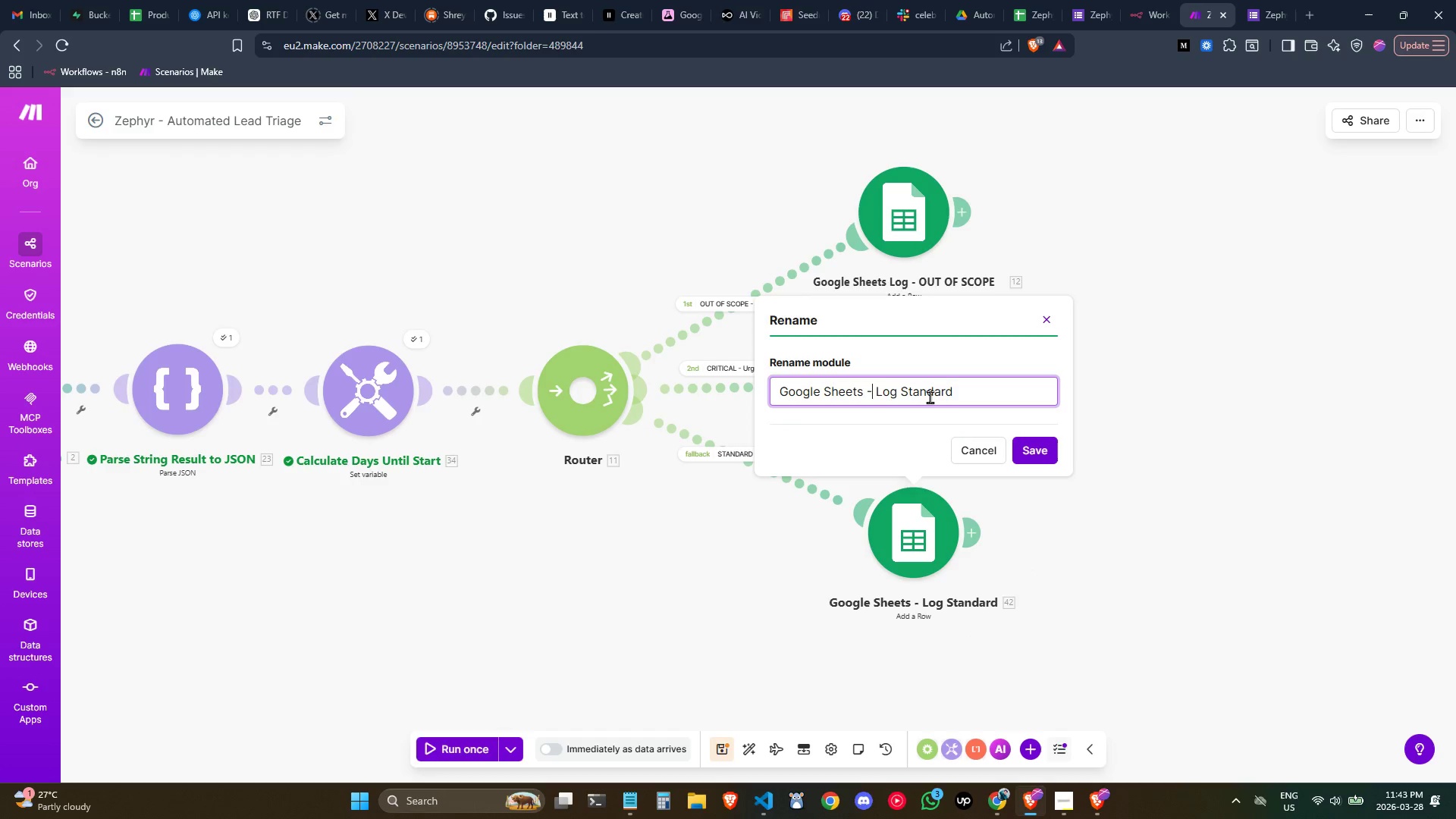 
key(Backspace)
 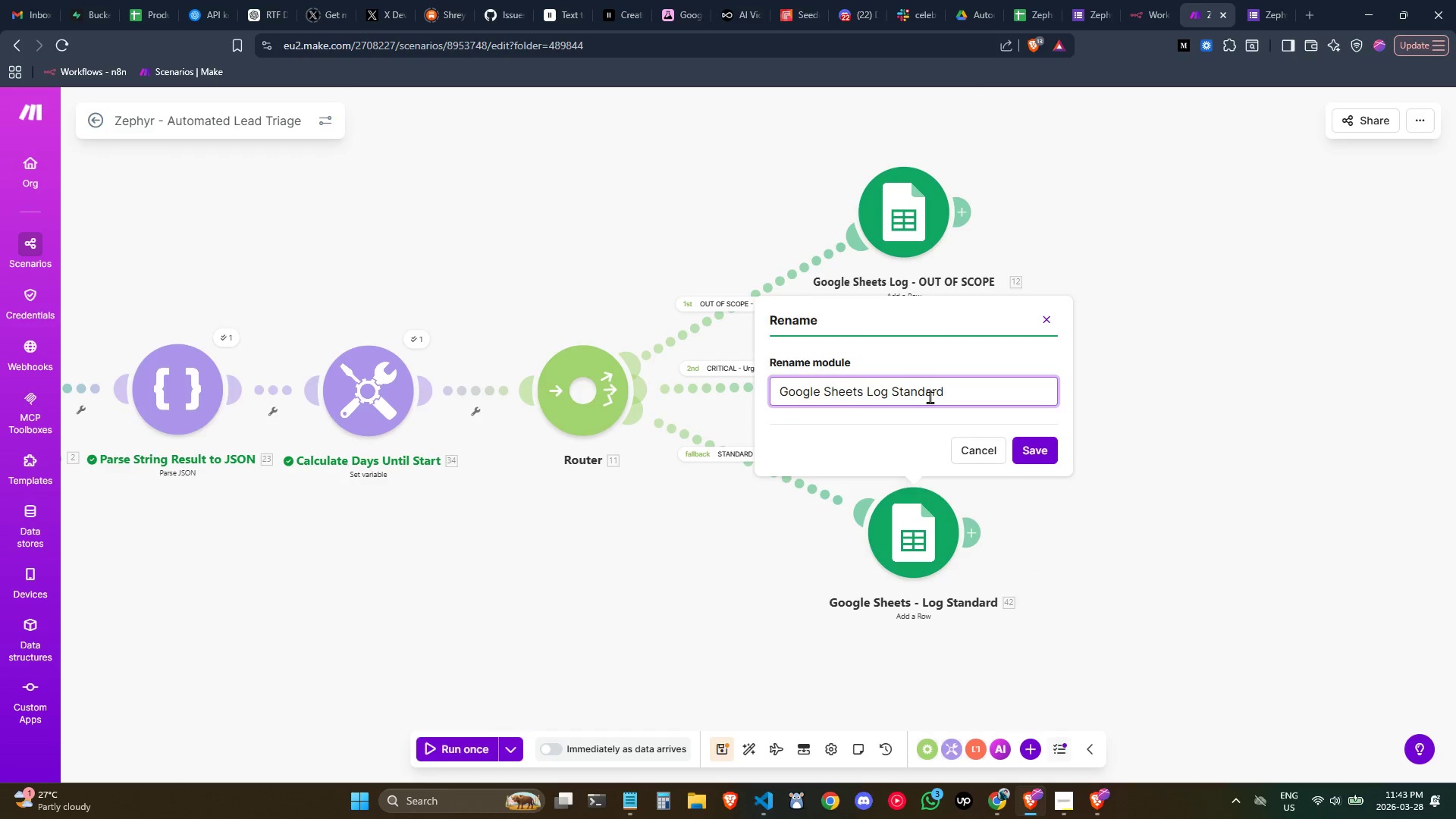 
key(Backspace)
 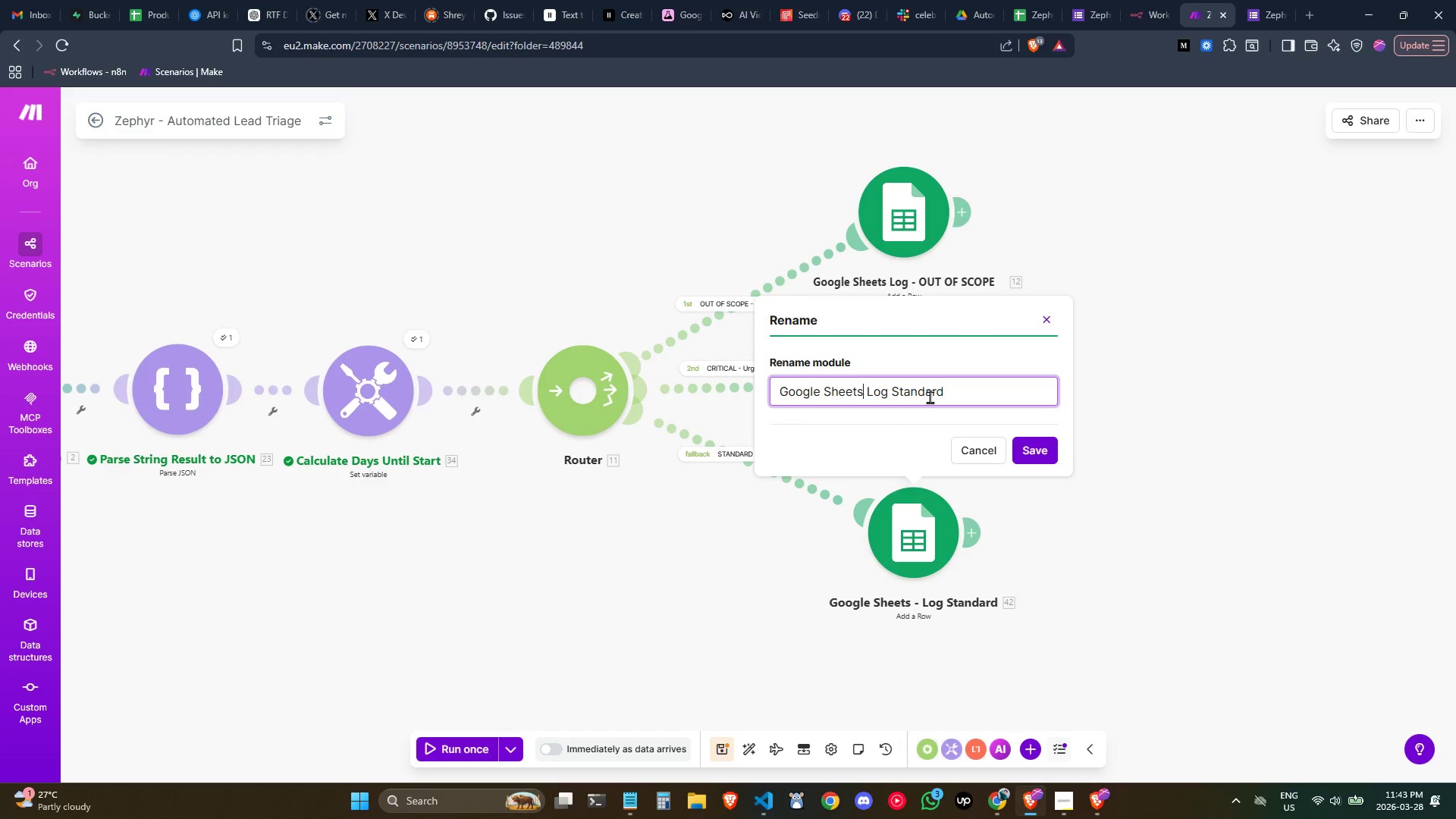 
key(Control+ArrowRight)
 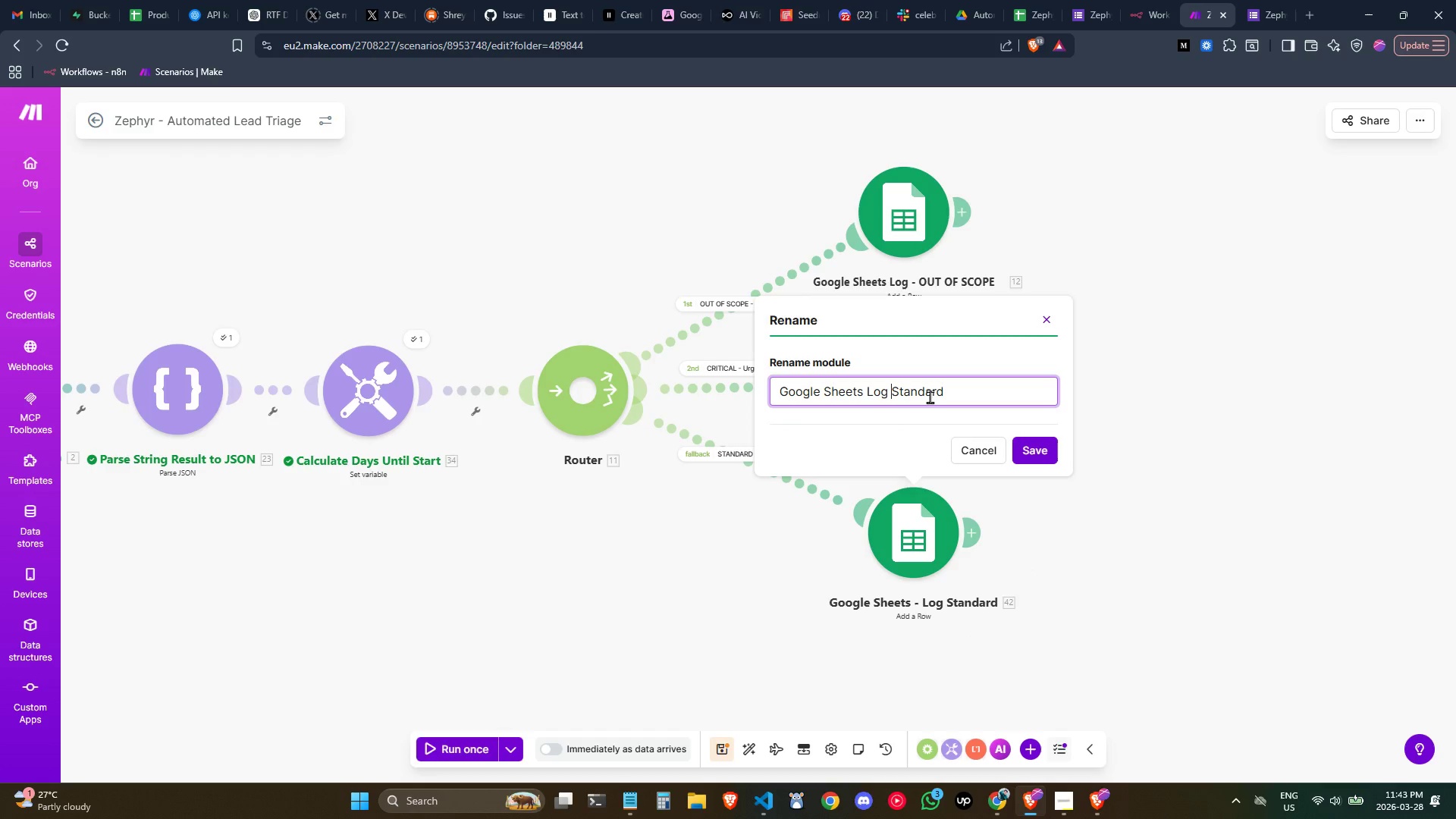 
key(Control+ArrowRight)
 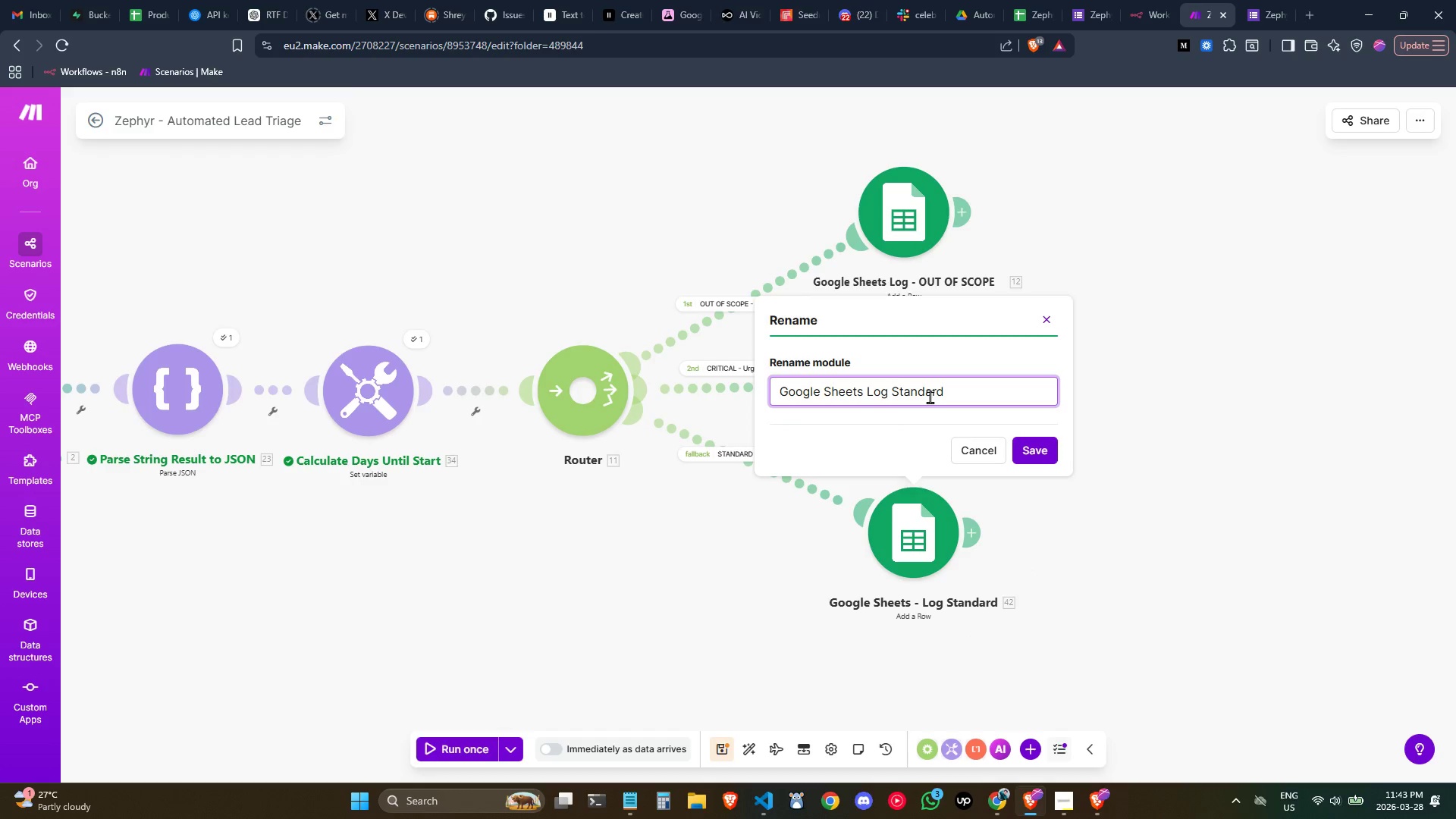 
key(Minus)
 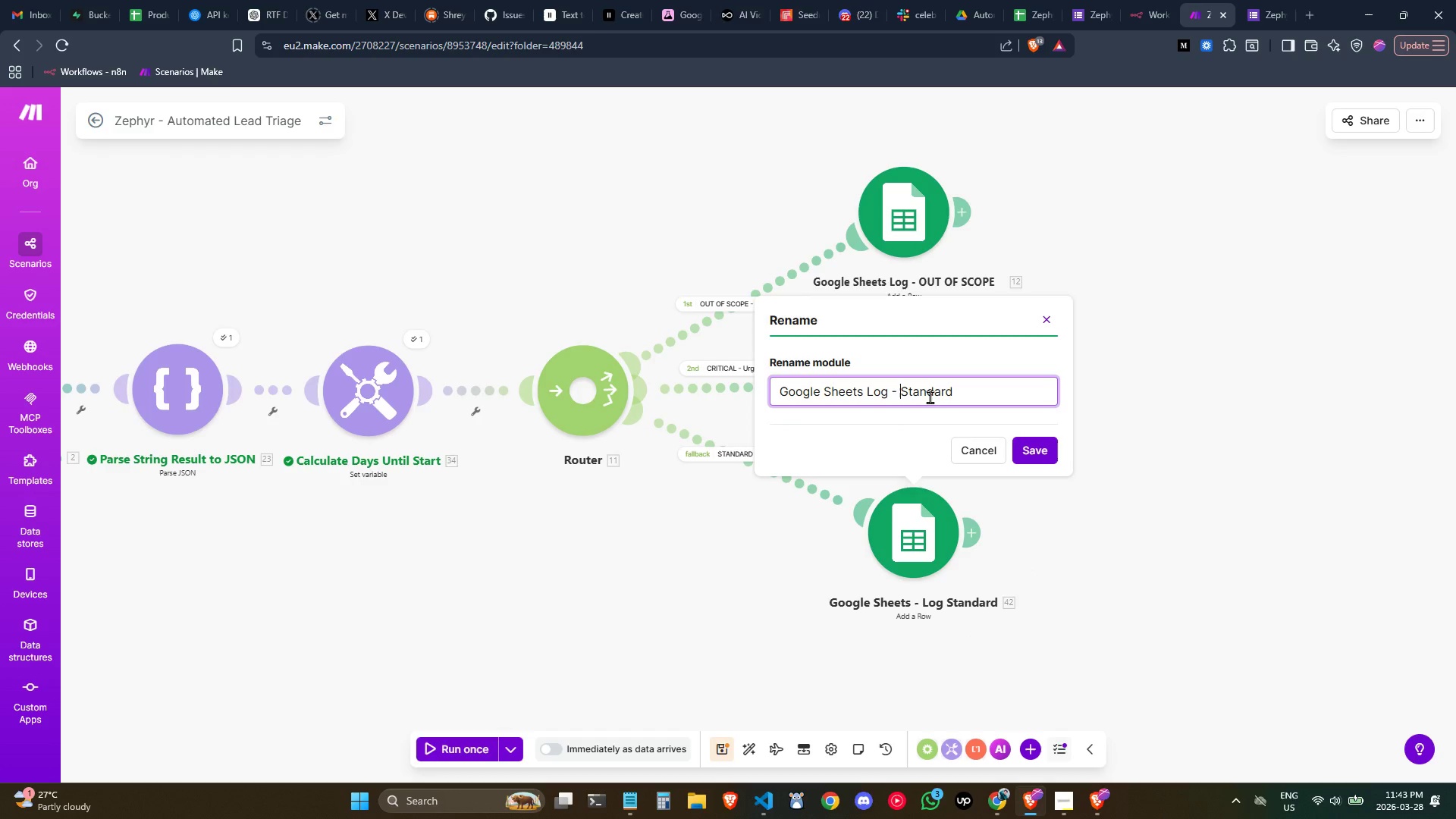 
key(Space)
 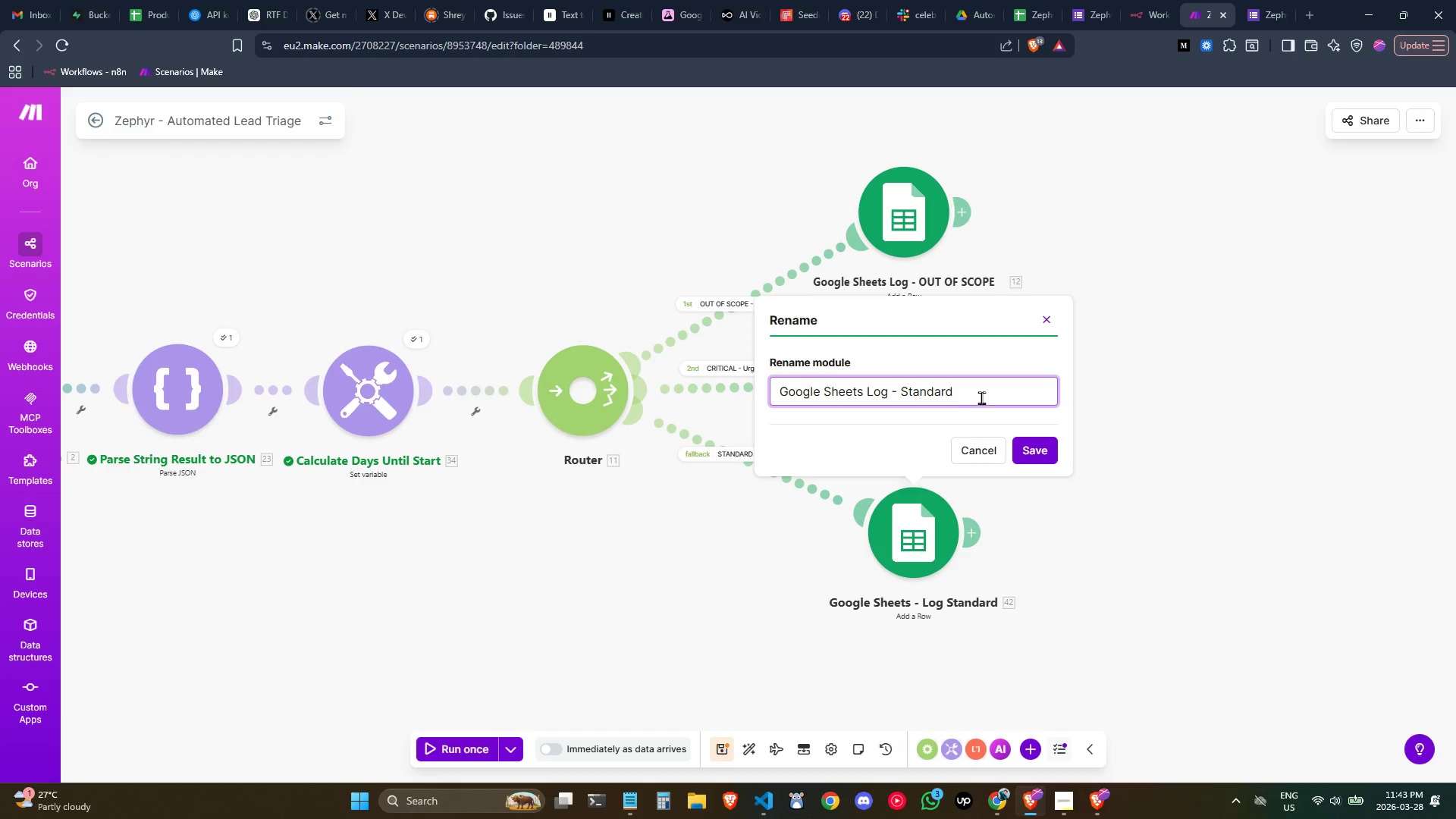 
left_click([962, 387])
 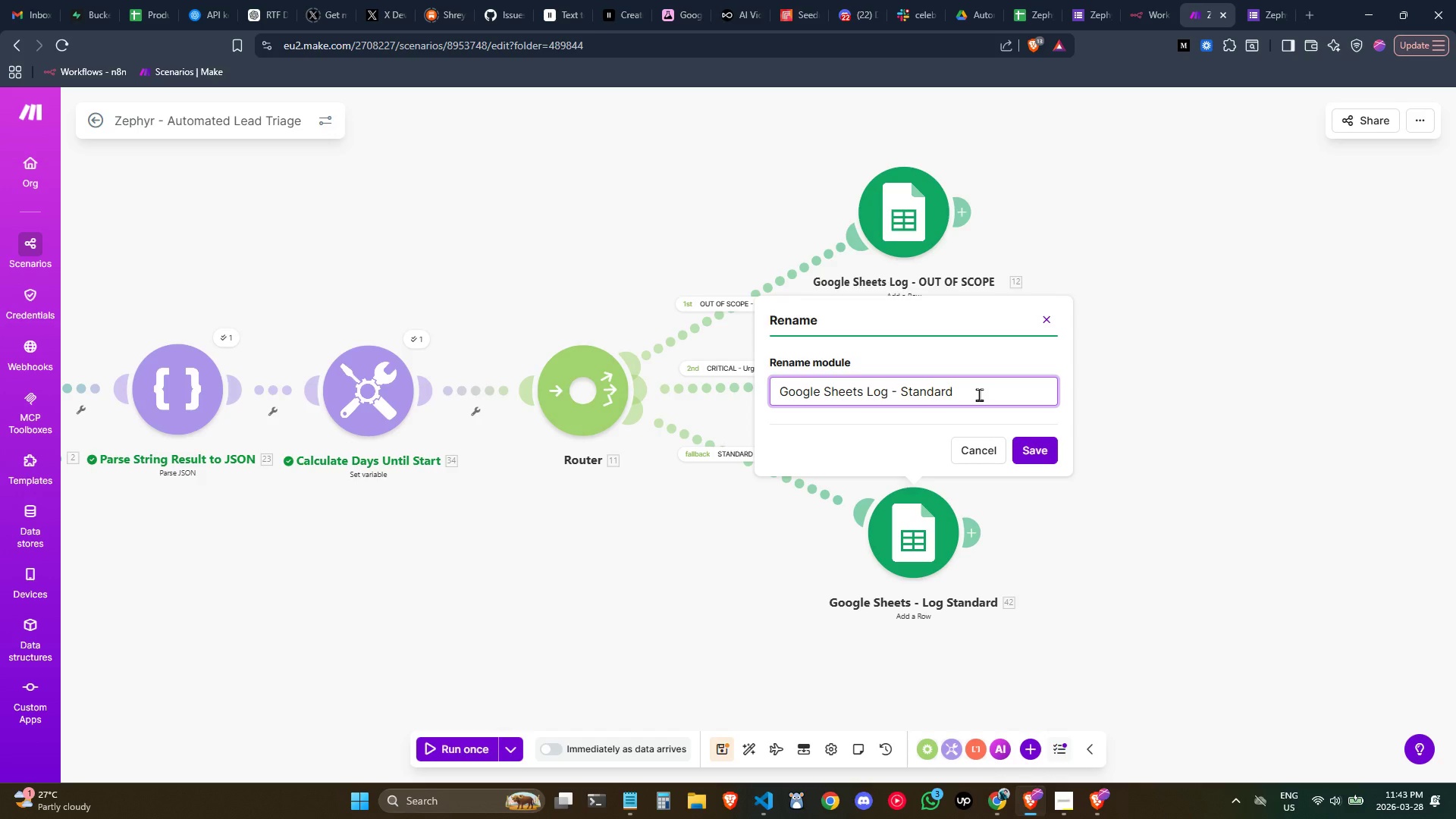 
key(Backspace)
key(Backspace)
key(Backspace)
key(Backspace)
key(Backspace)
key(Backspace)
type(ANDARD)
 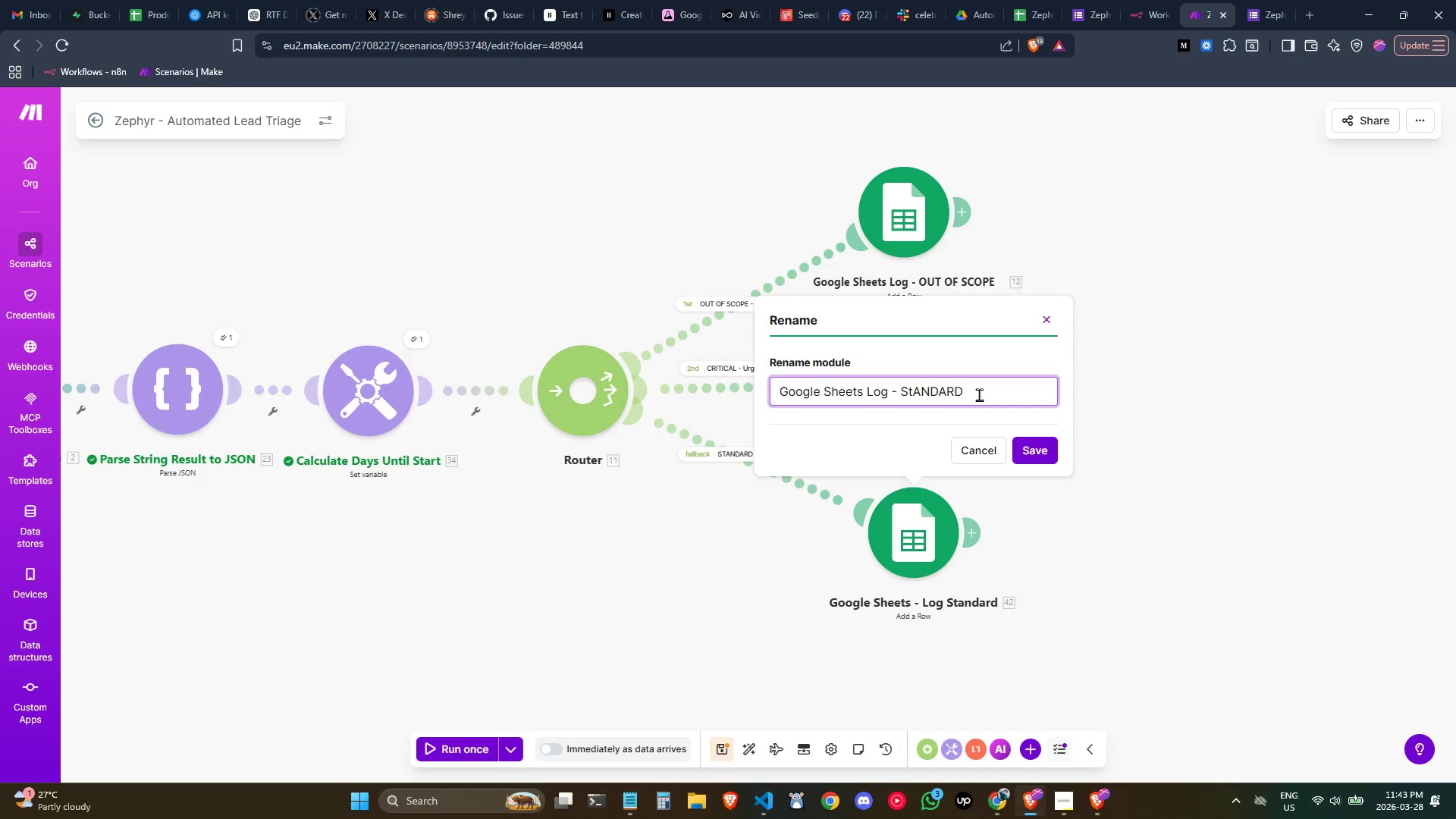 
left_click([912, 393])
 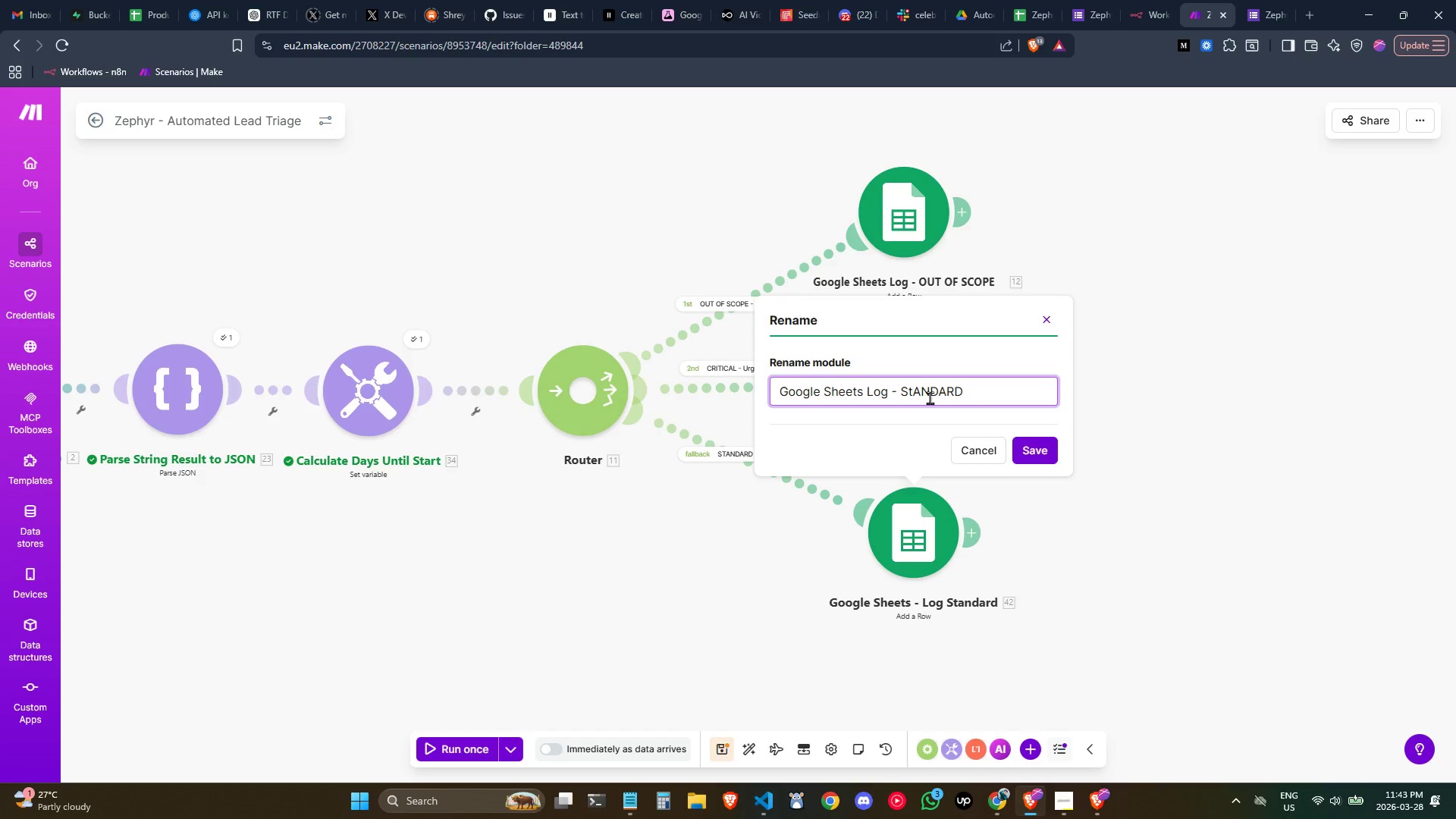 
key(Backspace)
 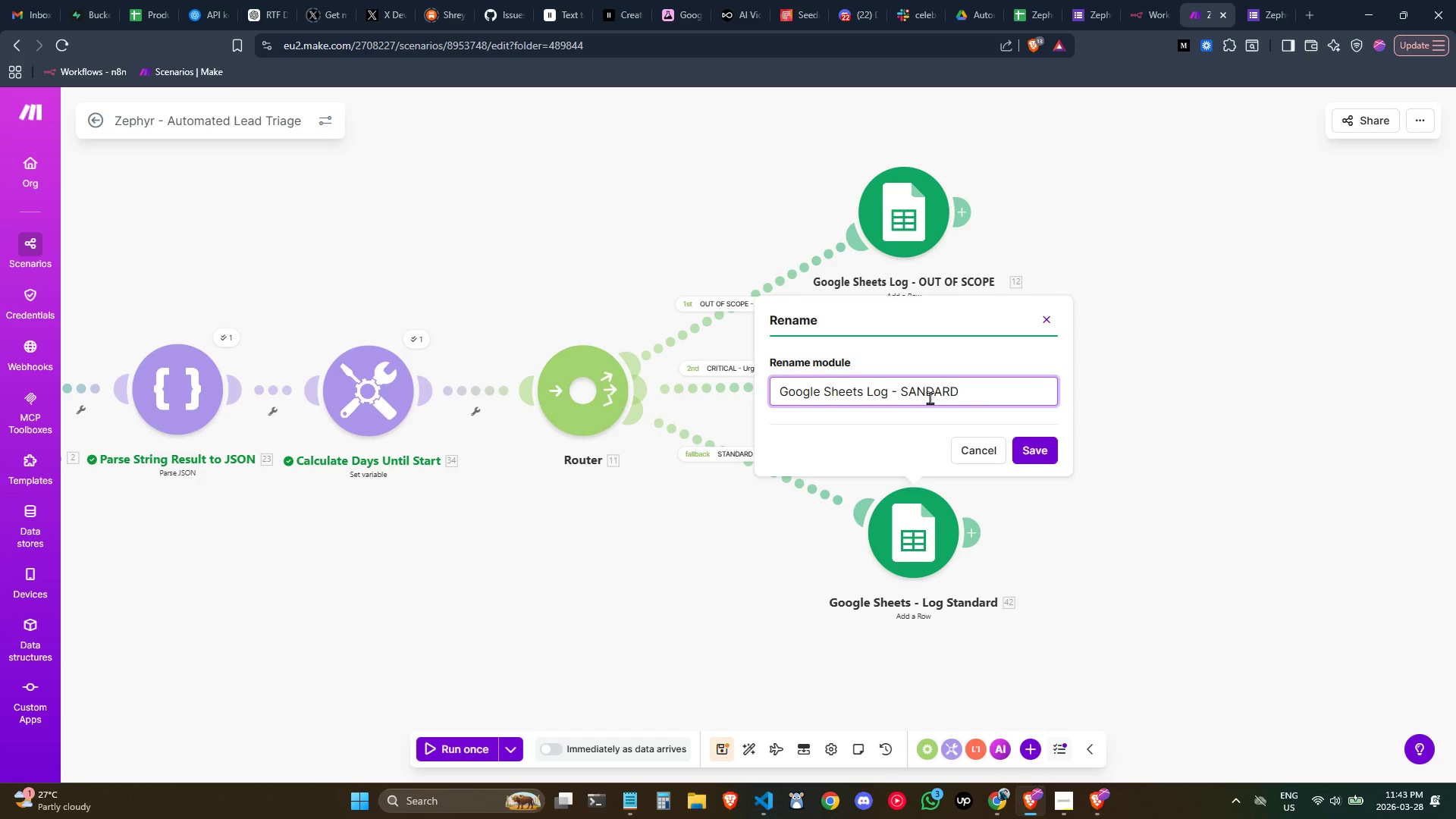 
key(Shift+T)
 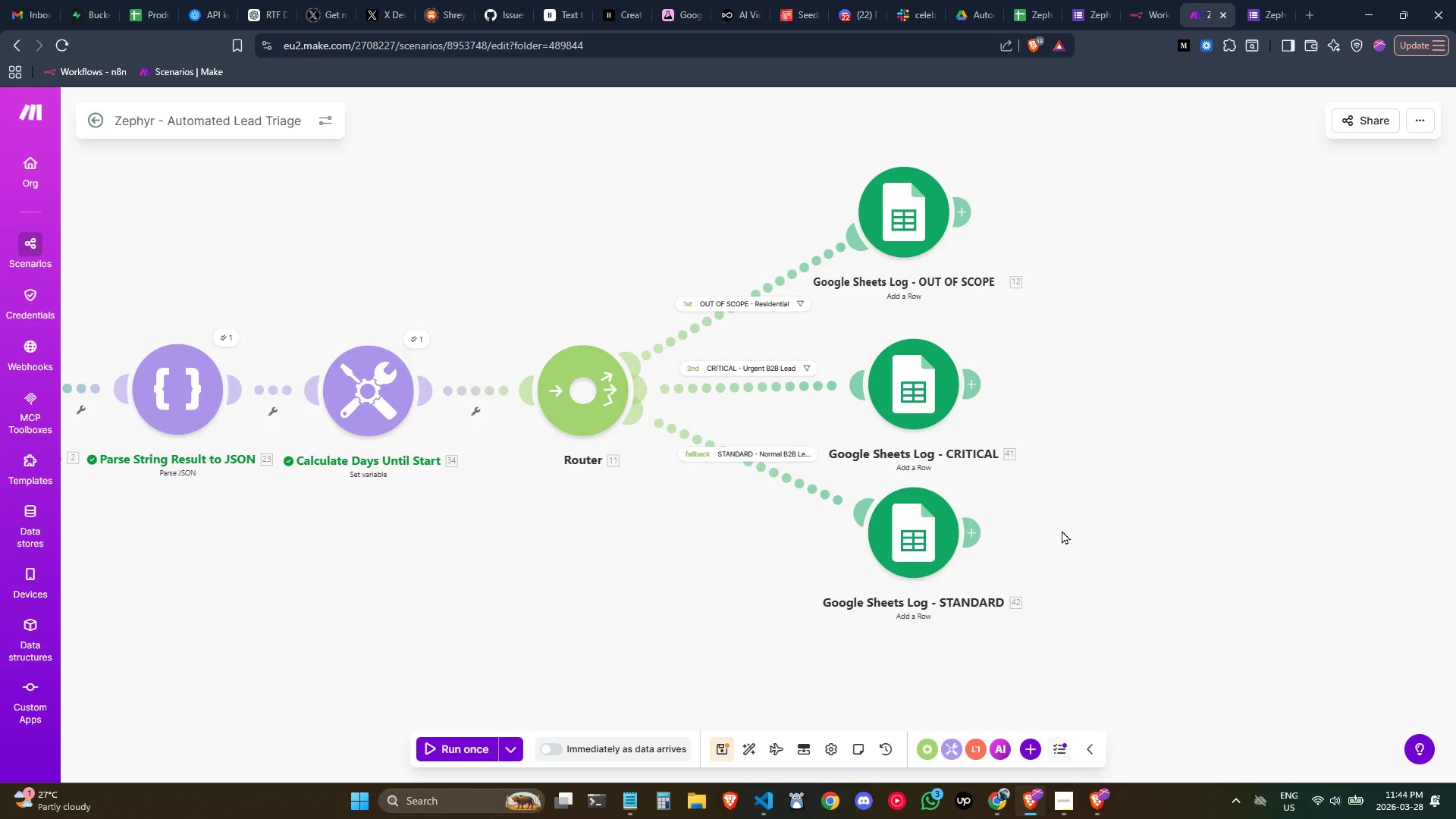 
wait(13.77)
 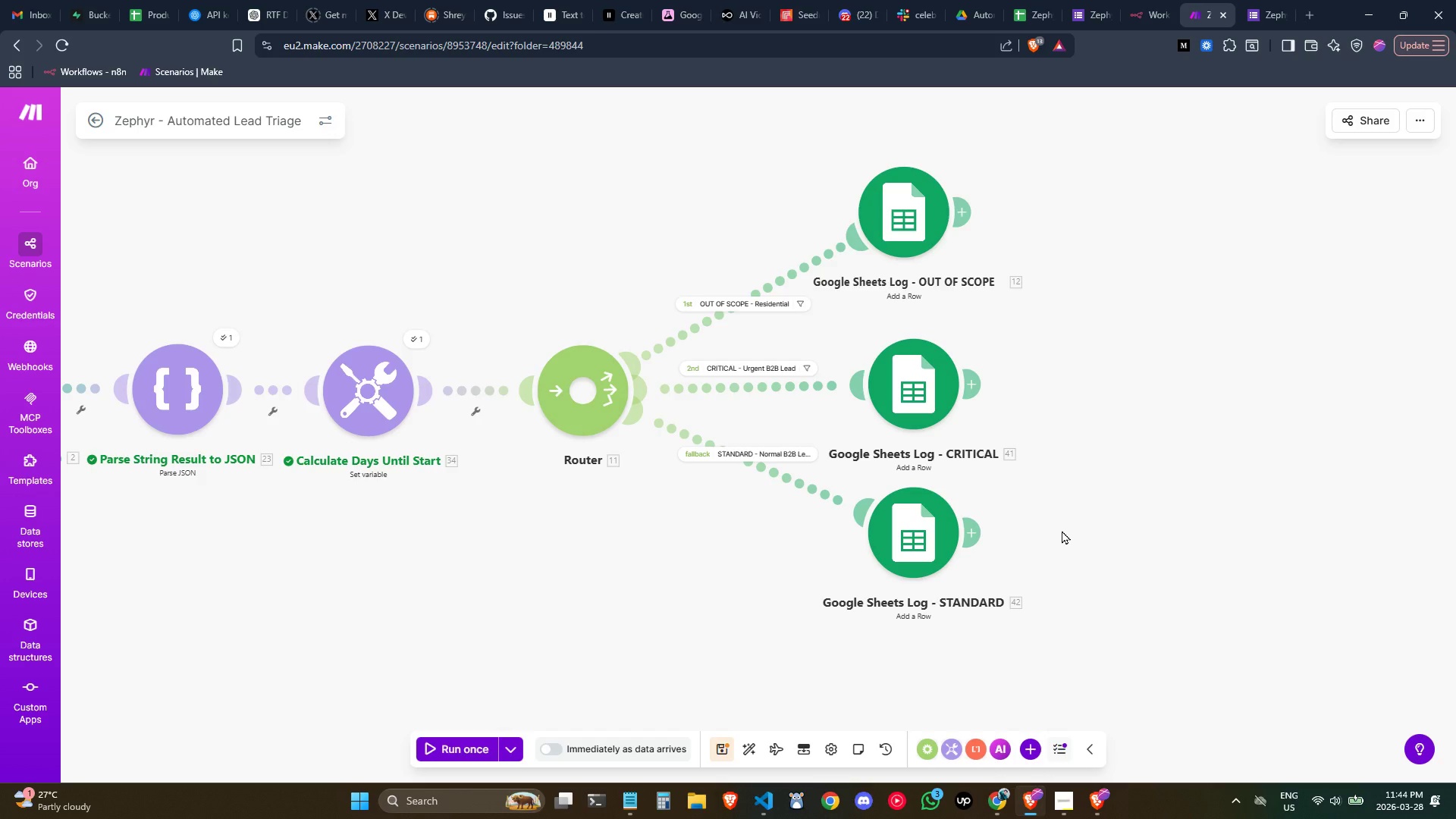 
type(gmail)
 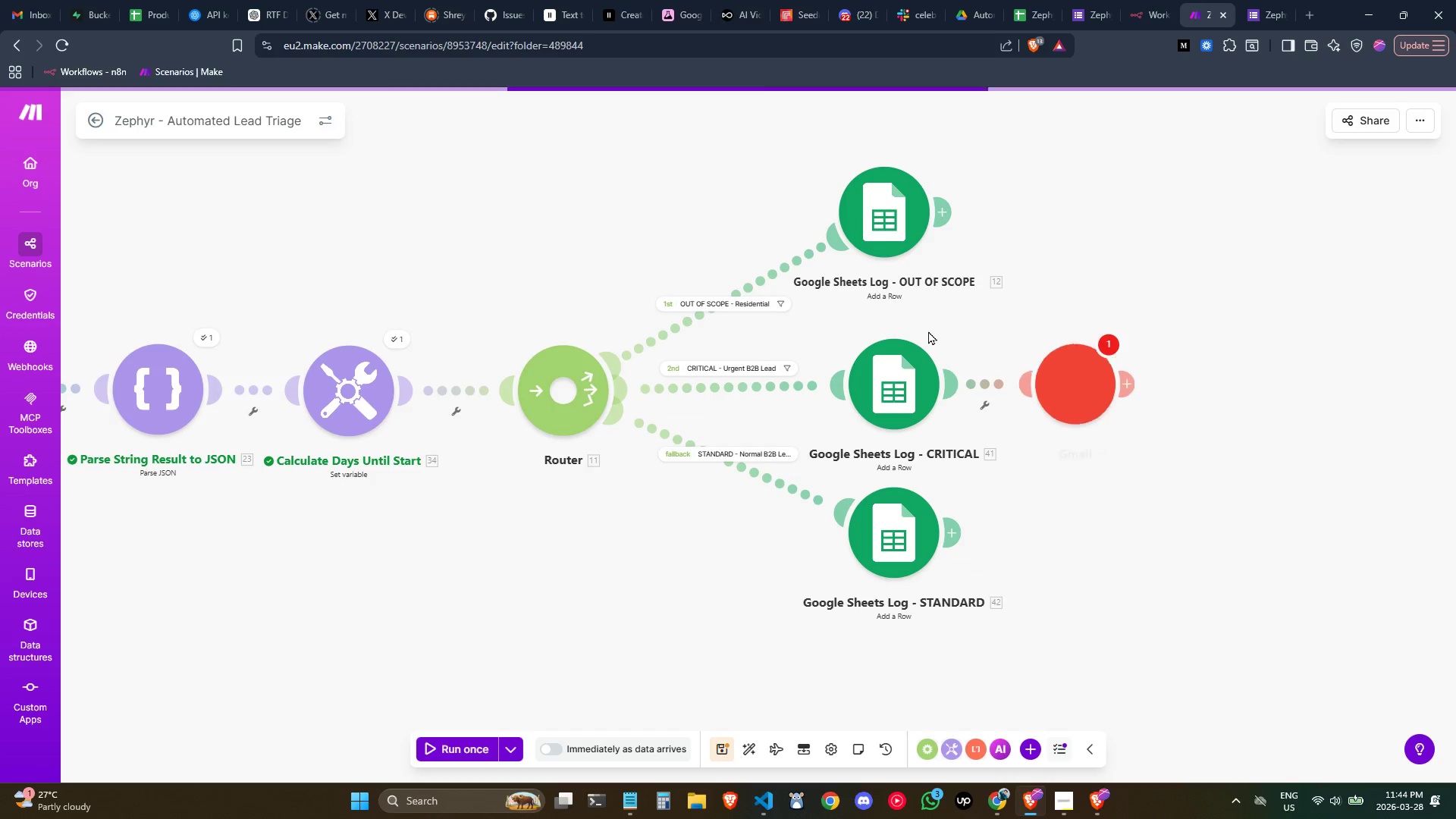 
mouse_move([1272, 383])
 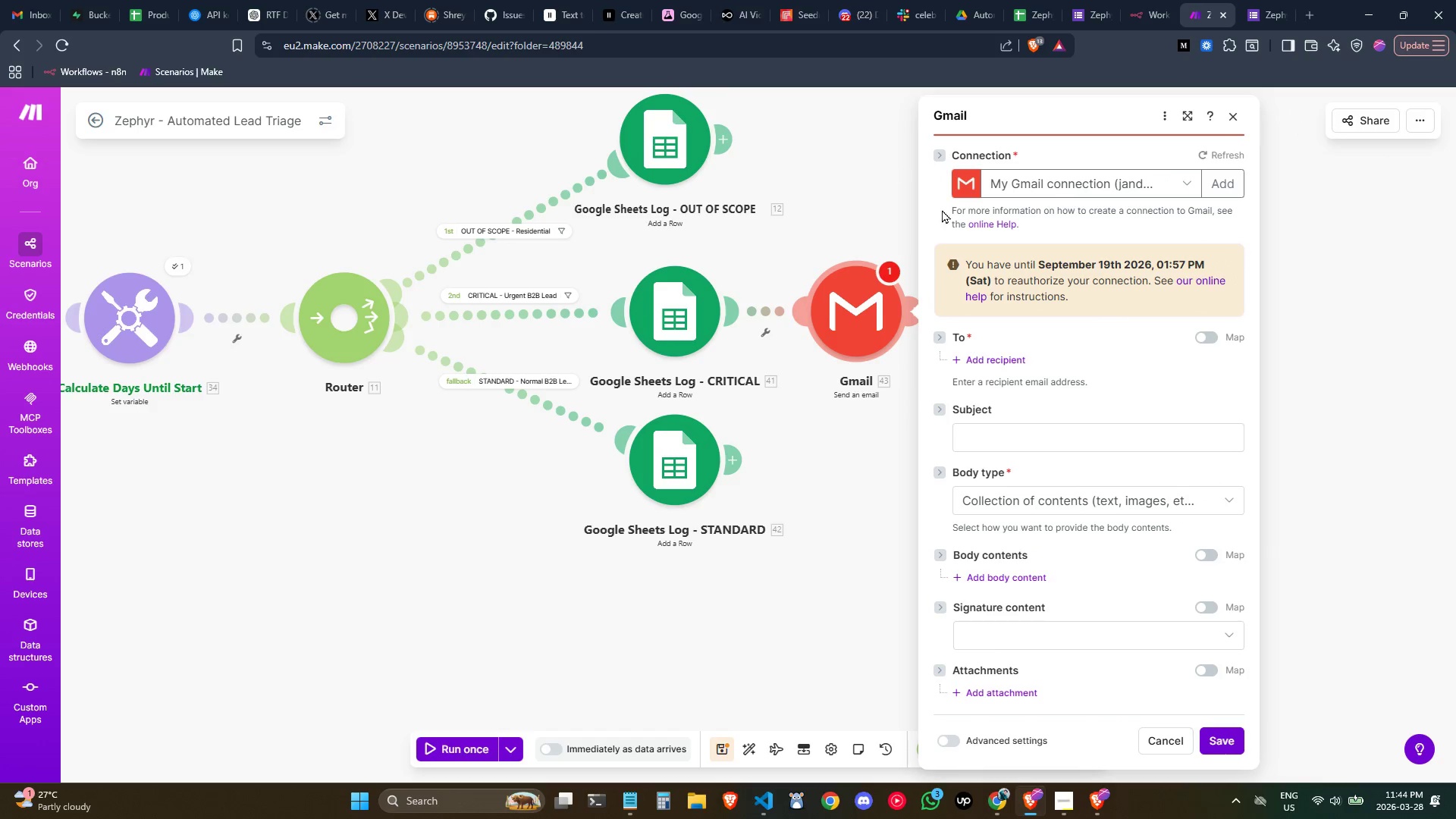 
left_click([1003, 360])
 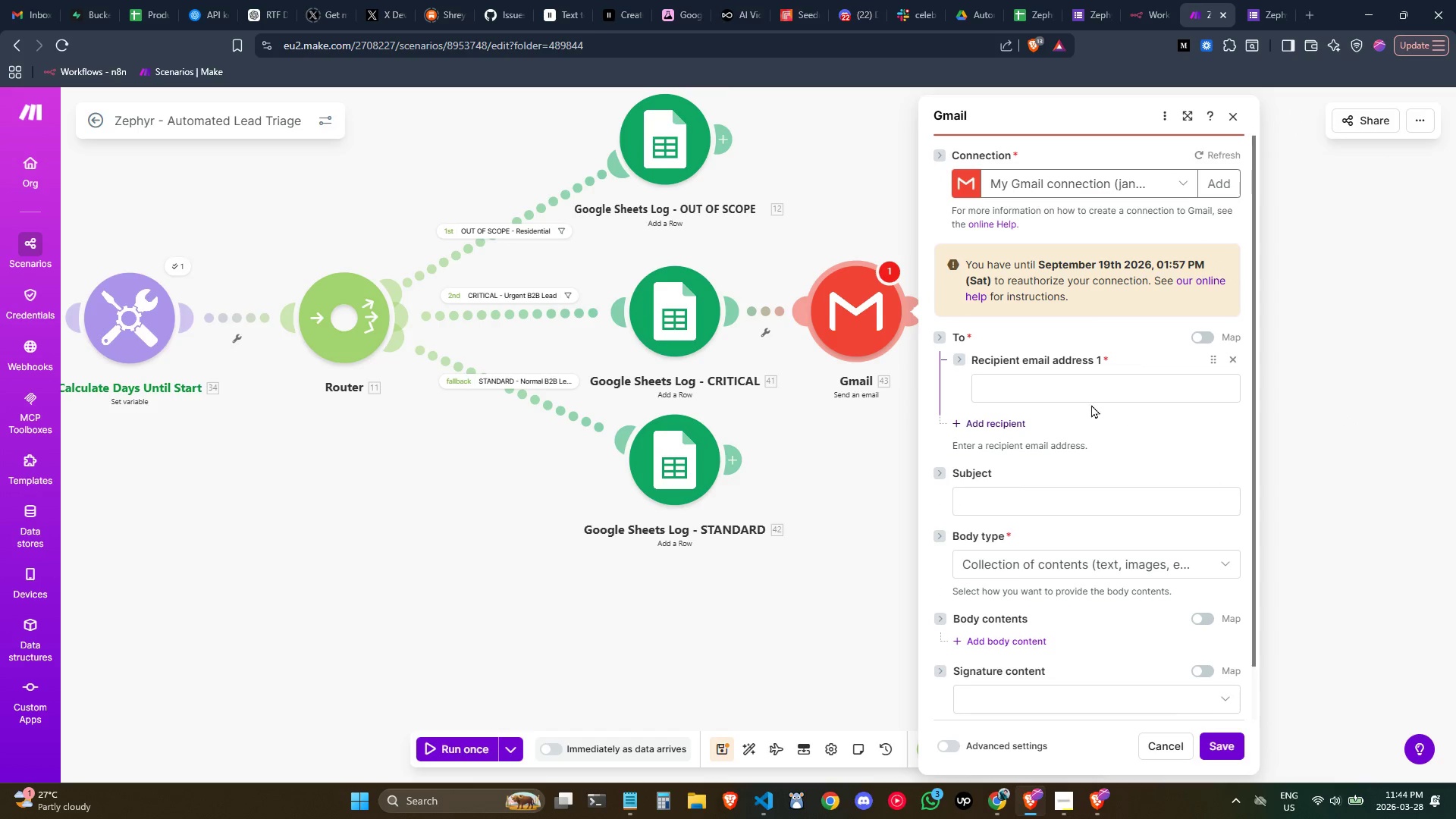 
left_click([1085, 388])
 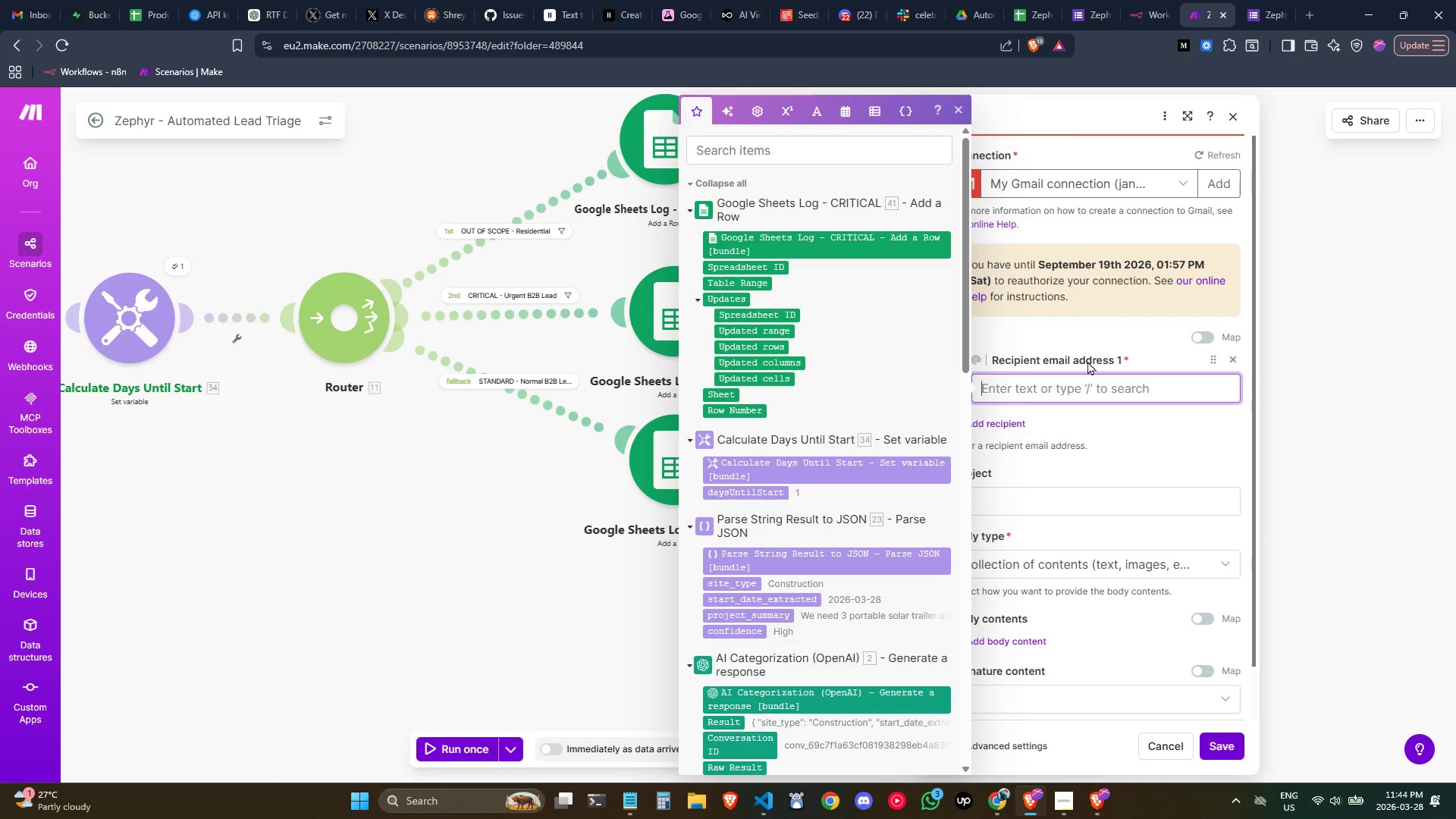 
left_click([1065, 325])
 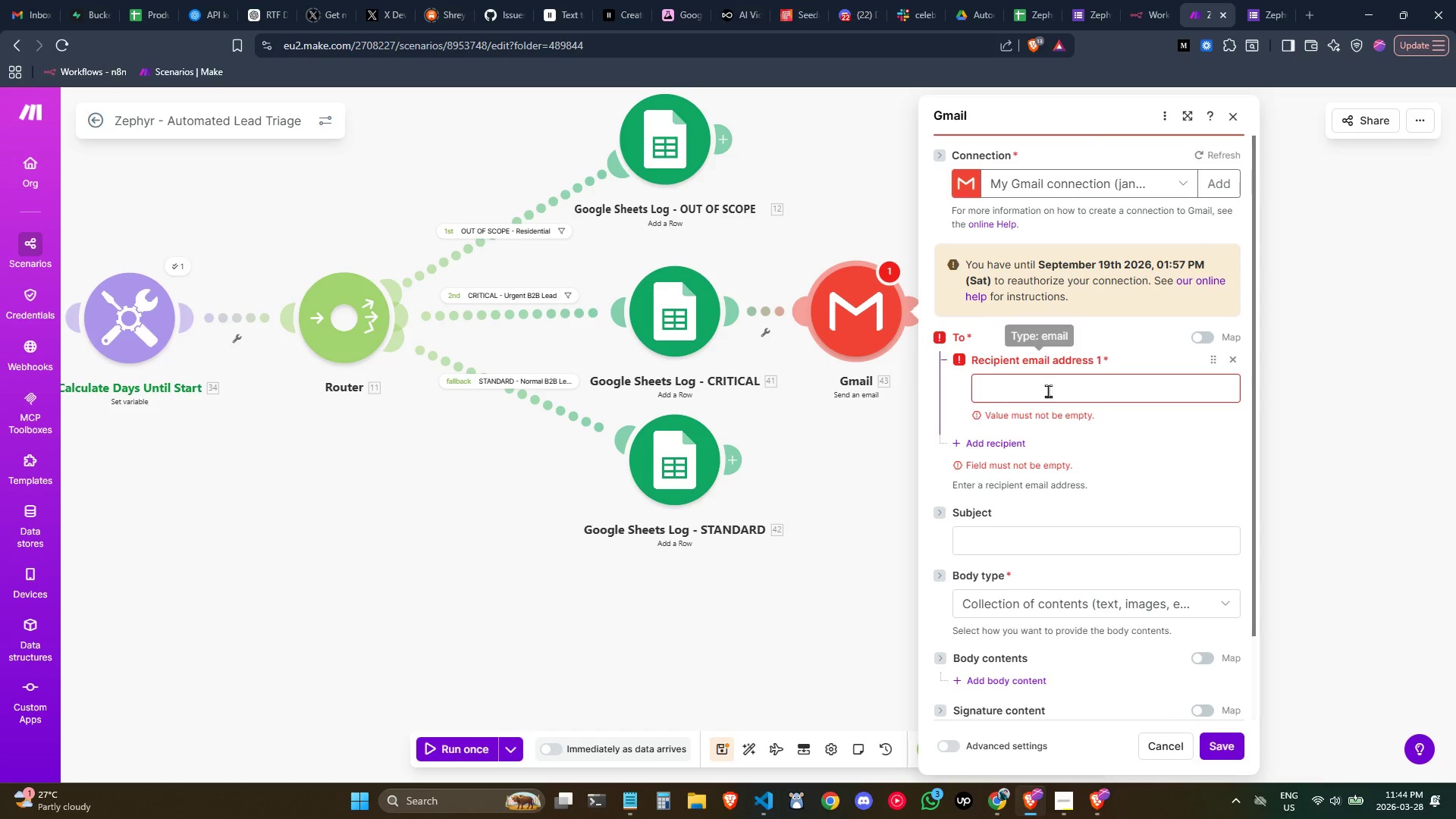 
left_click([1045, 394])
 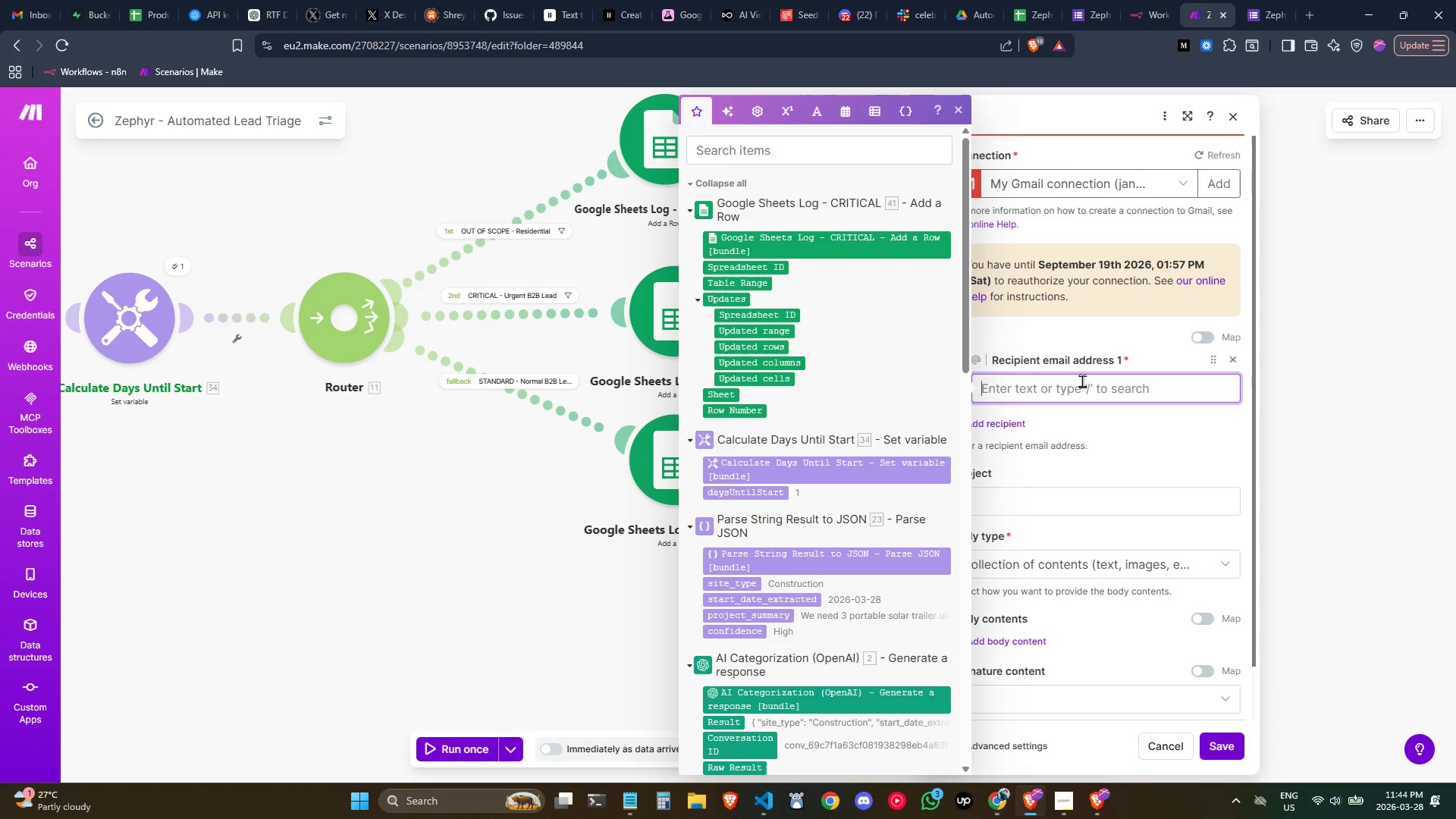 
type(jande)
 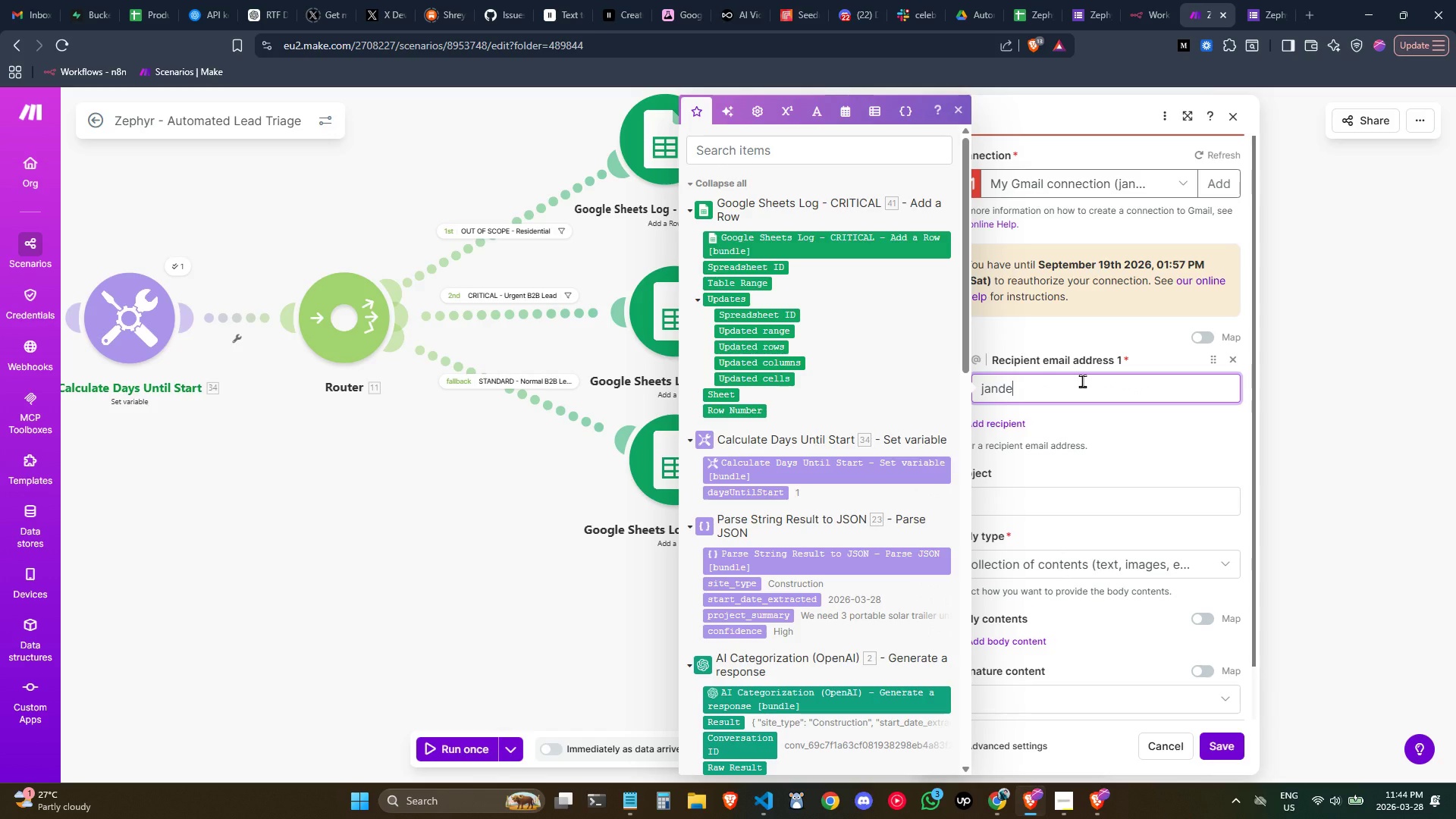 
type(vzx01@gmail.com)
 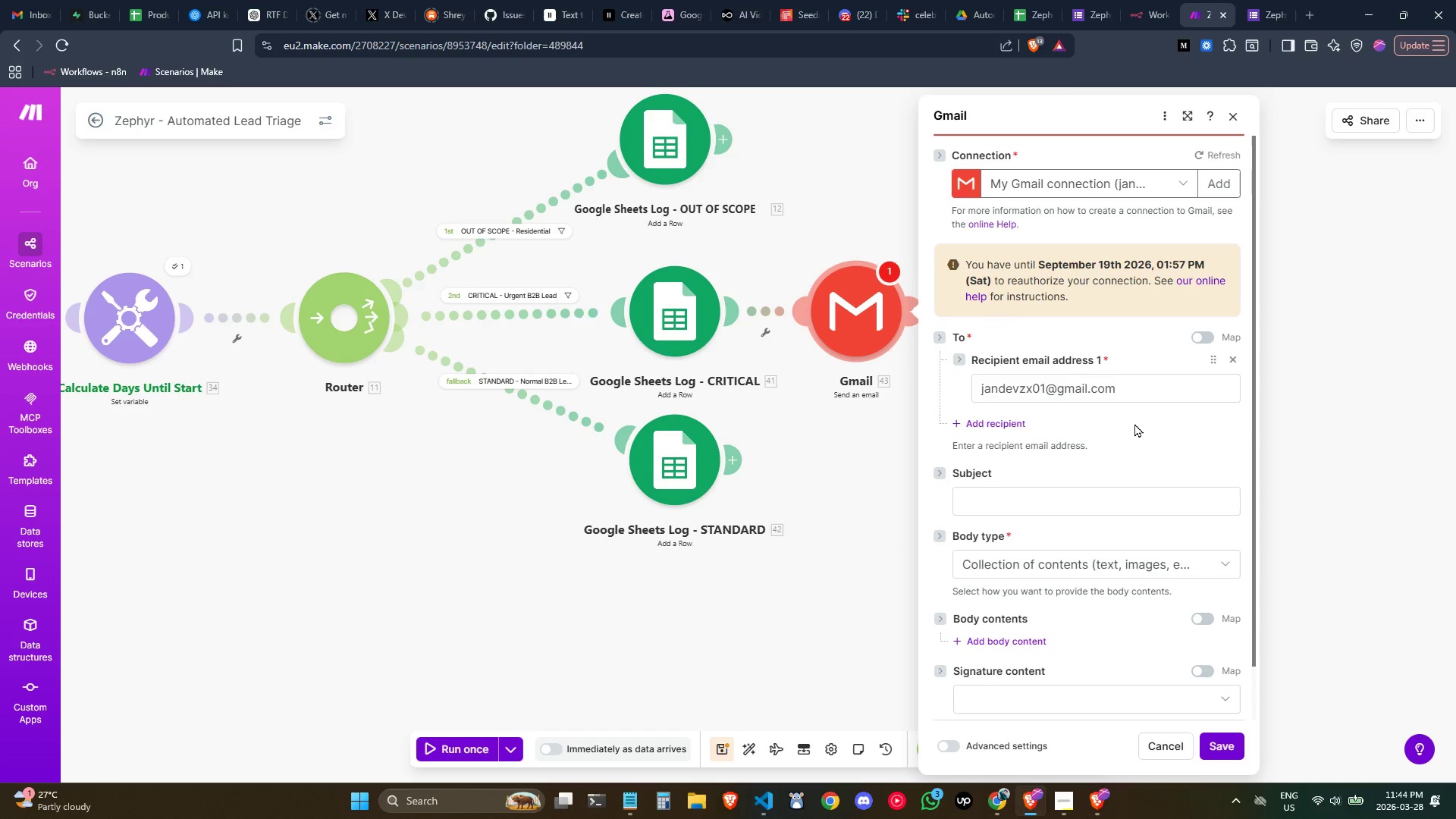 
scroll: coordinate [1104, 454], scroll_direction: down, amount: 1.0
 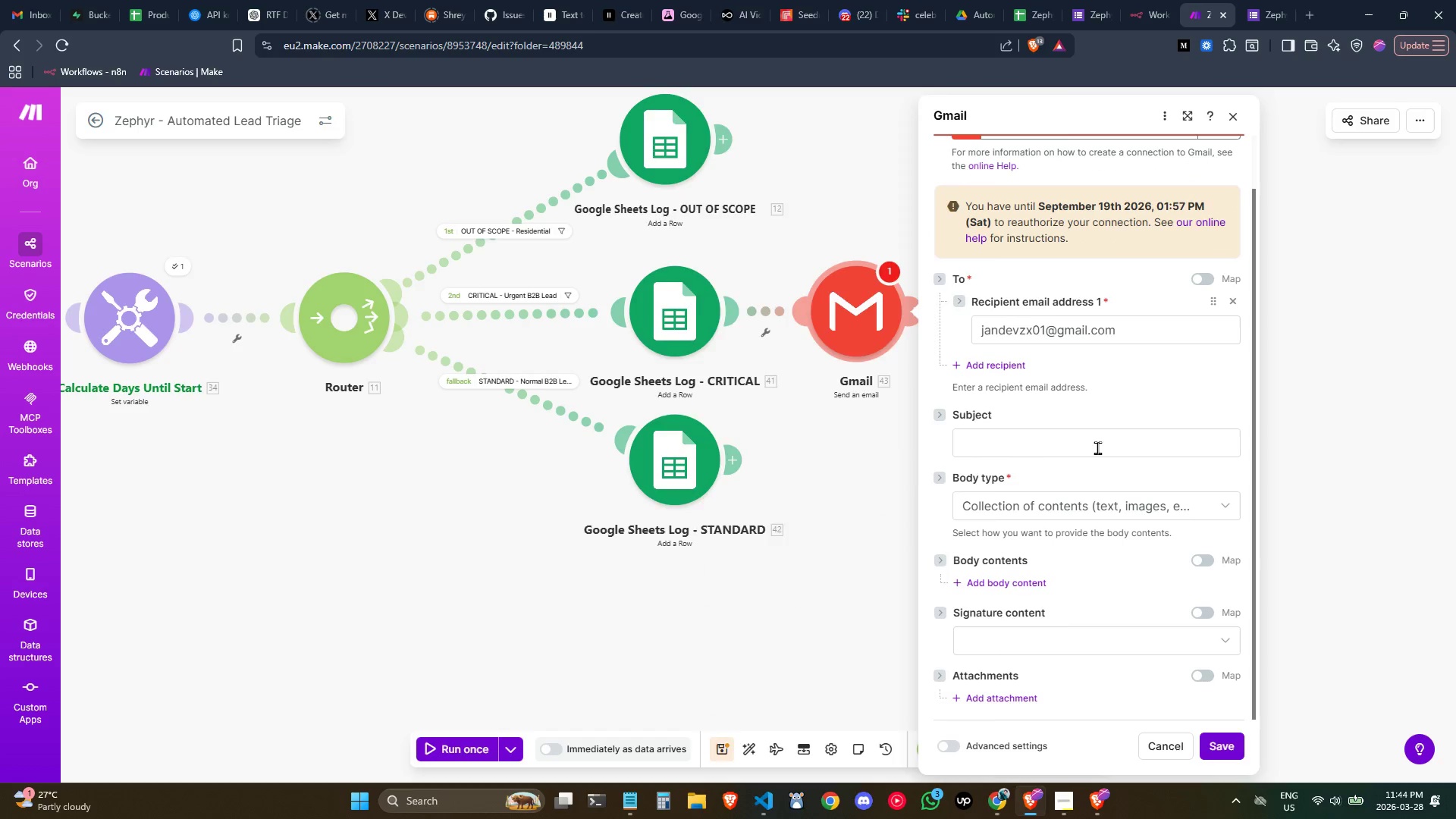 
left_click([1097, 447])
 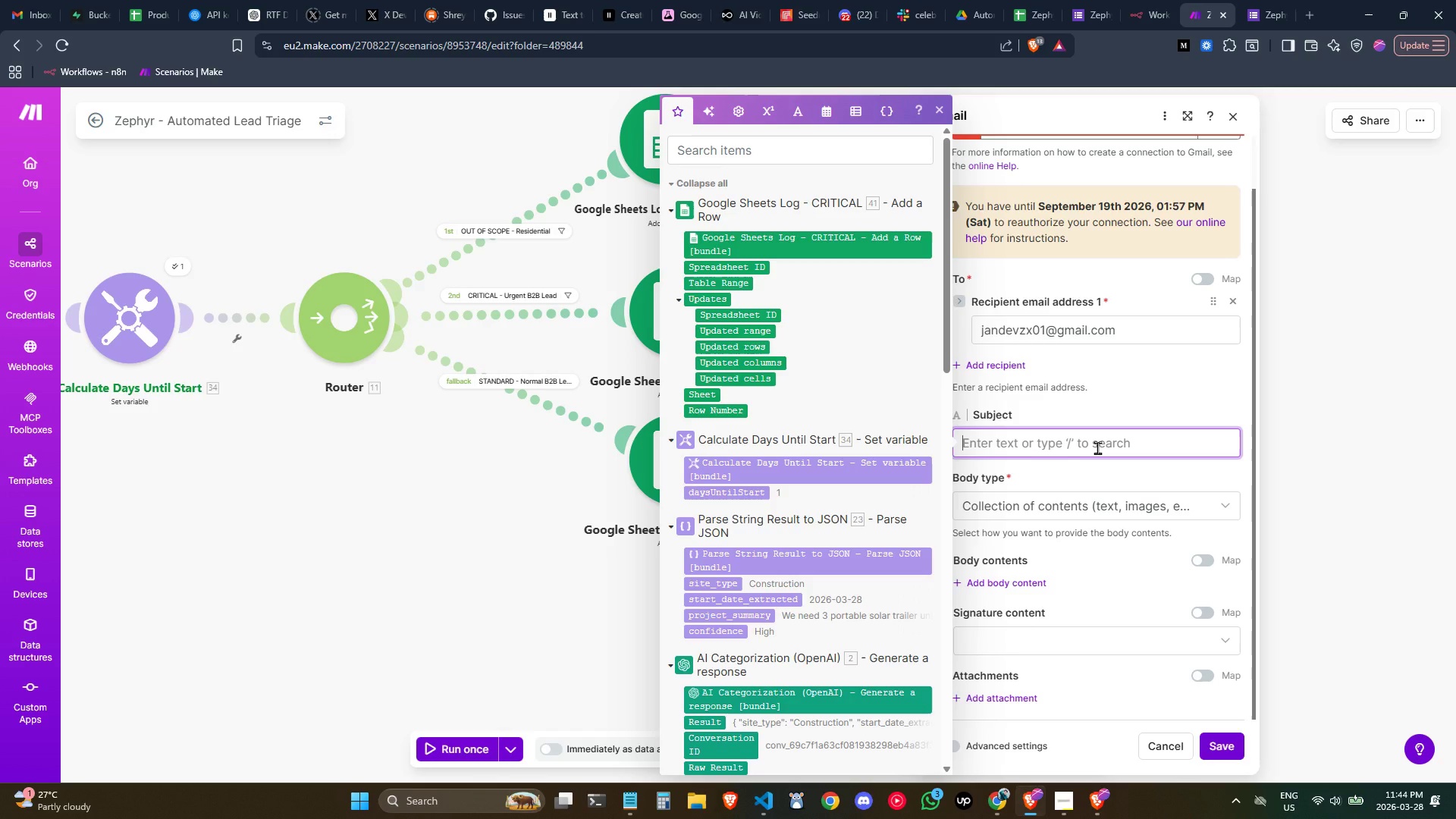 
key(Meta+Period)
 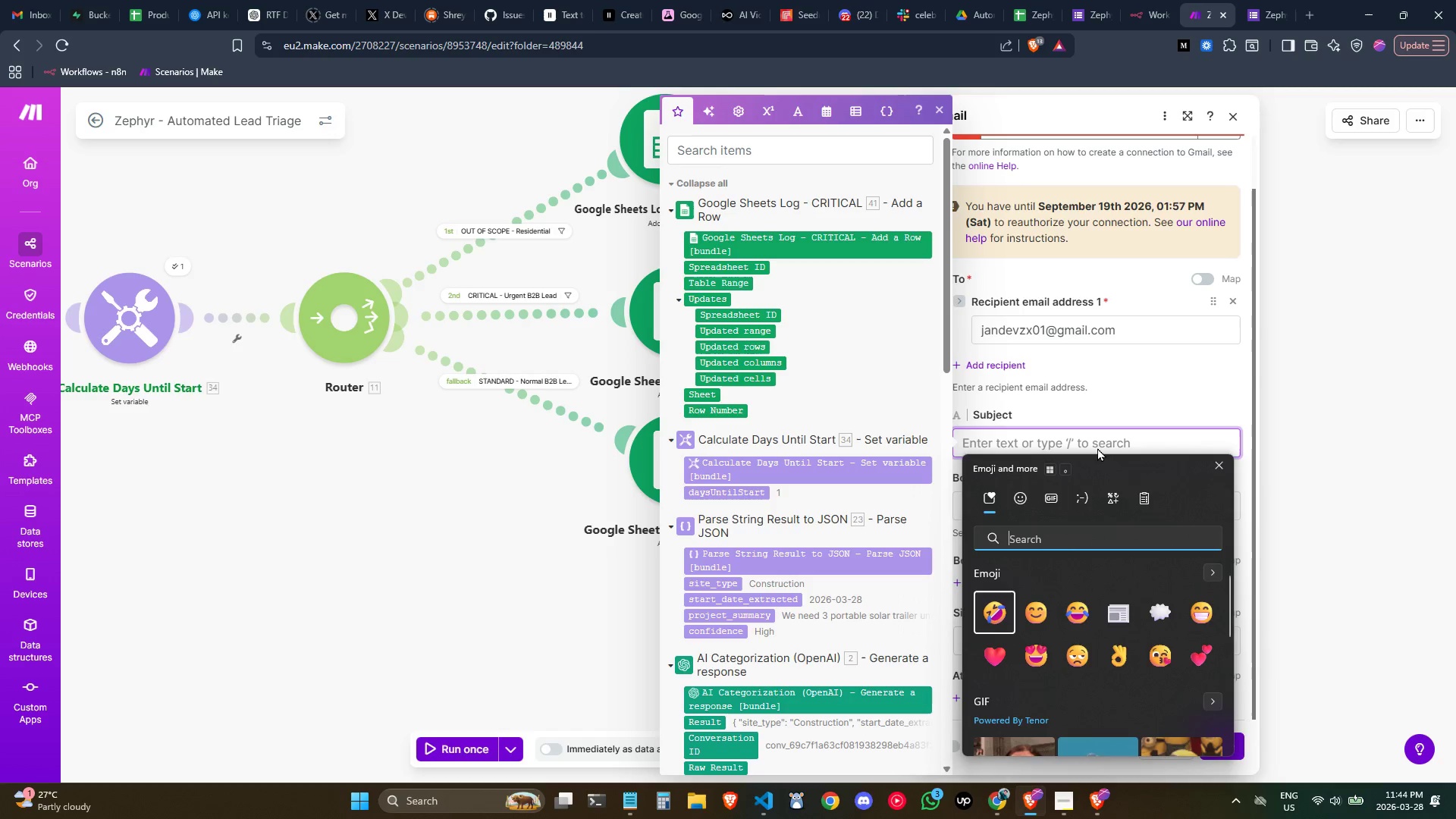 
type(re )
key(Backspace)
type(d circle)
 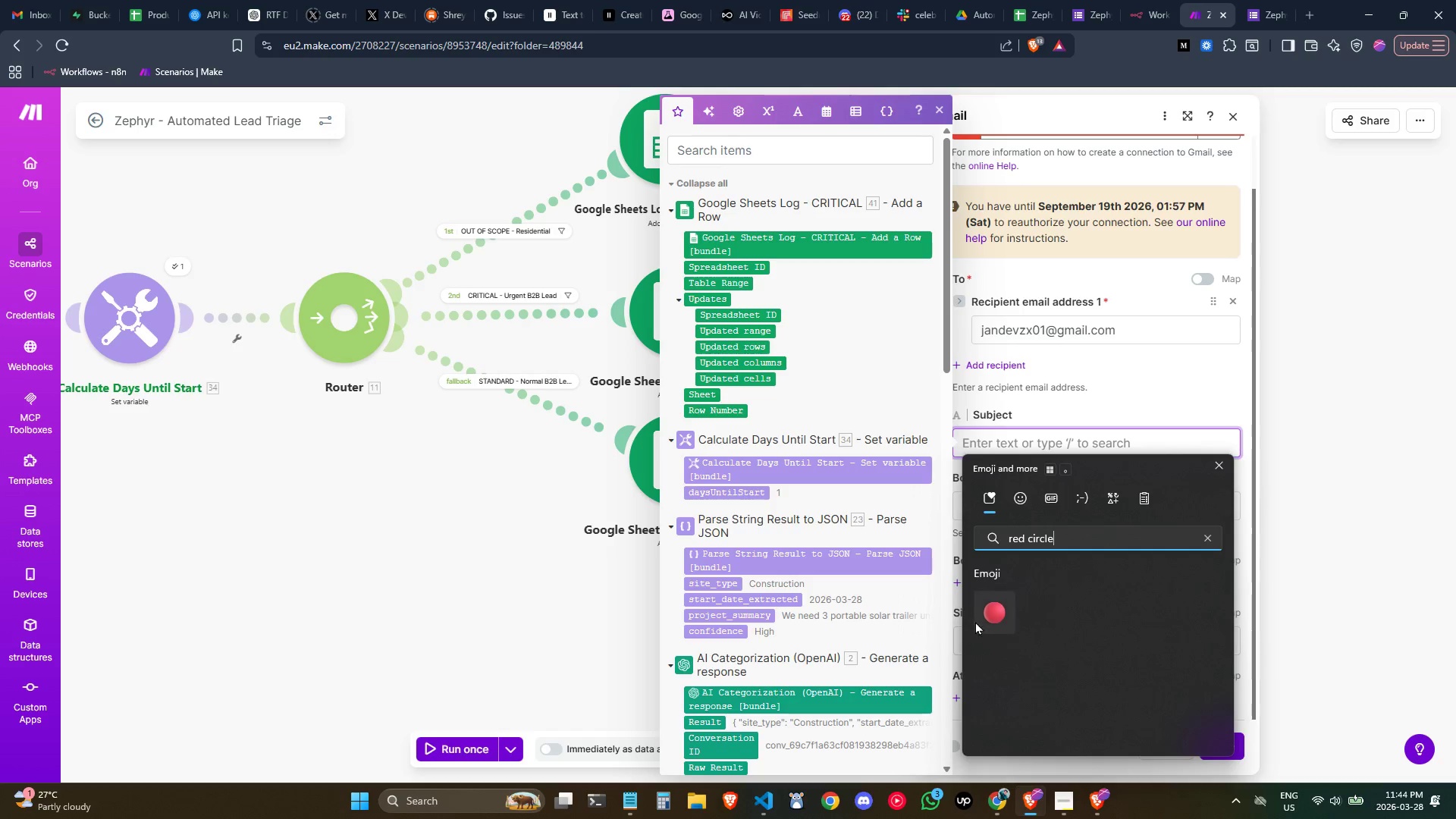 
left_click([996, 614])
 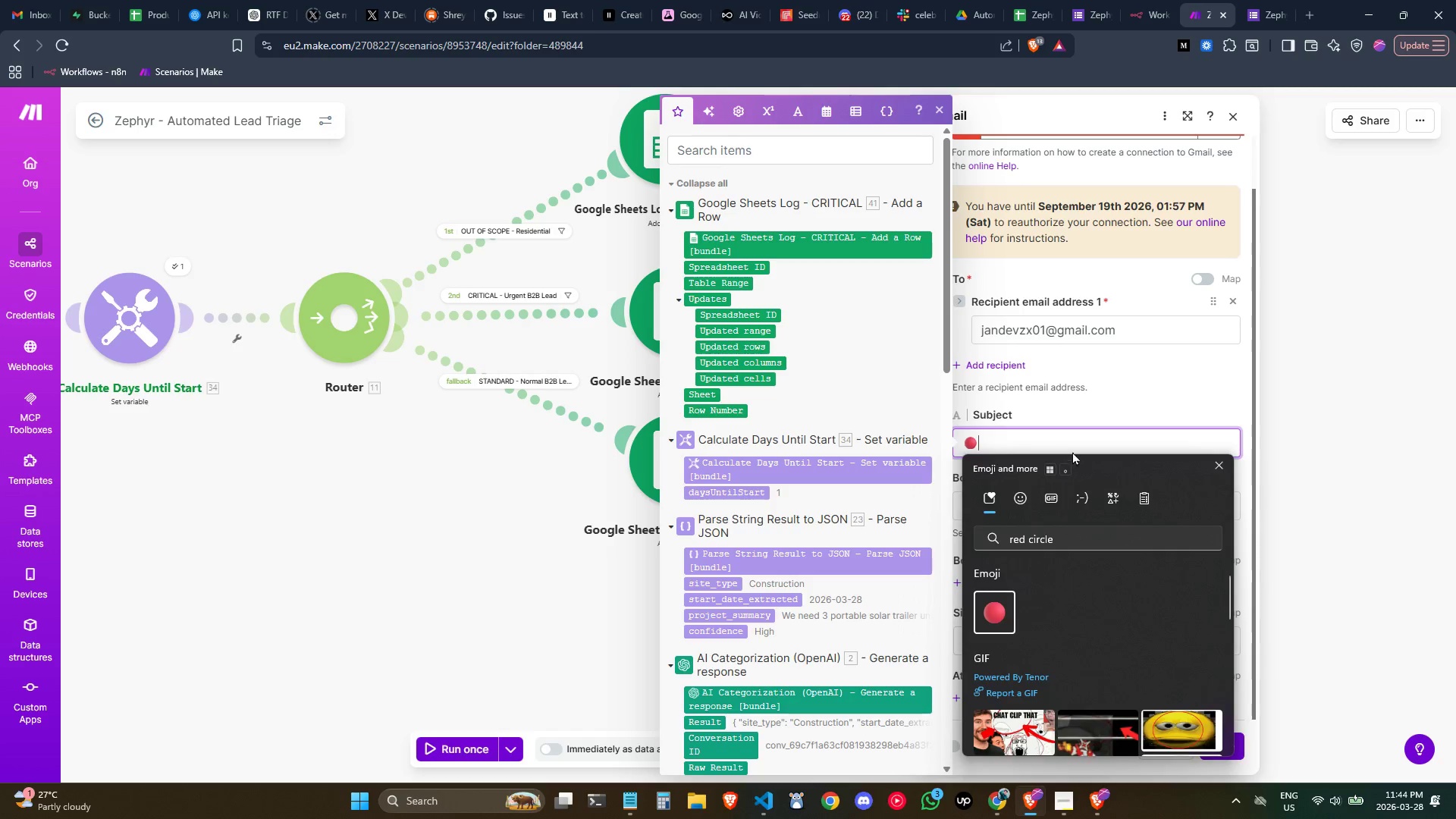 
left_click([1059, 439])
 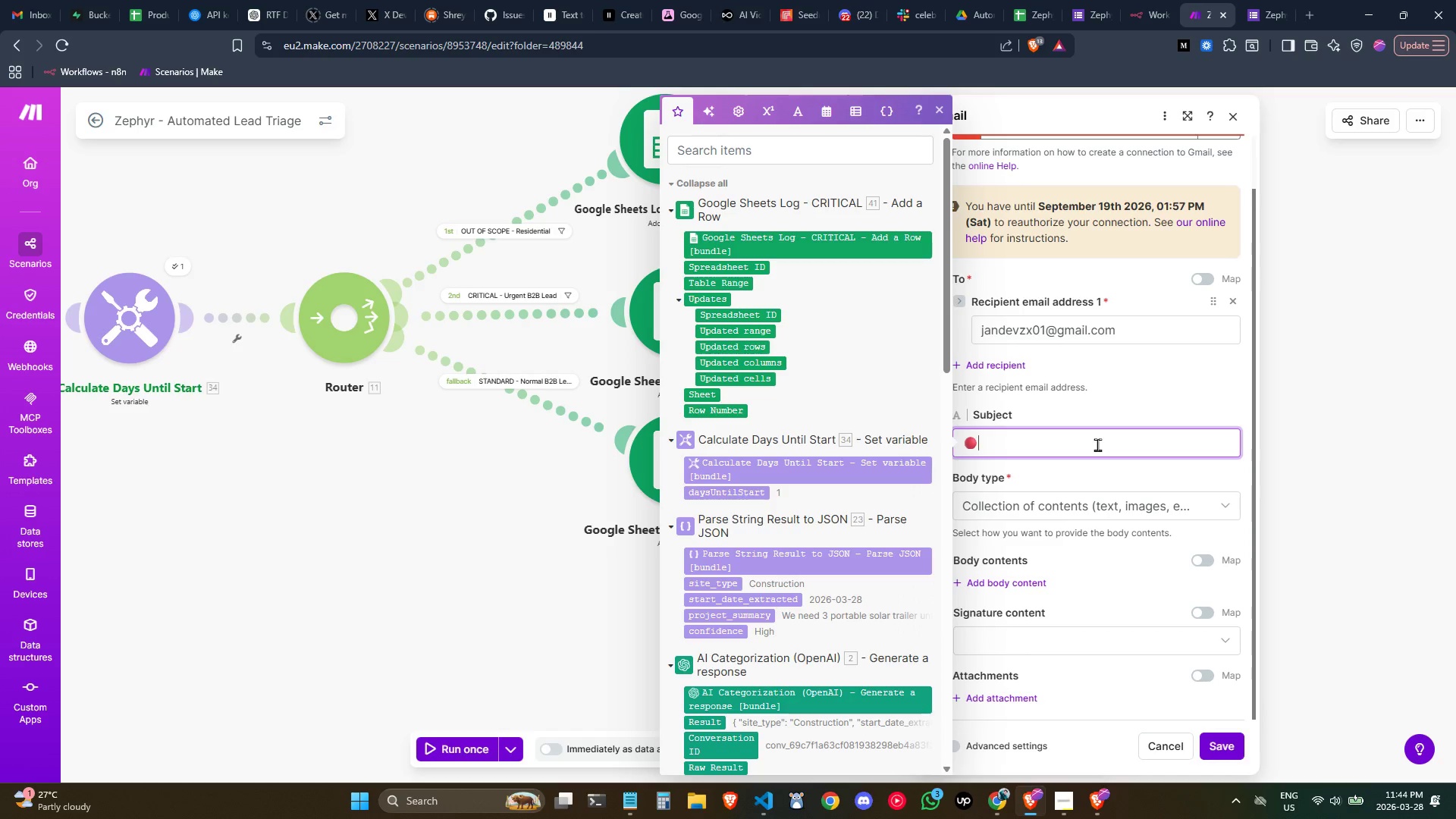 
left_click([1097, 444])
 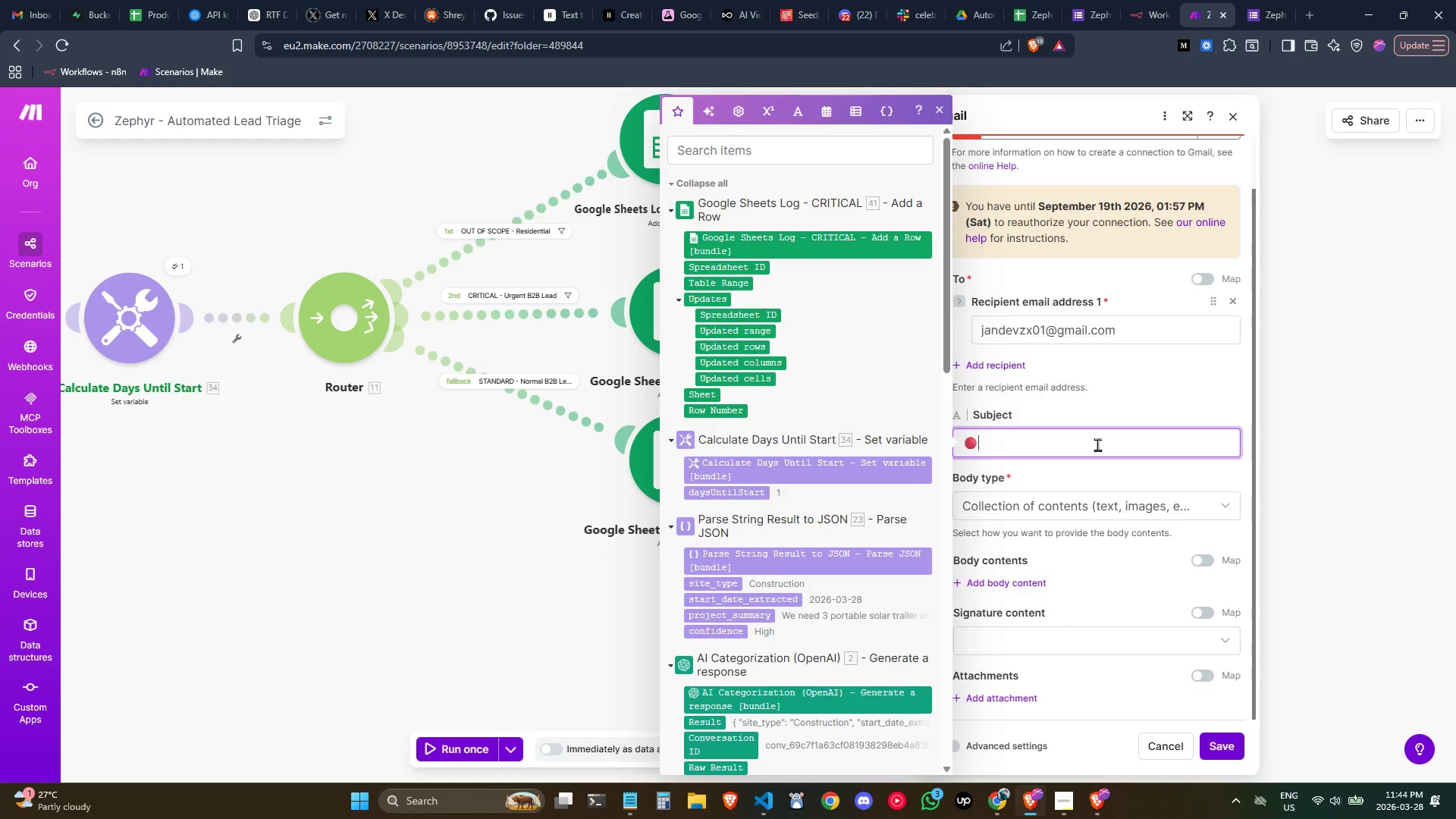 
type( CRIRI)
key(Backspace)
key(Backspace)
type(TICAL LEAD: )
 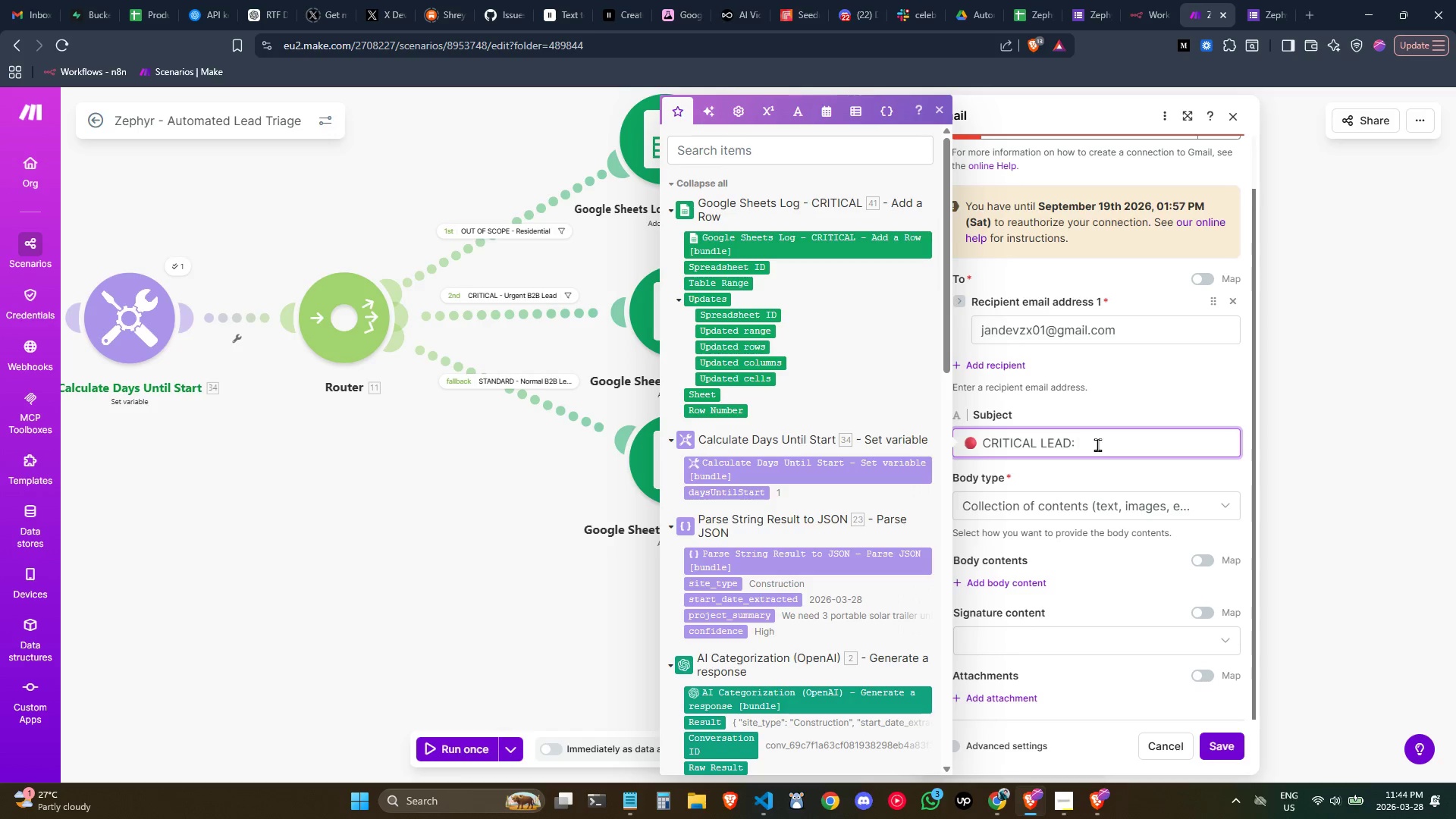 
wait(14.95)
 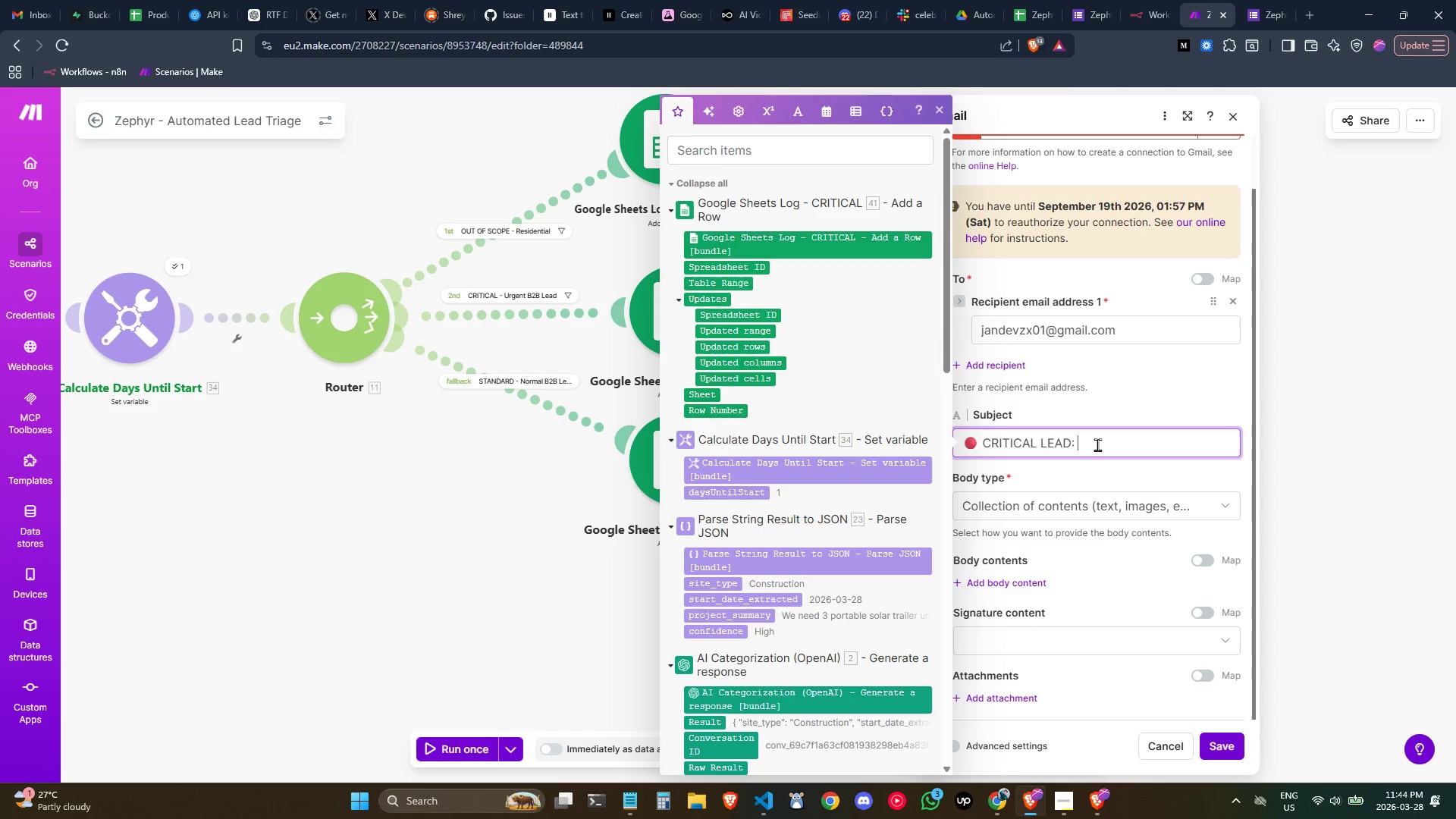 
scroll: coordinate [769, 513], scroll_direction: down, amount: 1.0
 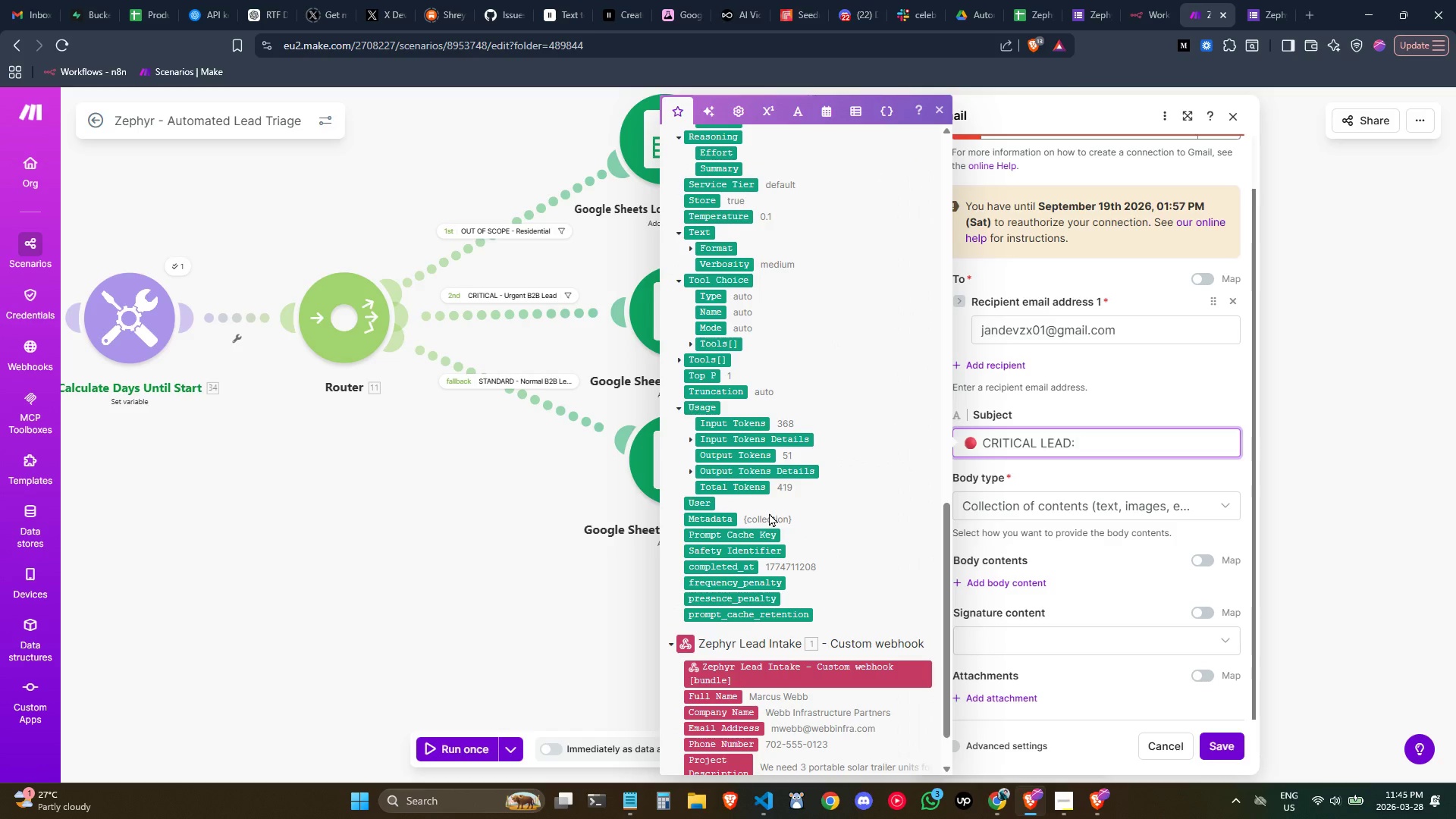 
scroll: coordinate [769, 513], scroll_direction: up, amount: 5.0
 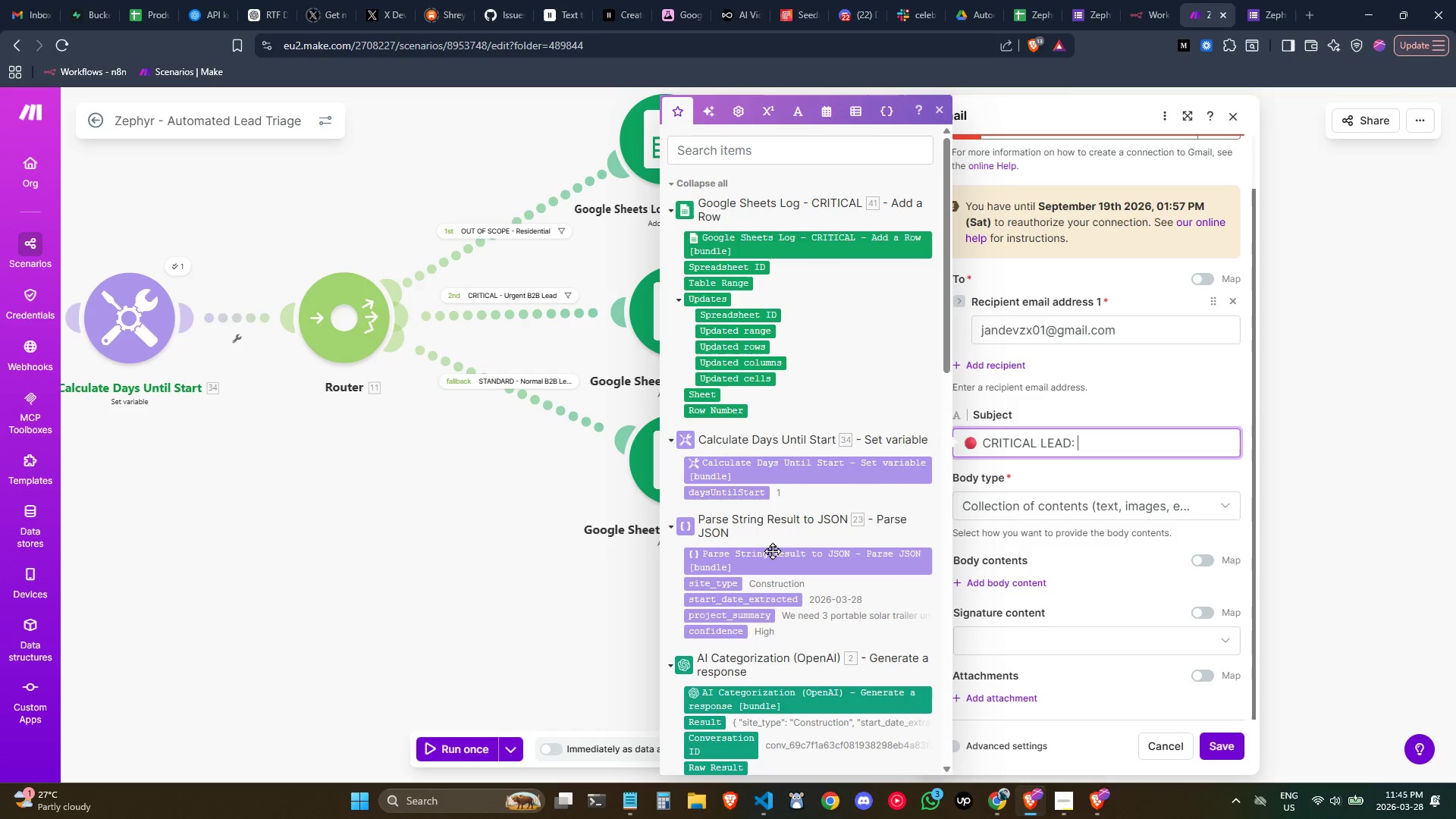 
scroll: coordinate [771, 551], scroll_direction: down, amount: 5.0
 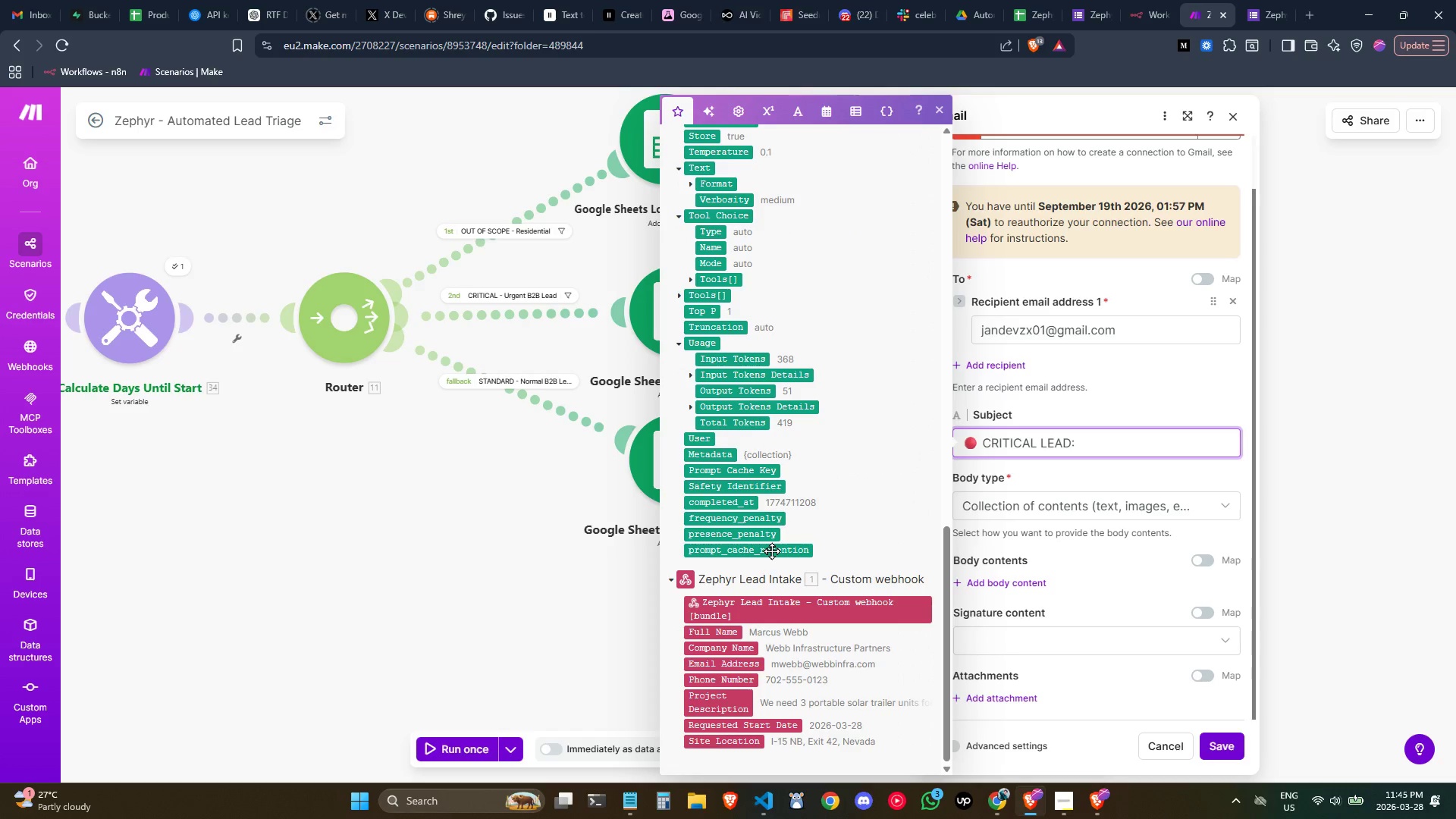 
scroll: coordinate [773, 551], scroll_direction: up, amount: 5.0
 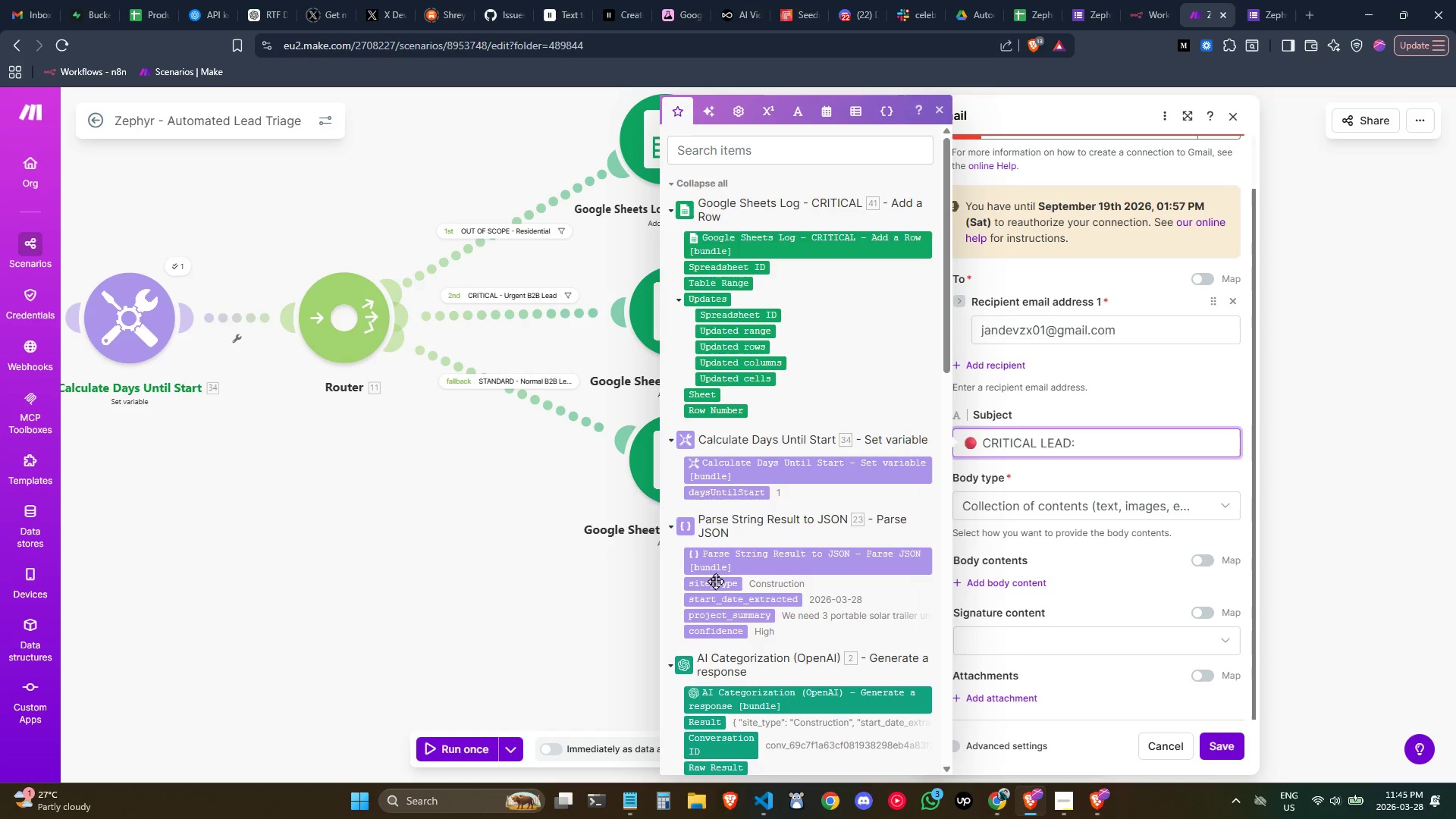 
left_click_drag(start_coordinate=[720, 583], to_coordinate=[1138, 442])
 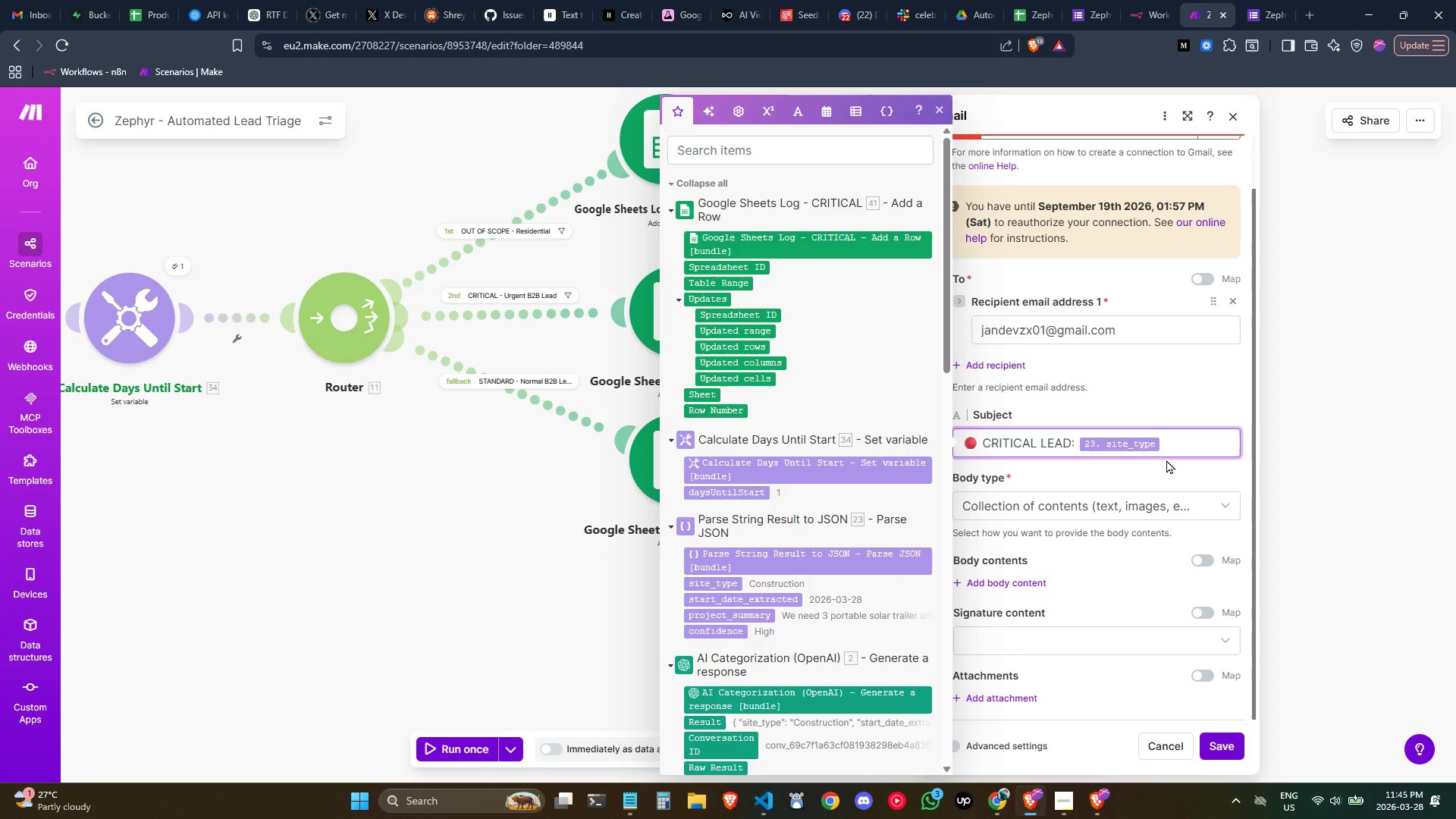 
type( Site - Starts in )
 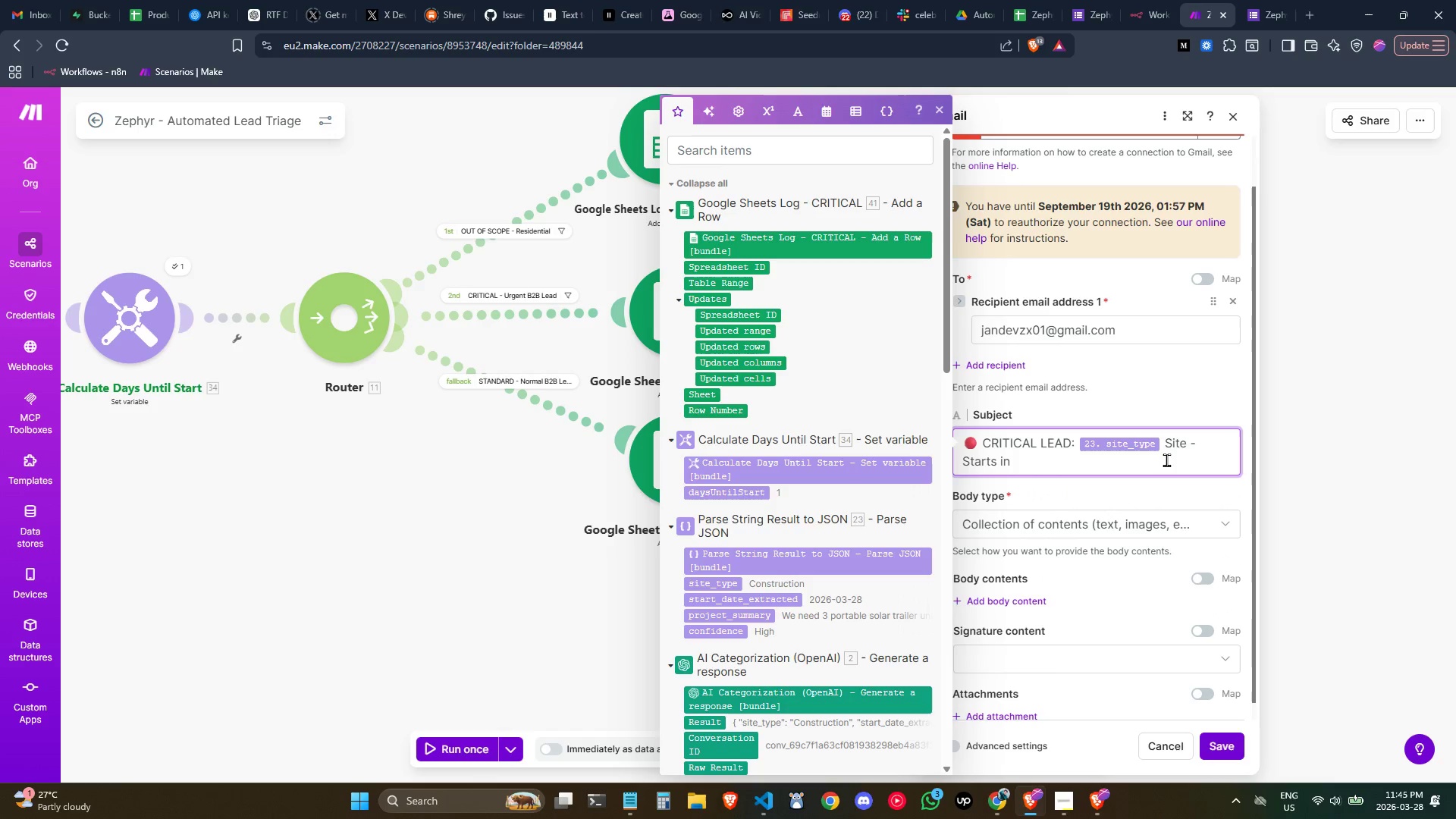 
left_click([742, 489])
 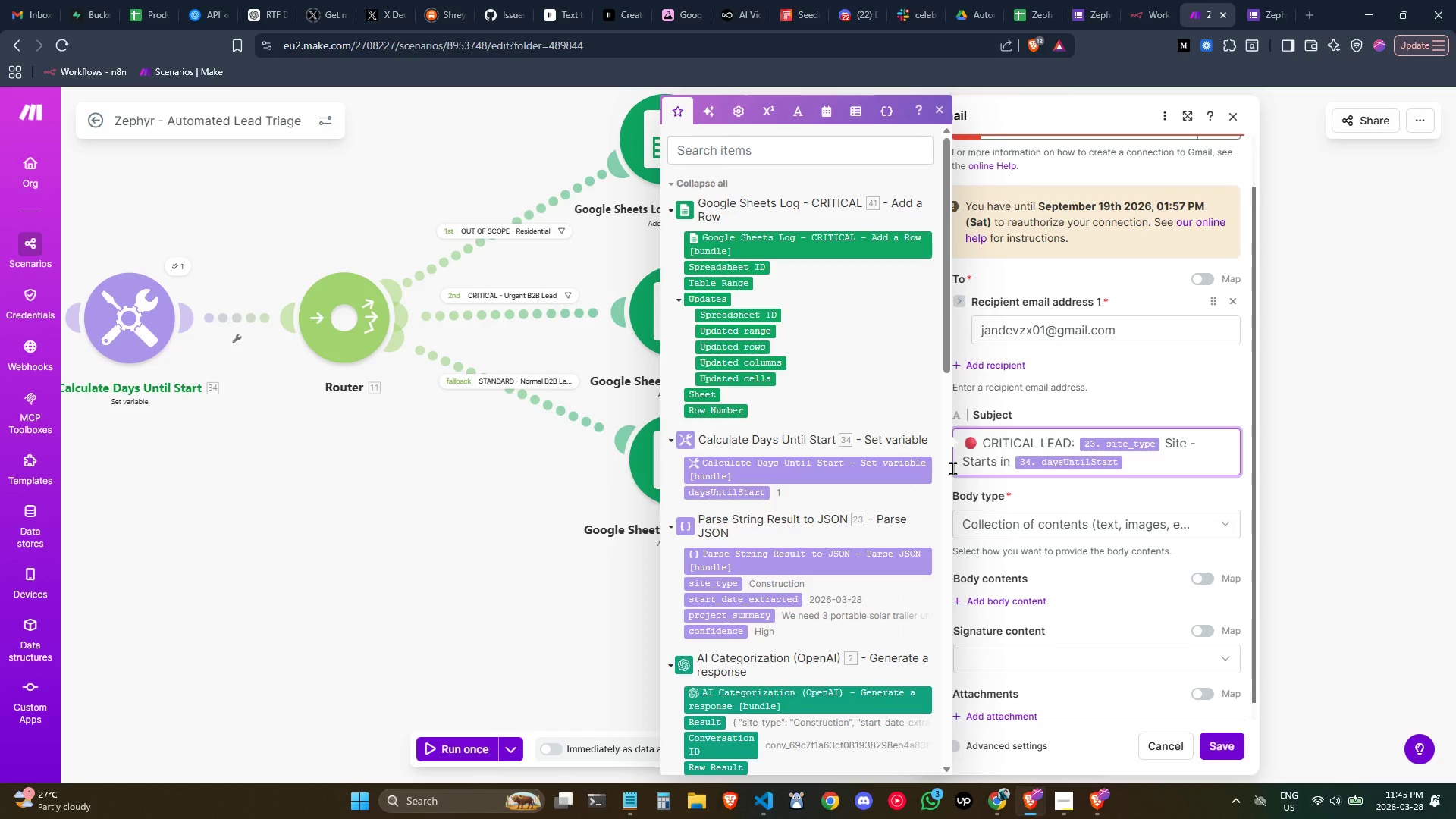 
wait(5.16)
 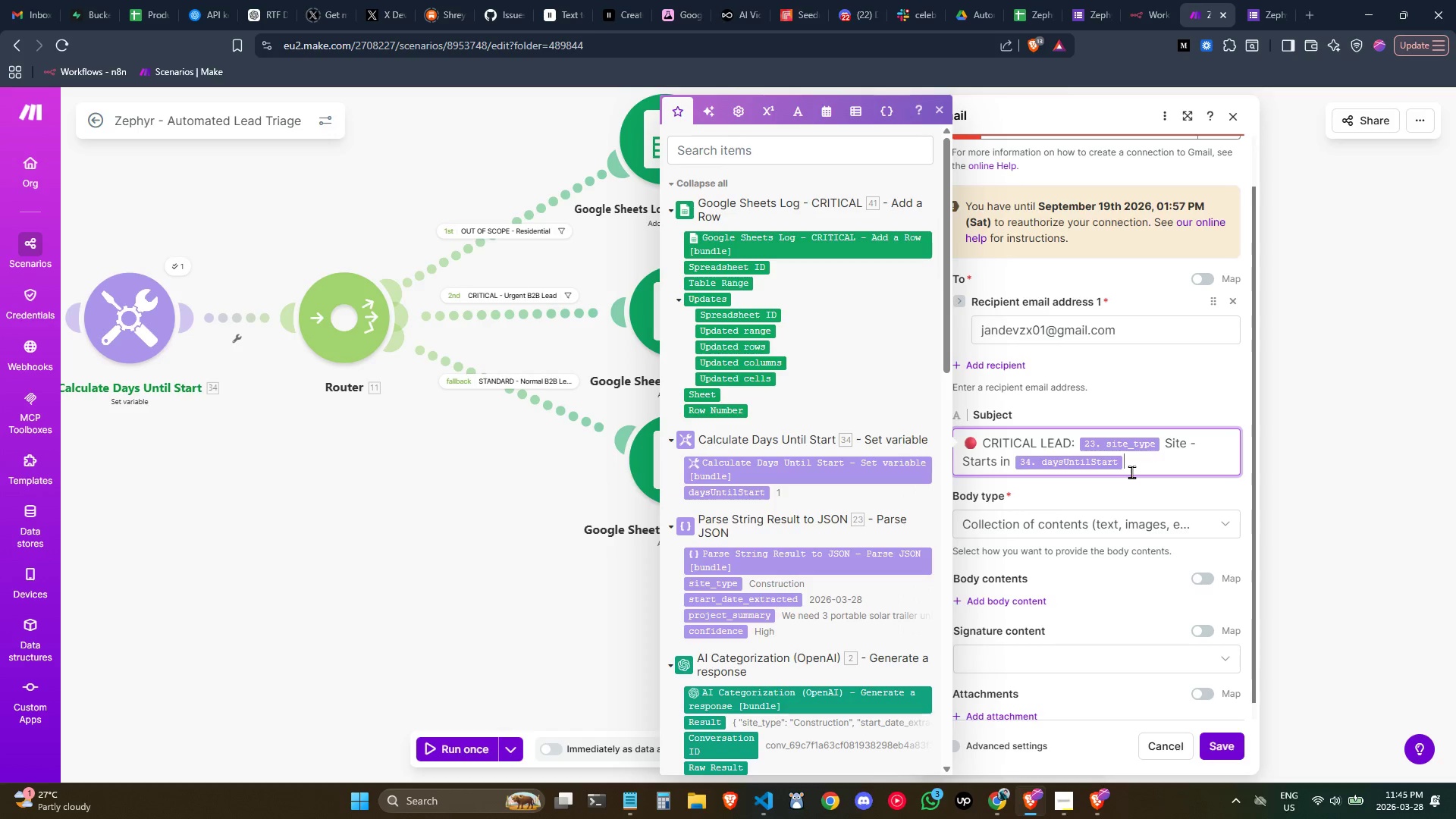 
type( Days)
 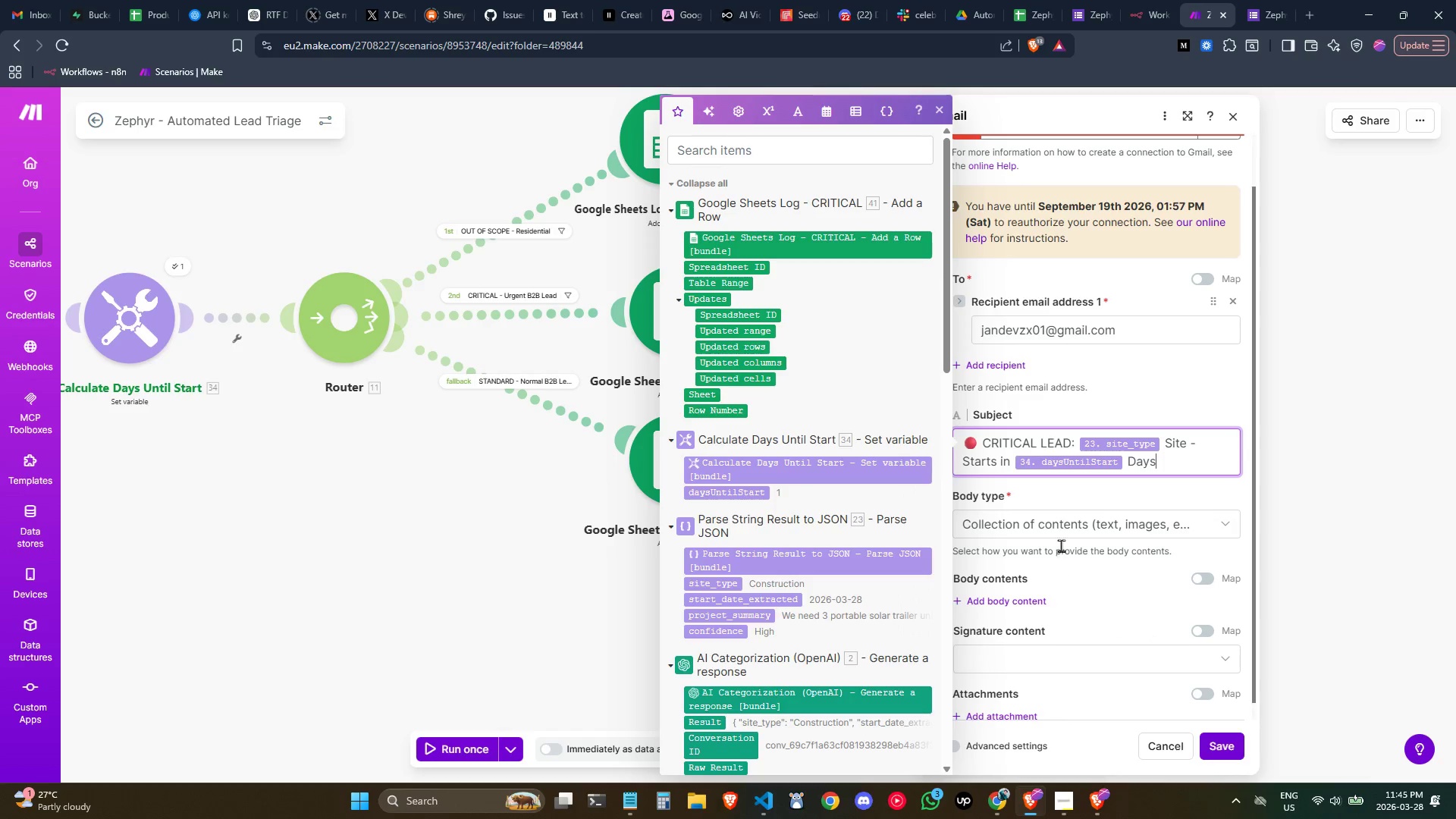 
left_click([1097, 576])
 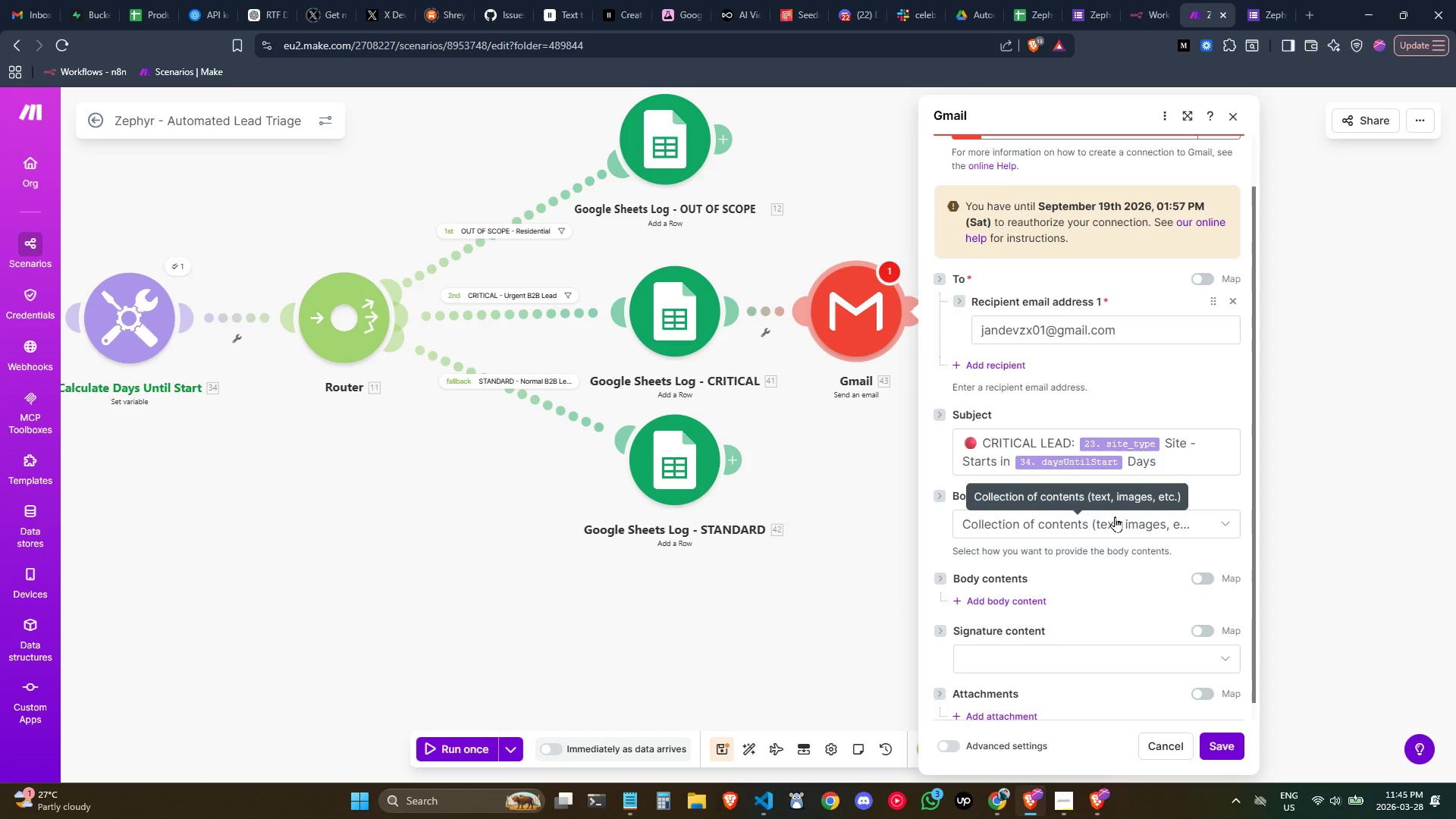 
left_click([1091, 553])
 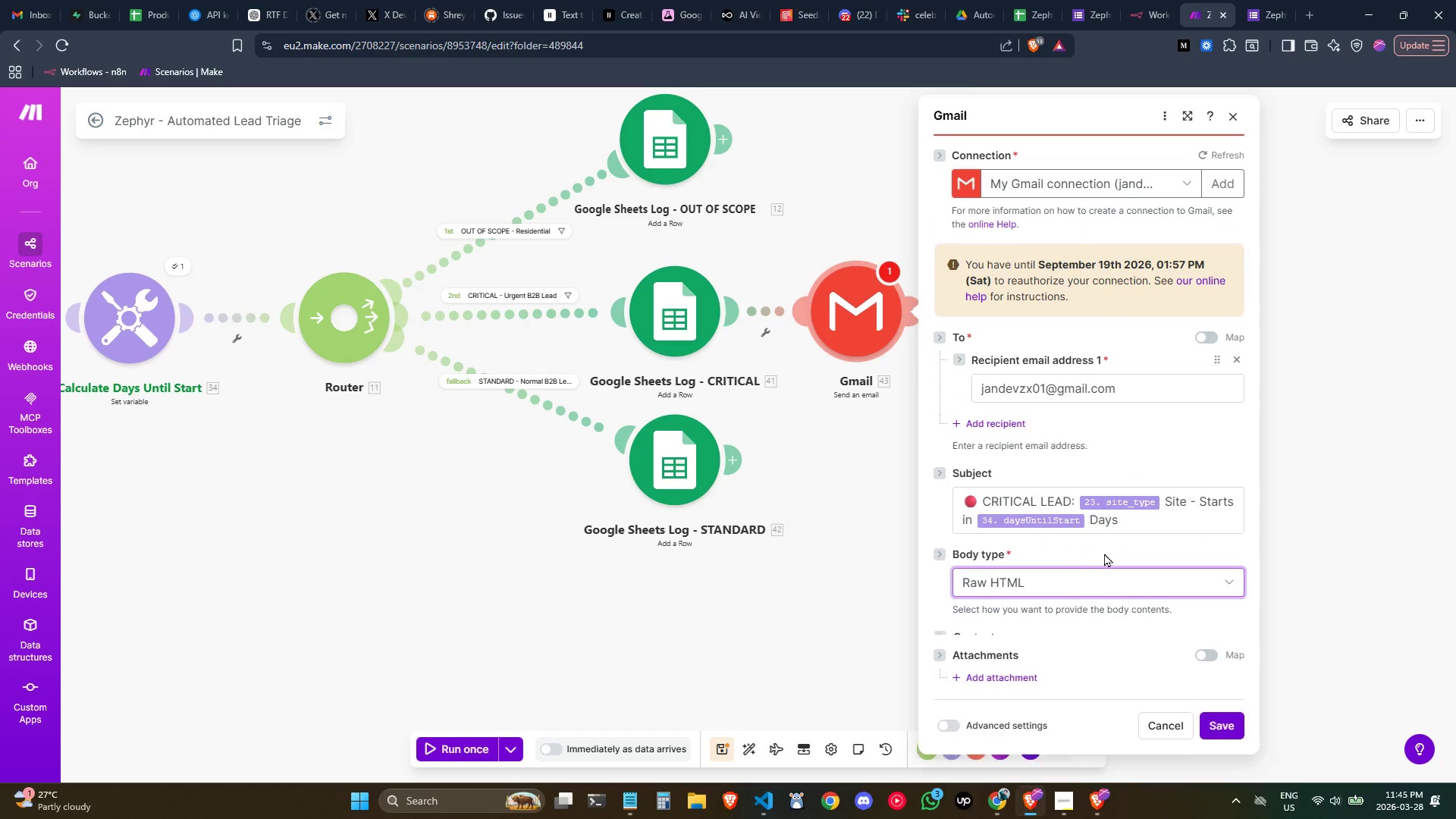 
scroll: coordinate [1109, 553], scroll_direction: down, amount: 1.0
 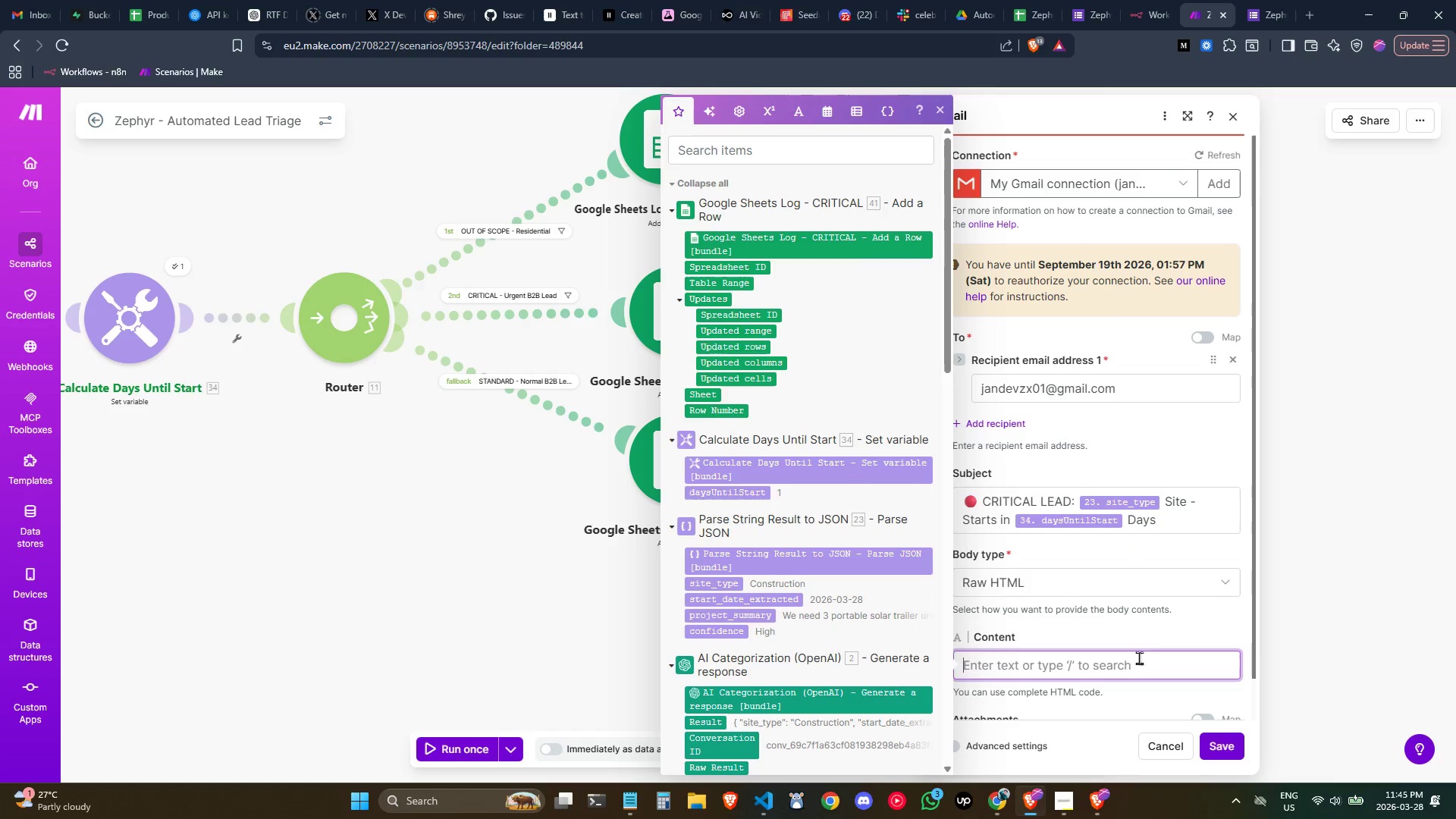 
key(Enter)
 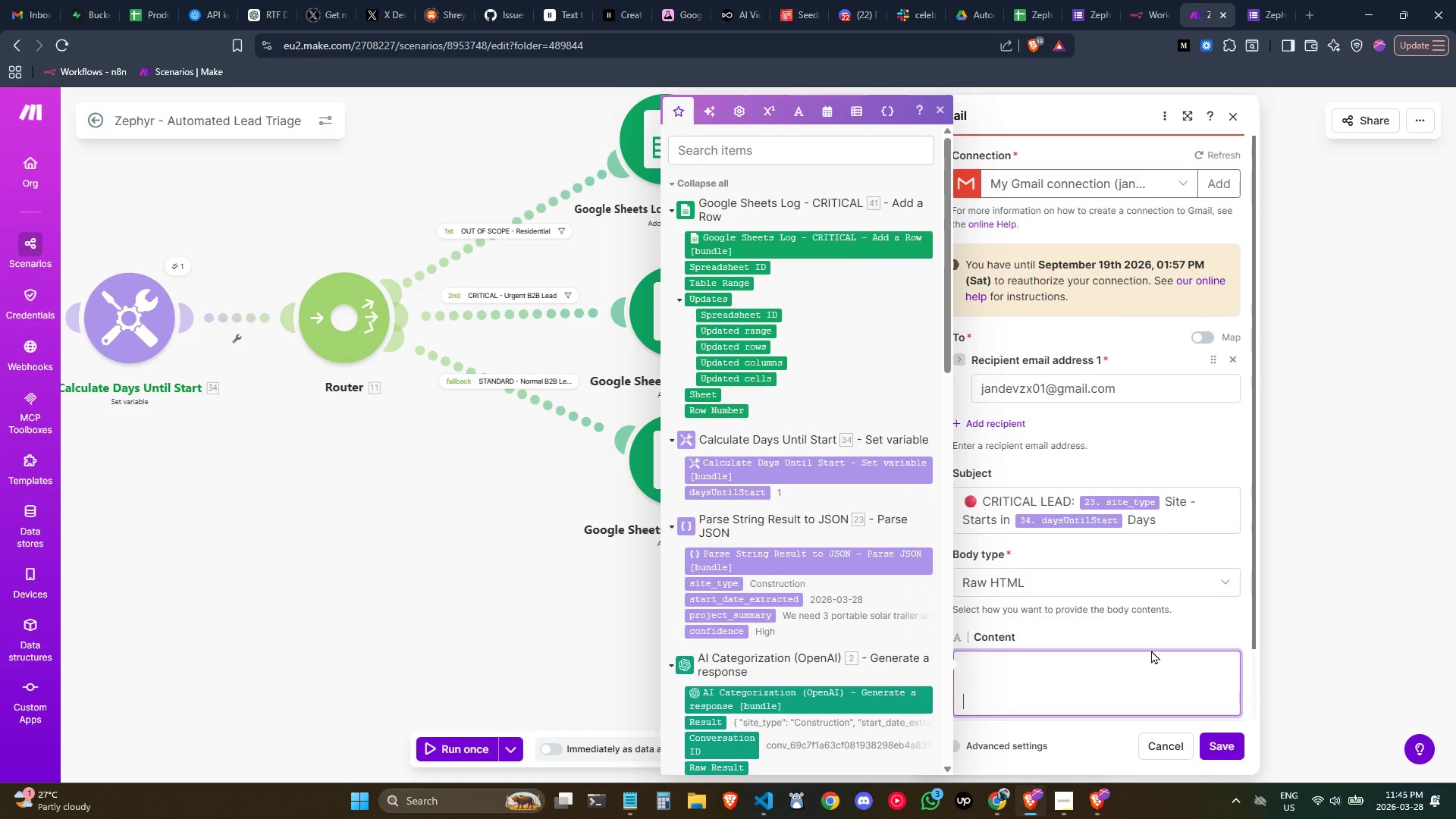 
key(Enter)
 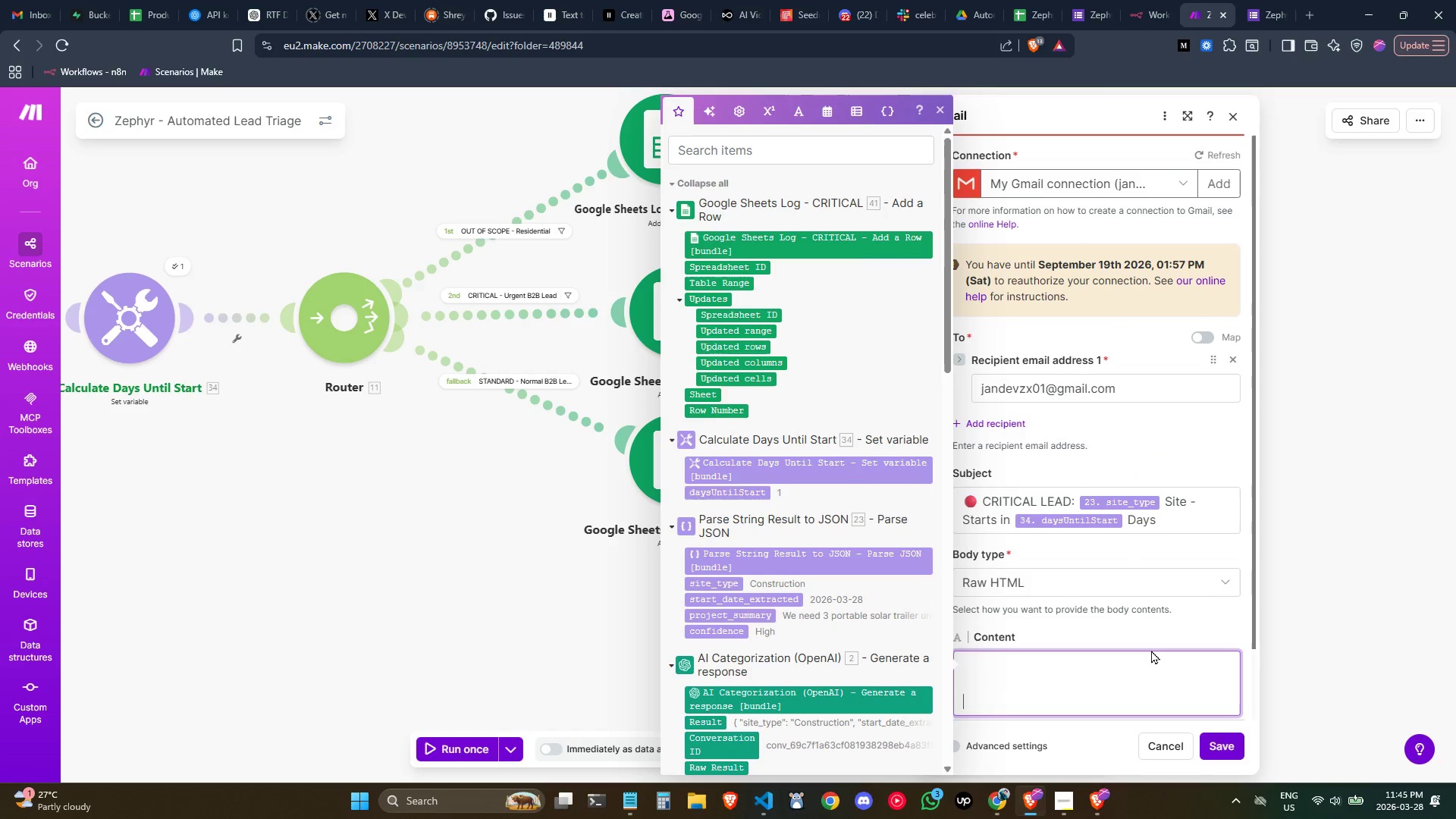 
key(Enter)
 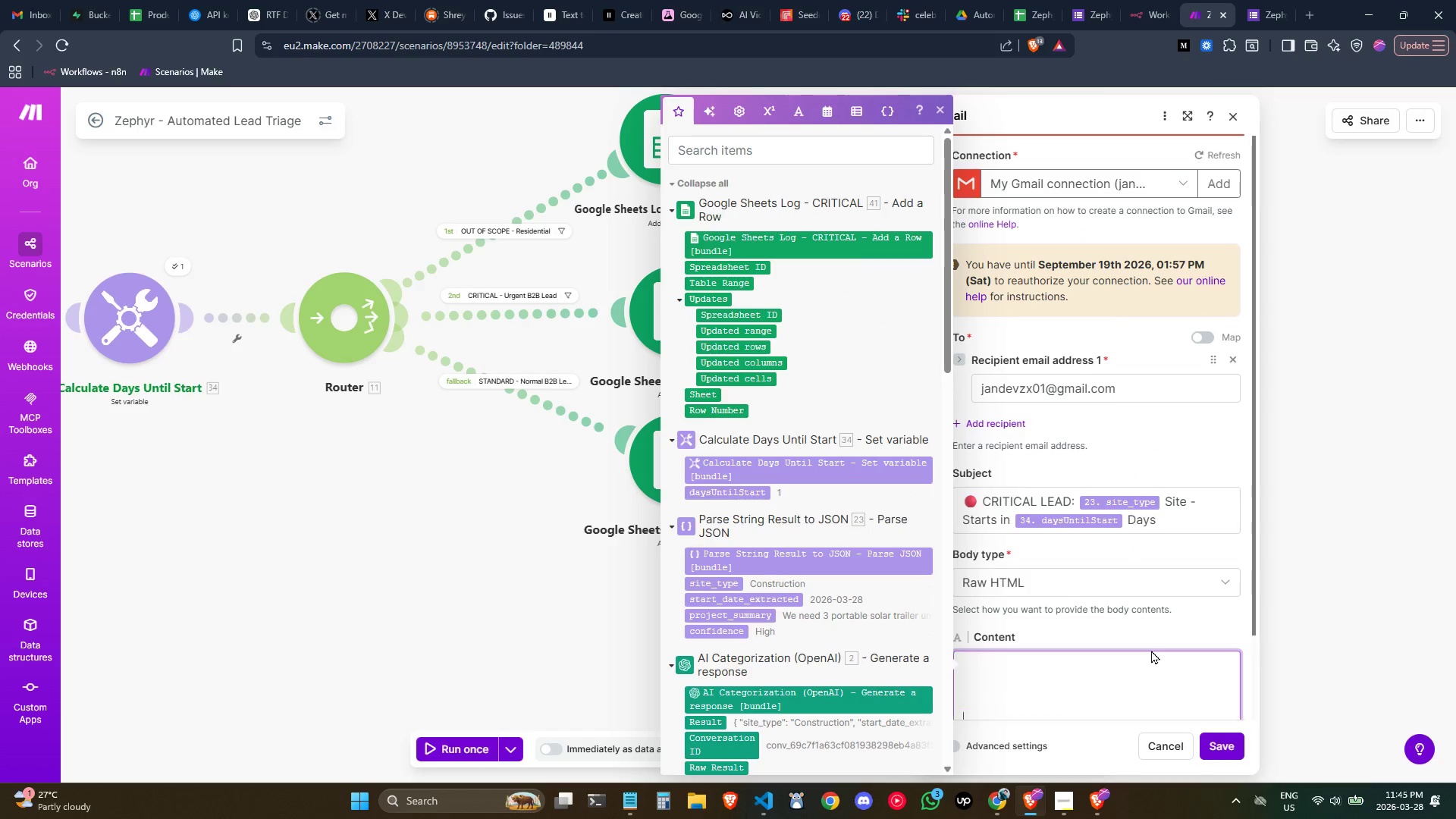 
key(Enter)
 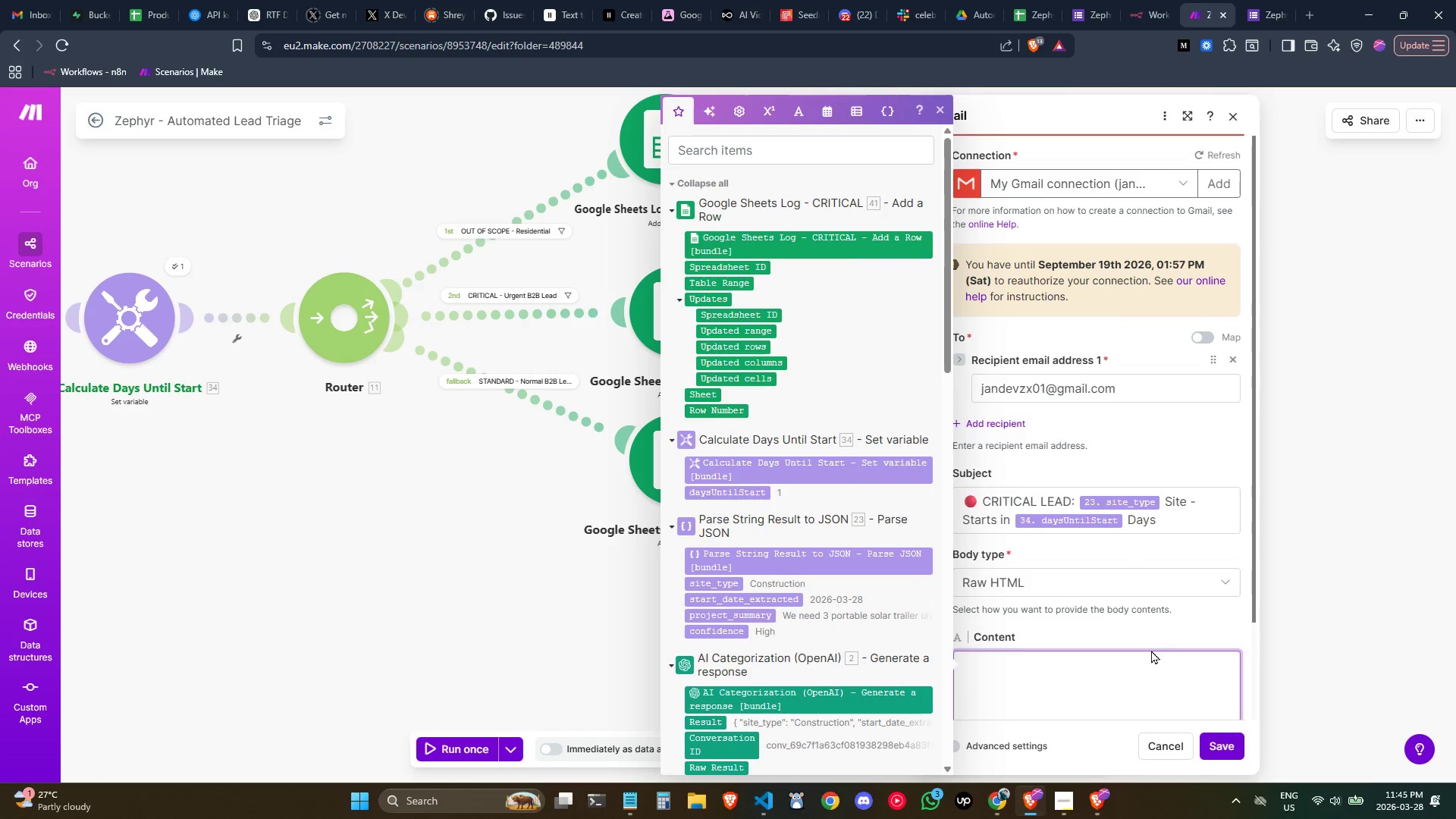 
key(Enter)
 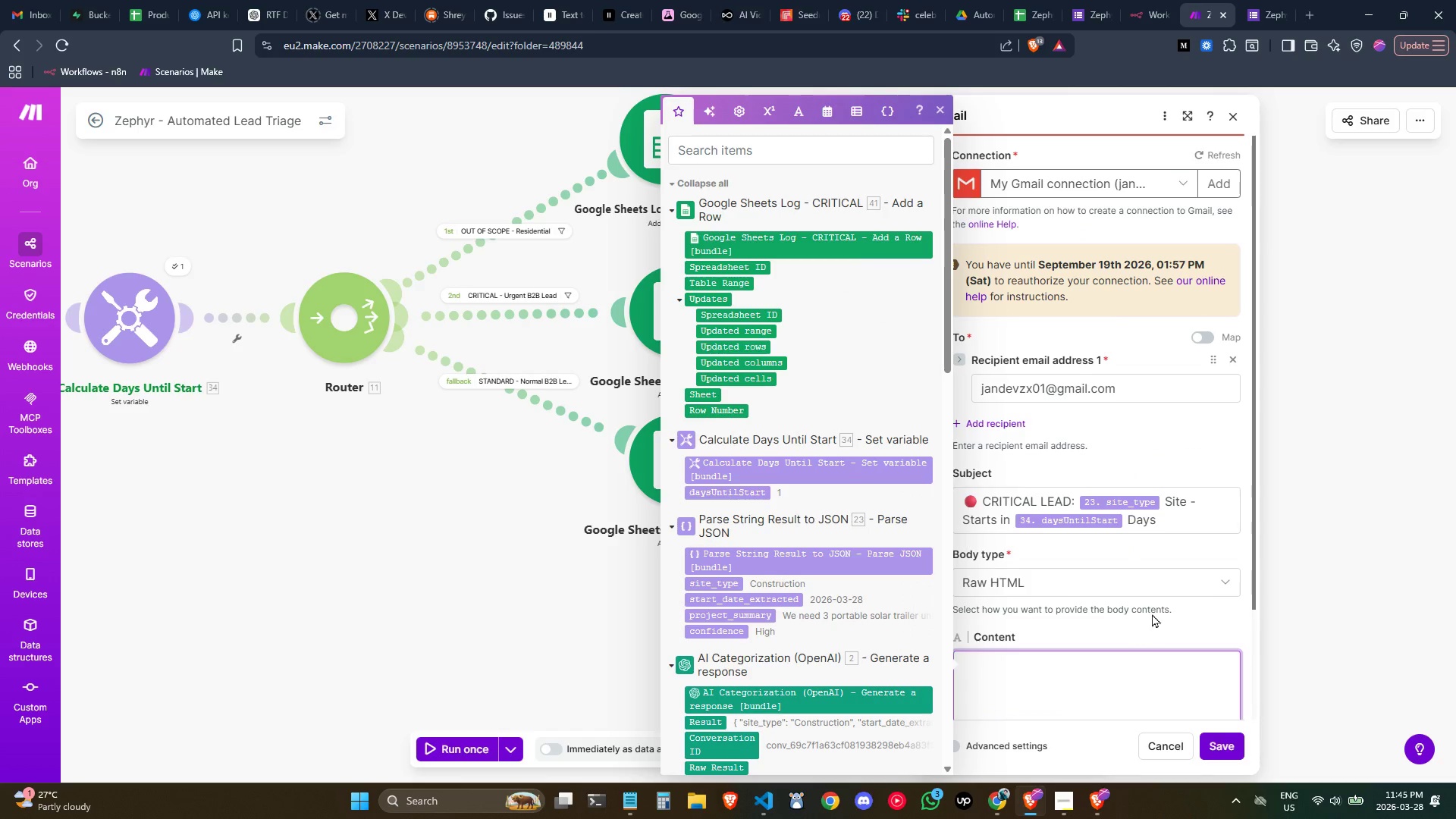 
scroll: coordinate [1138, 594], scroll_direction: down, amount: 1.0
 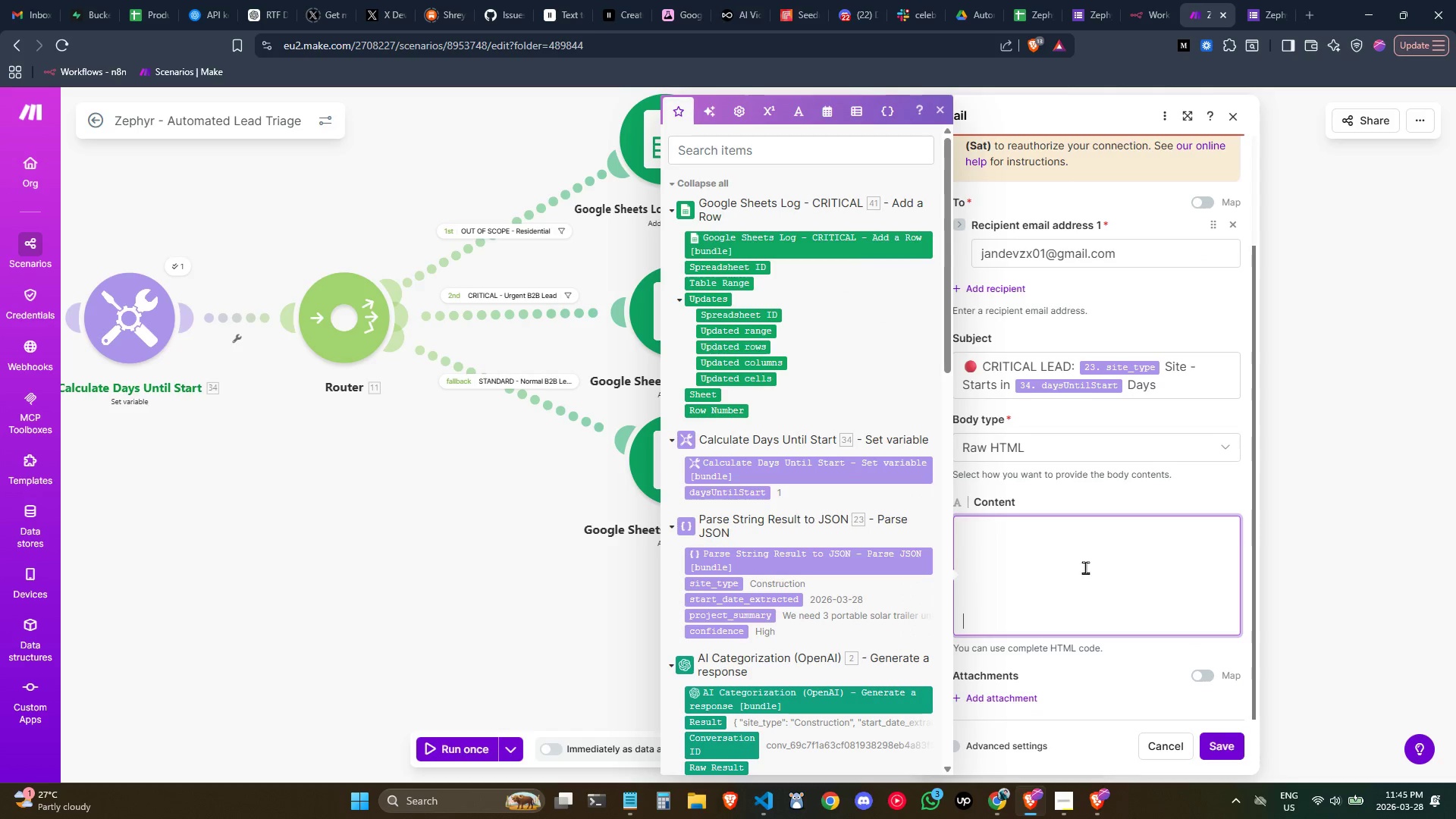 
left_click([1062, 532])
 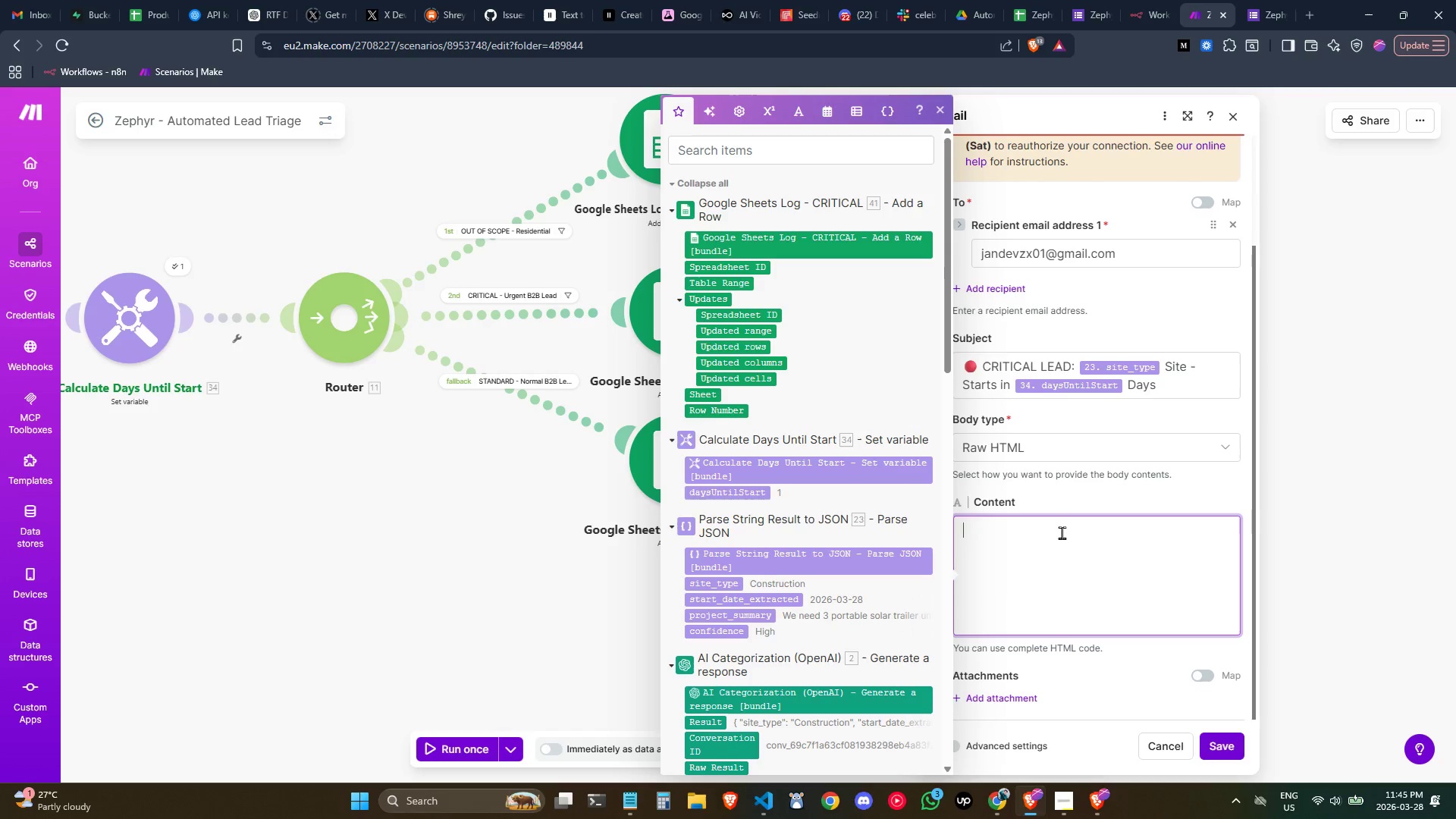 
wait(8.69)
 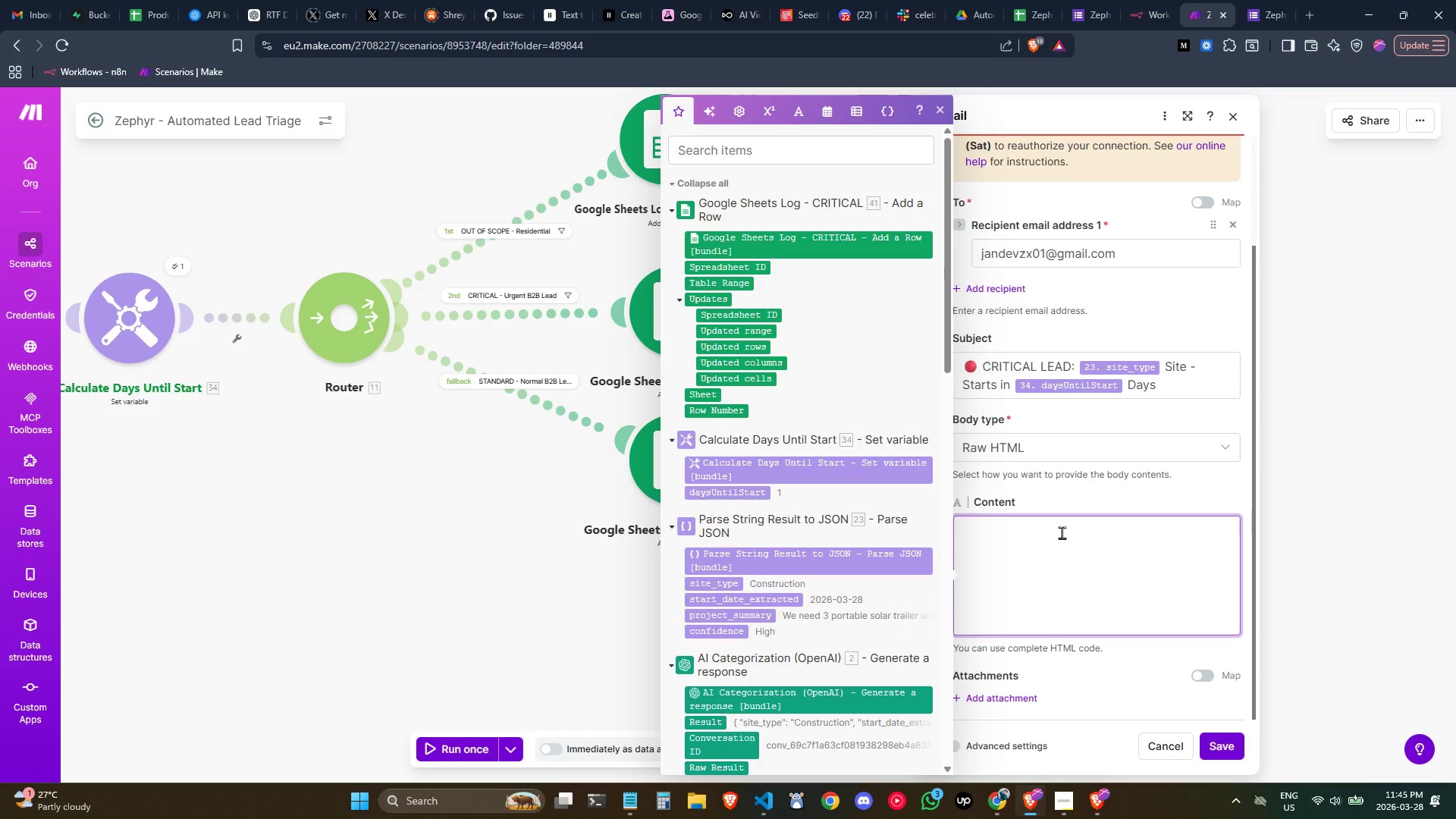 
type(<h2> )
key(Backspace)
key(Backspace)
type( style="color)
 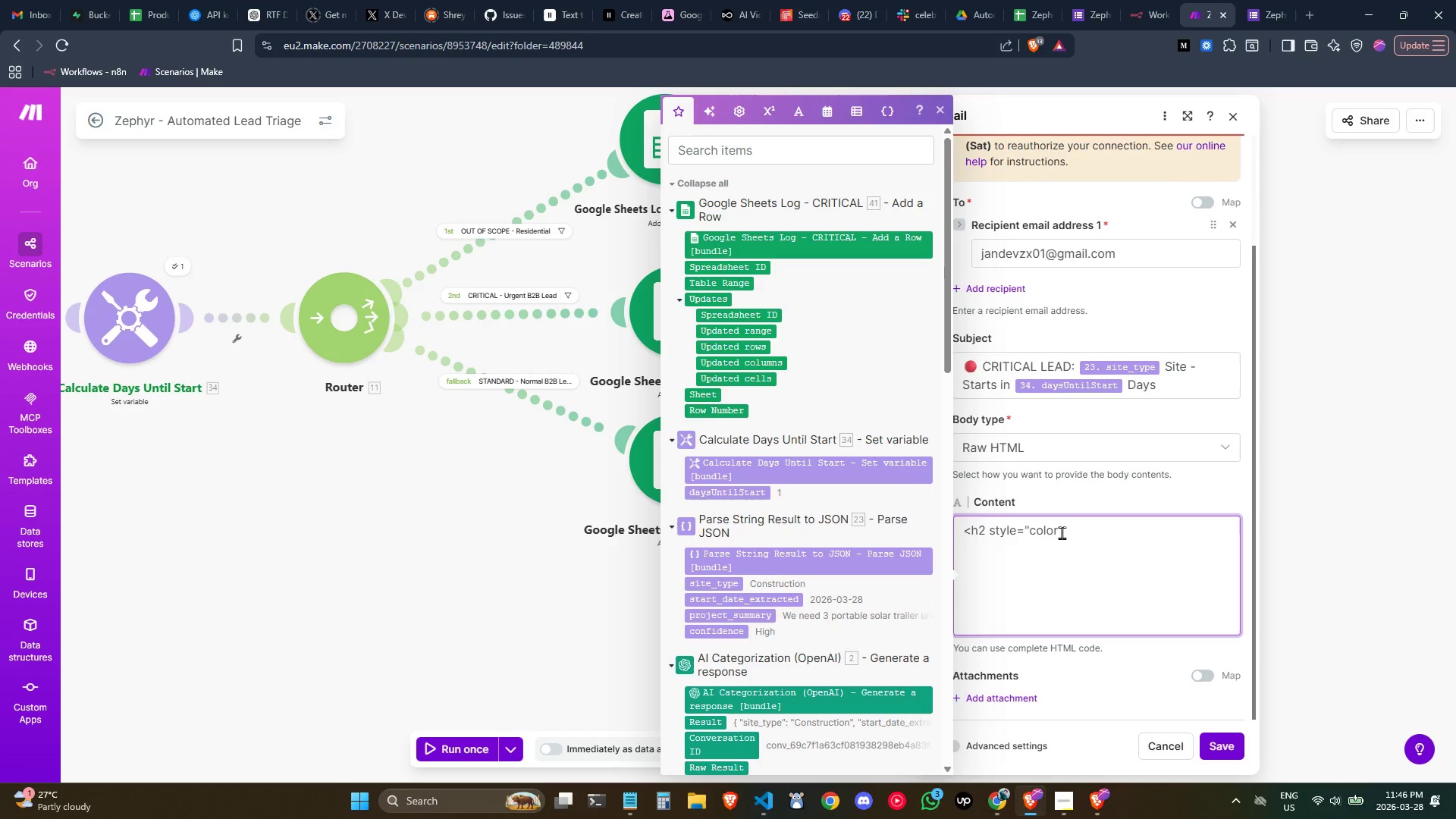 
type(:#cc0000;")
 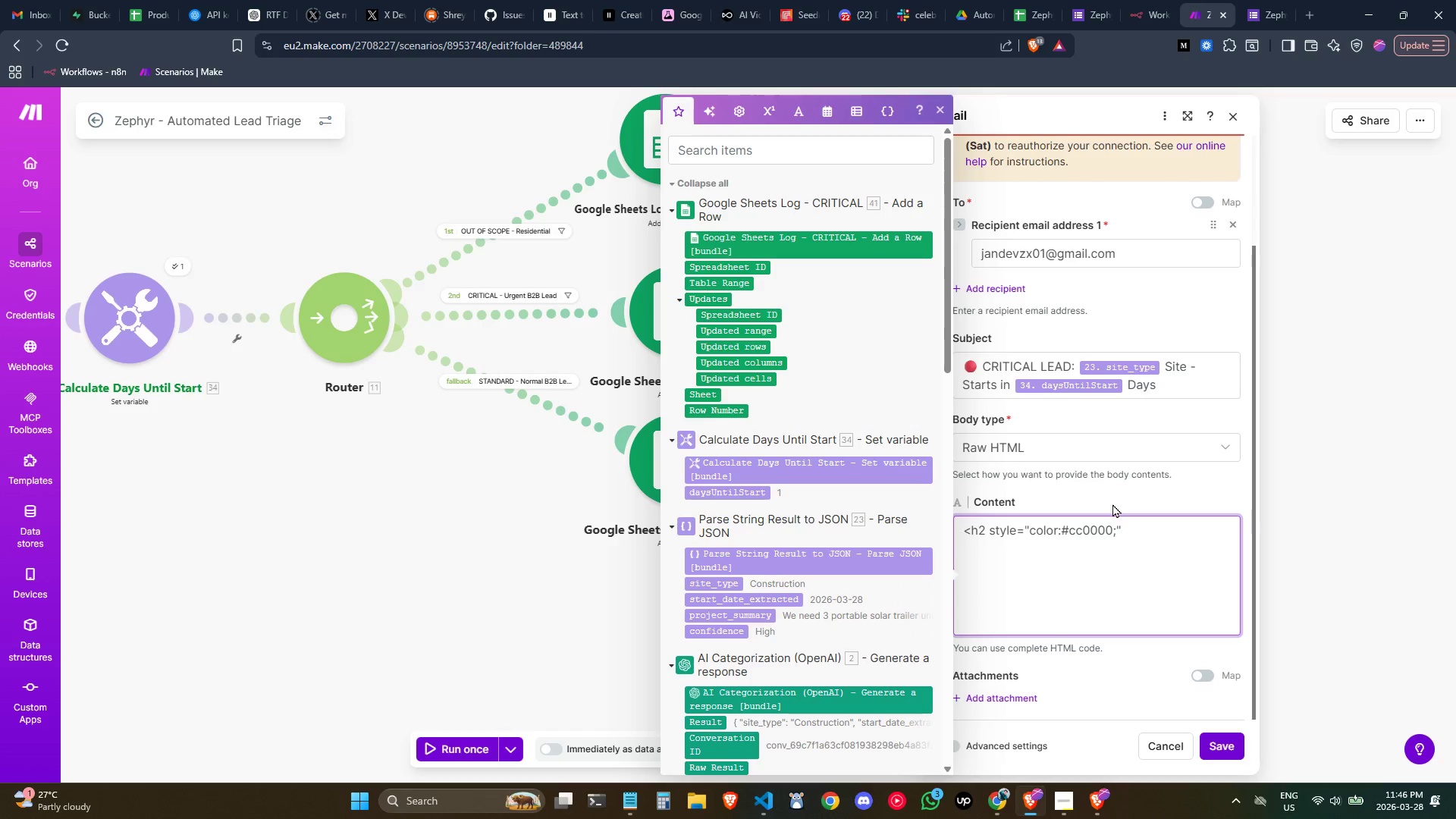 
key(Shift+Period)
 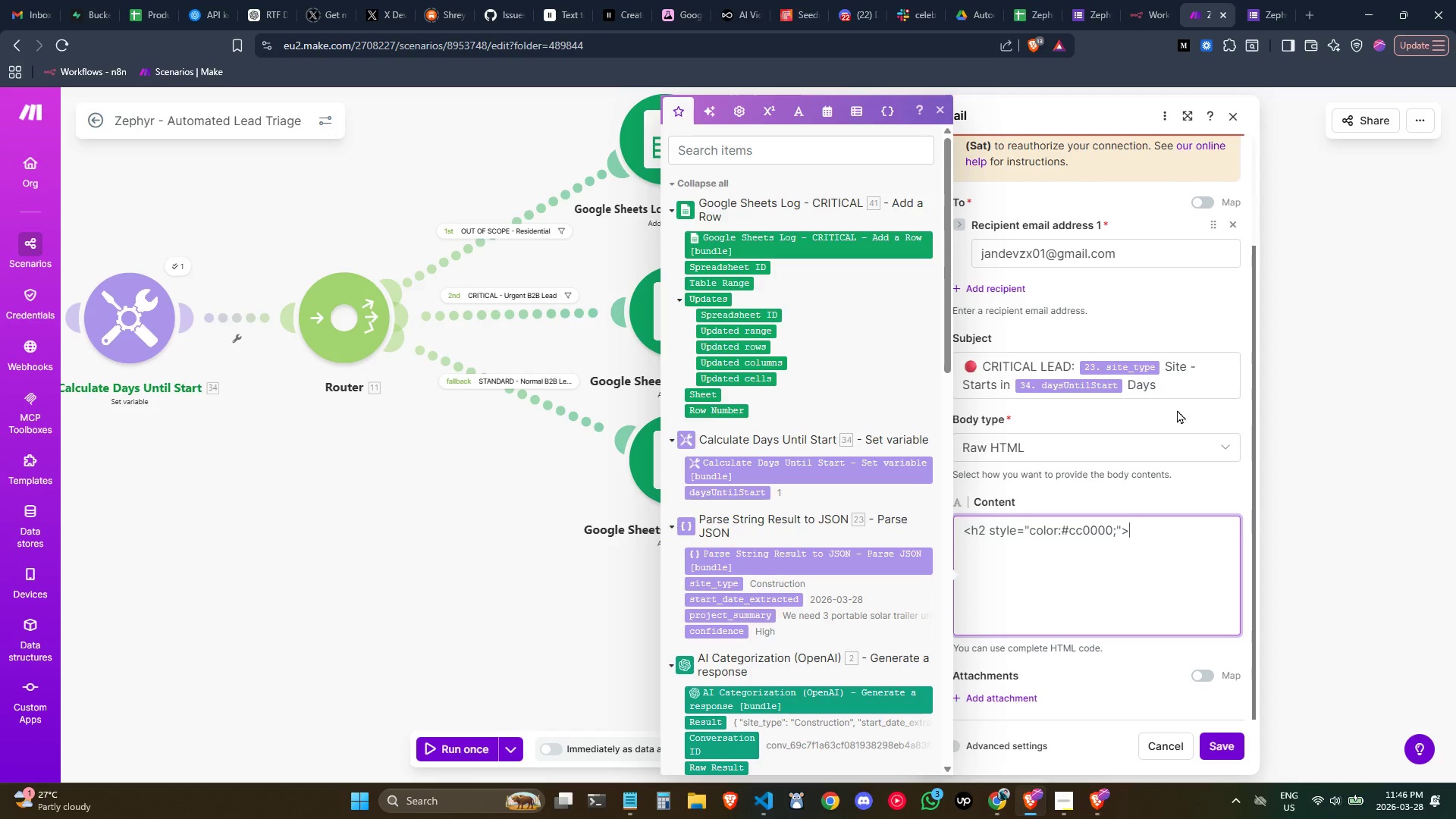 
key(Meta+Period)
 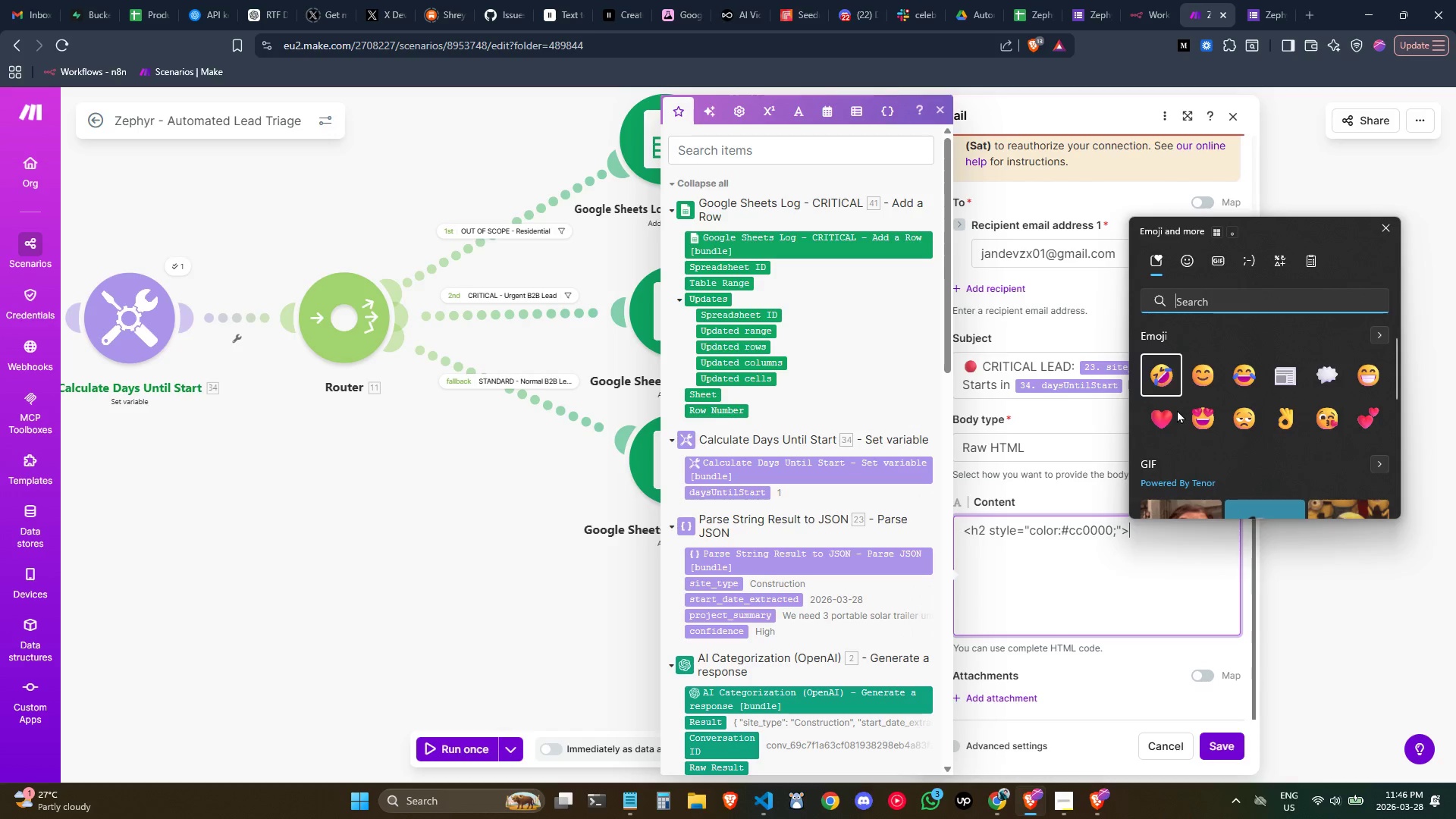 
type(thun)
 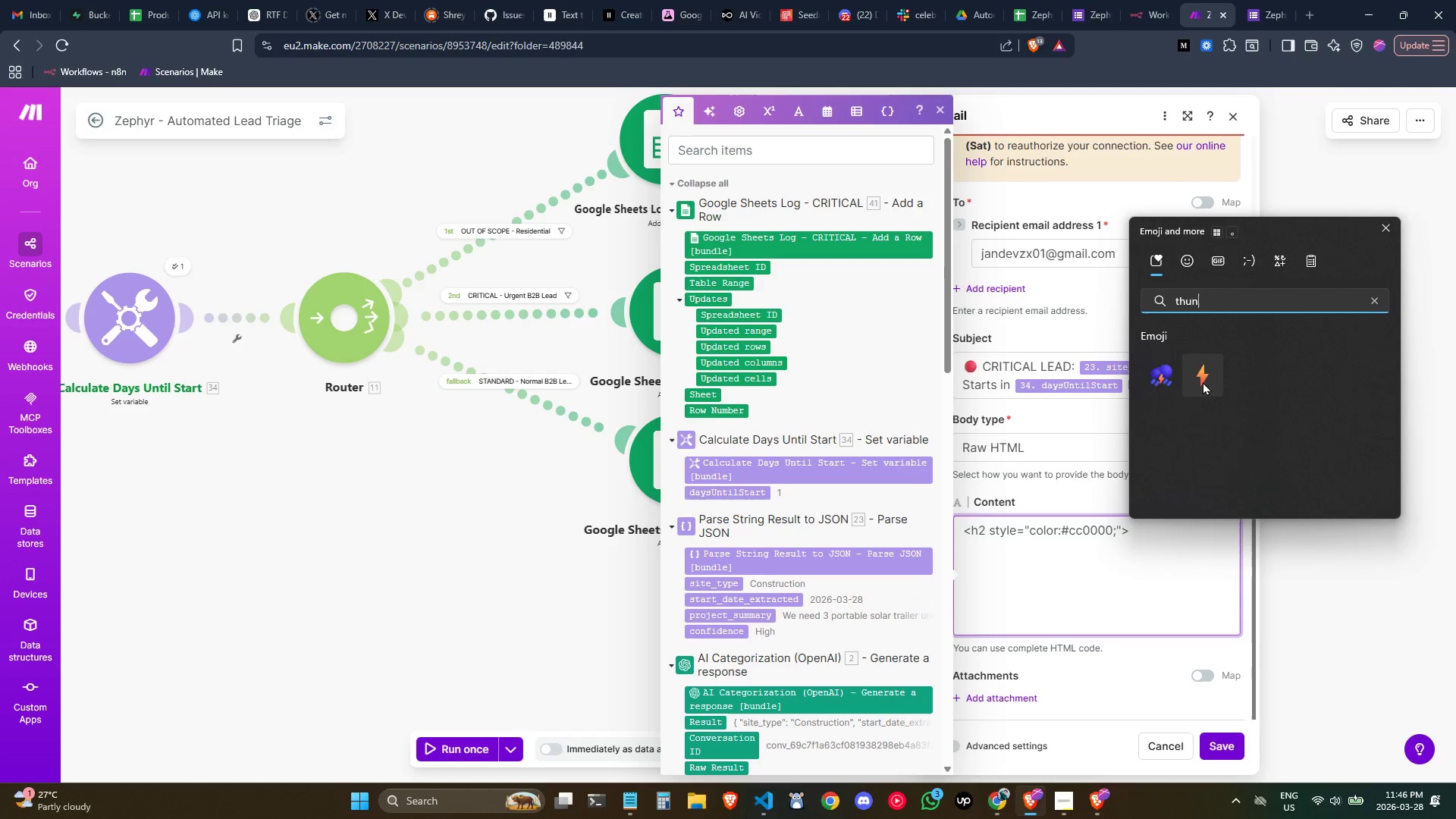 
left_click([1200, 381])
 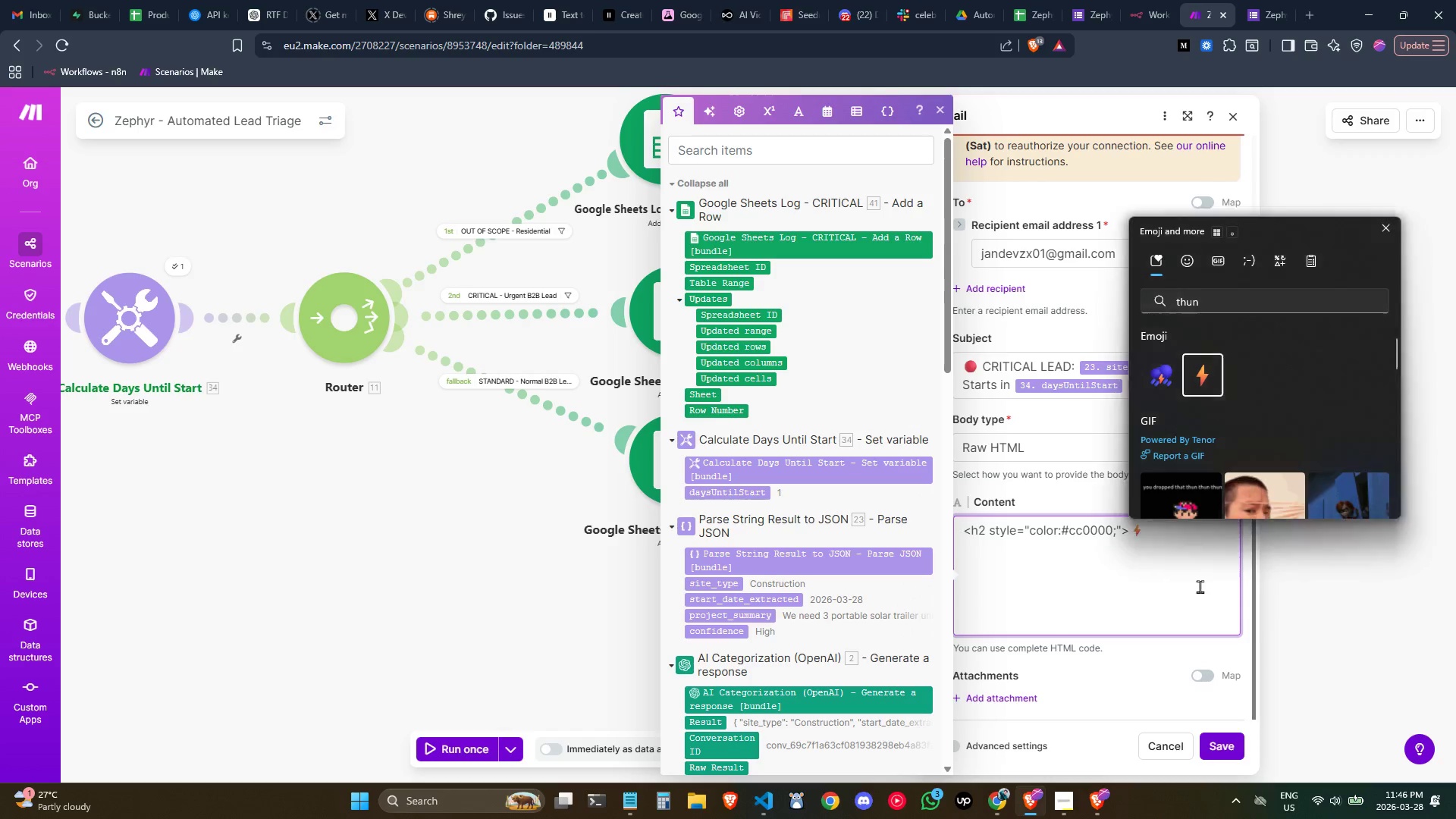 
left_click([1170, 536])
 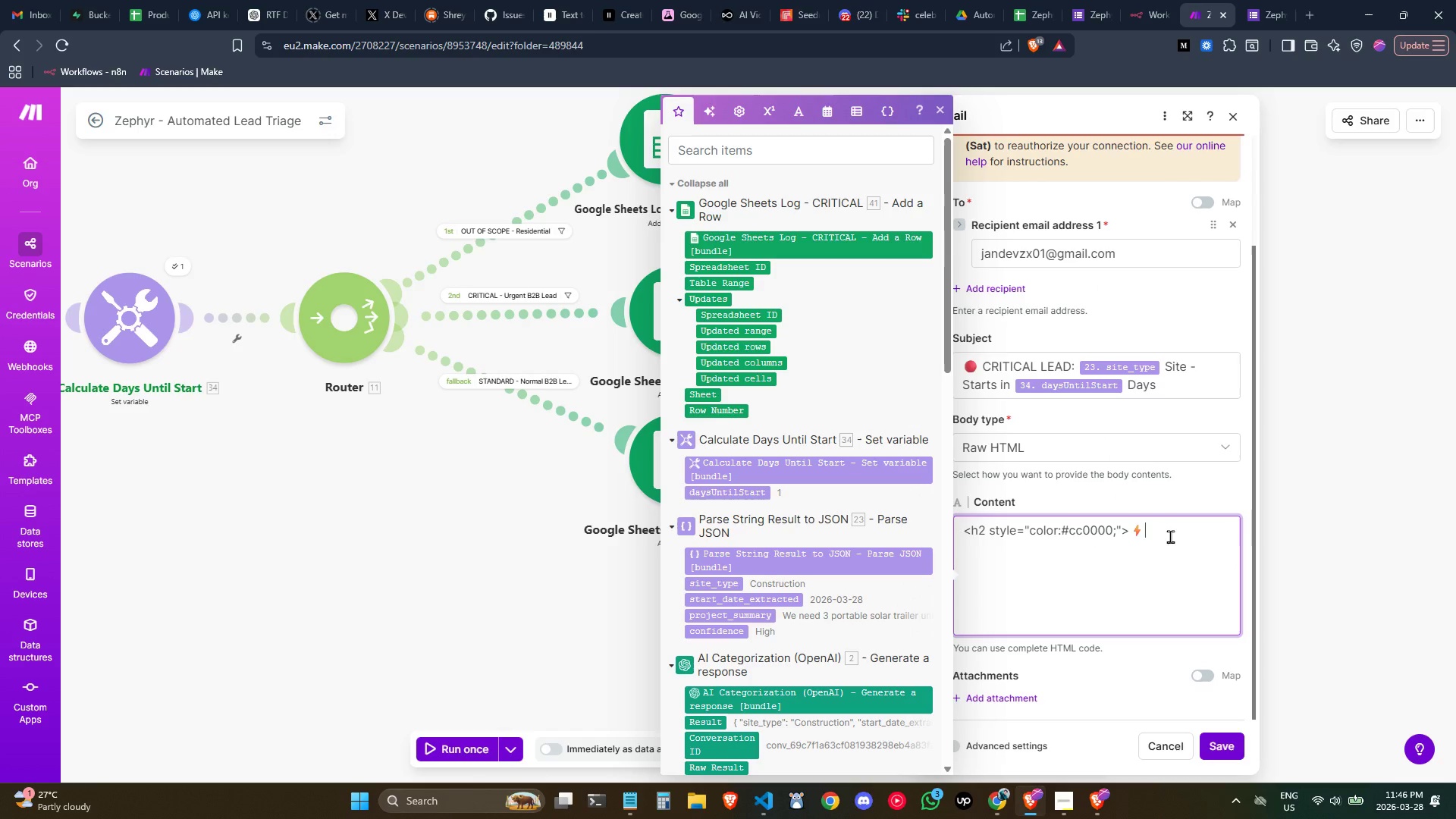 
key(Space)
 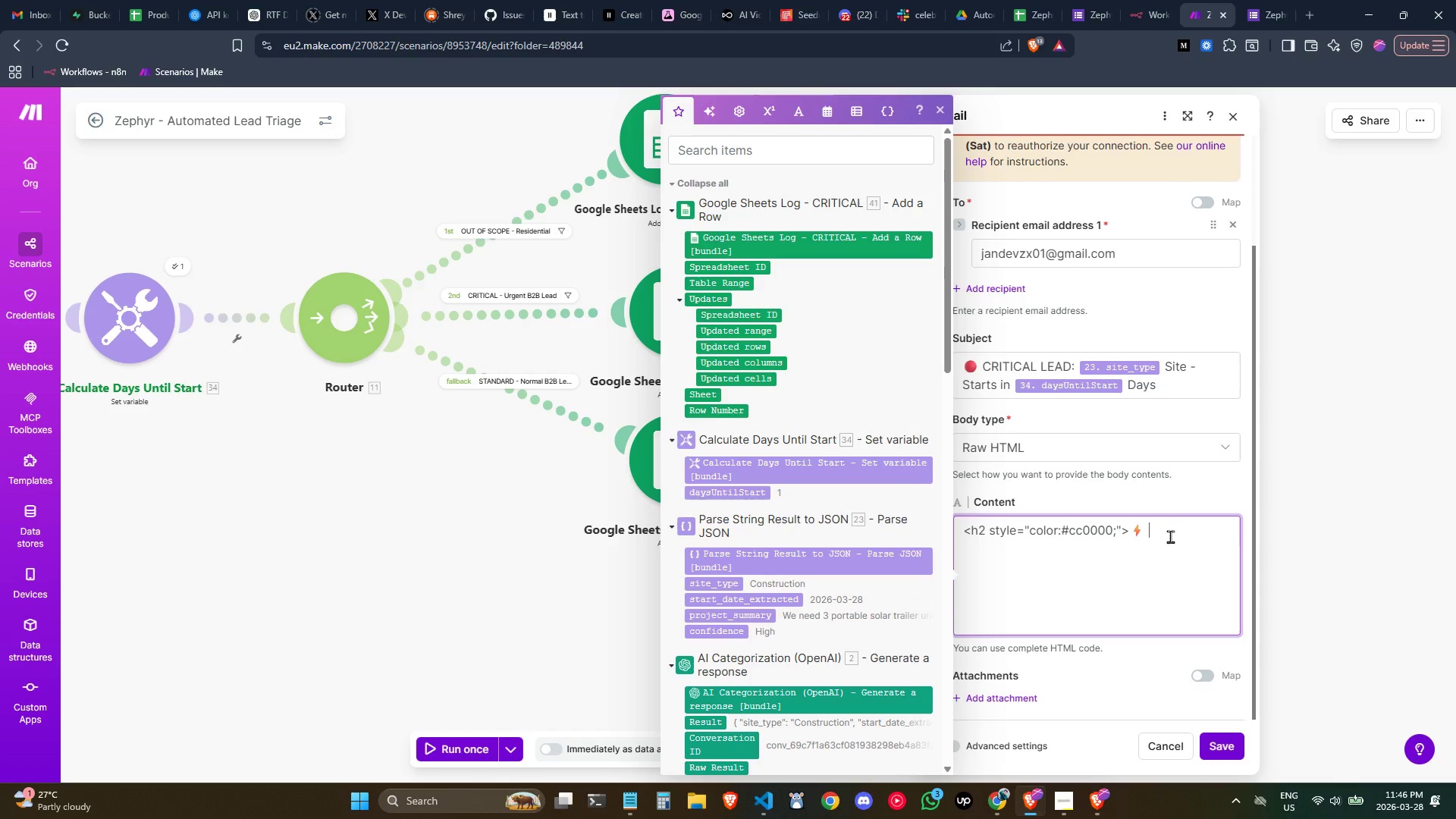 
hold_key(key=ShiftLeft, duration=0.42)
 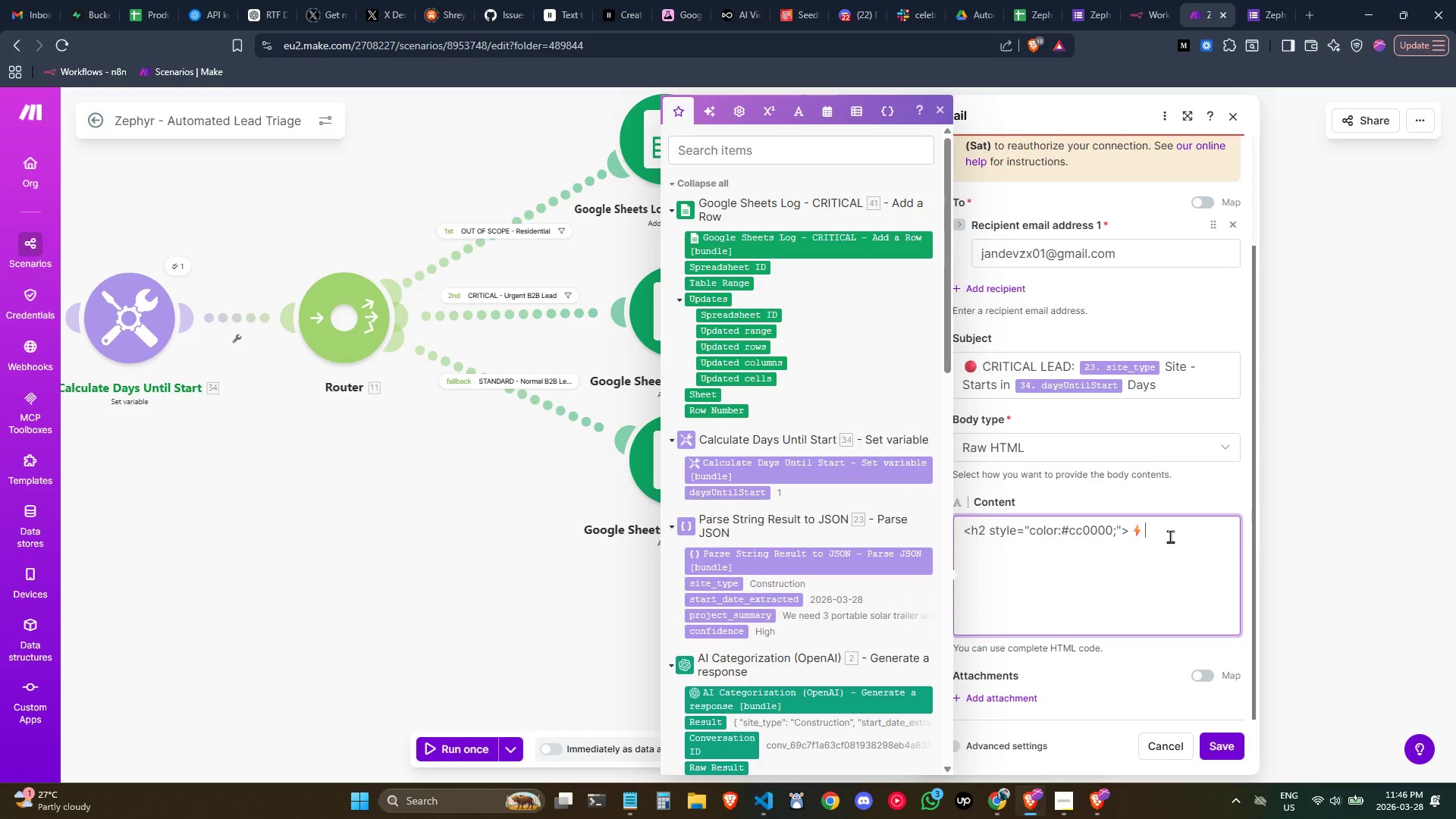 
key(Backspace)
 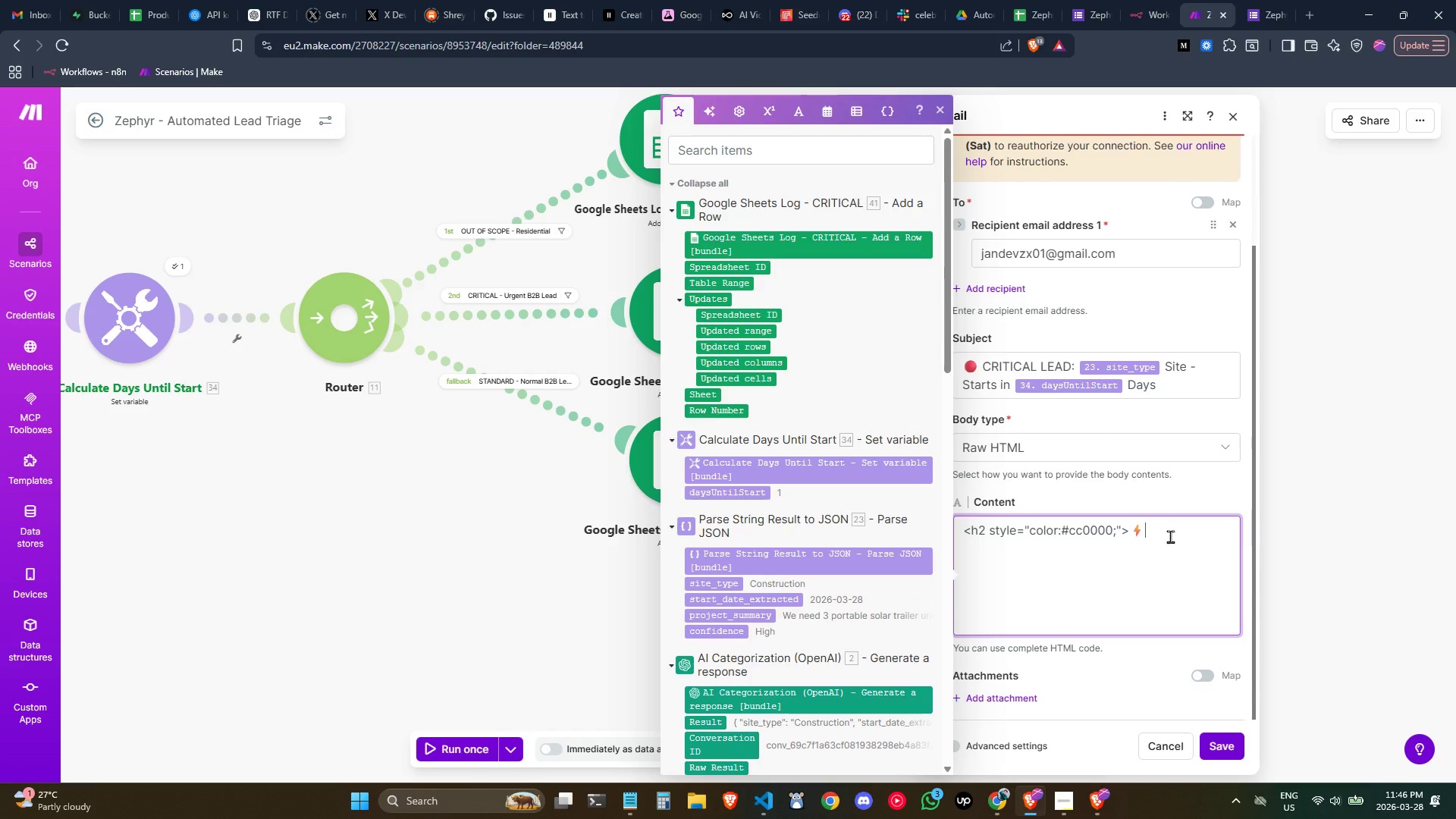 
key(Backspace)
 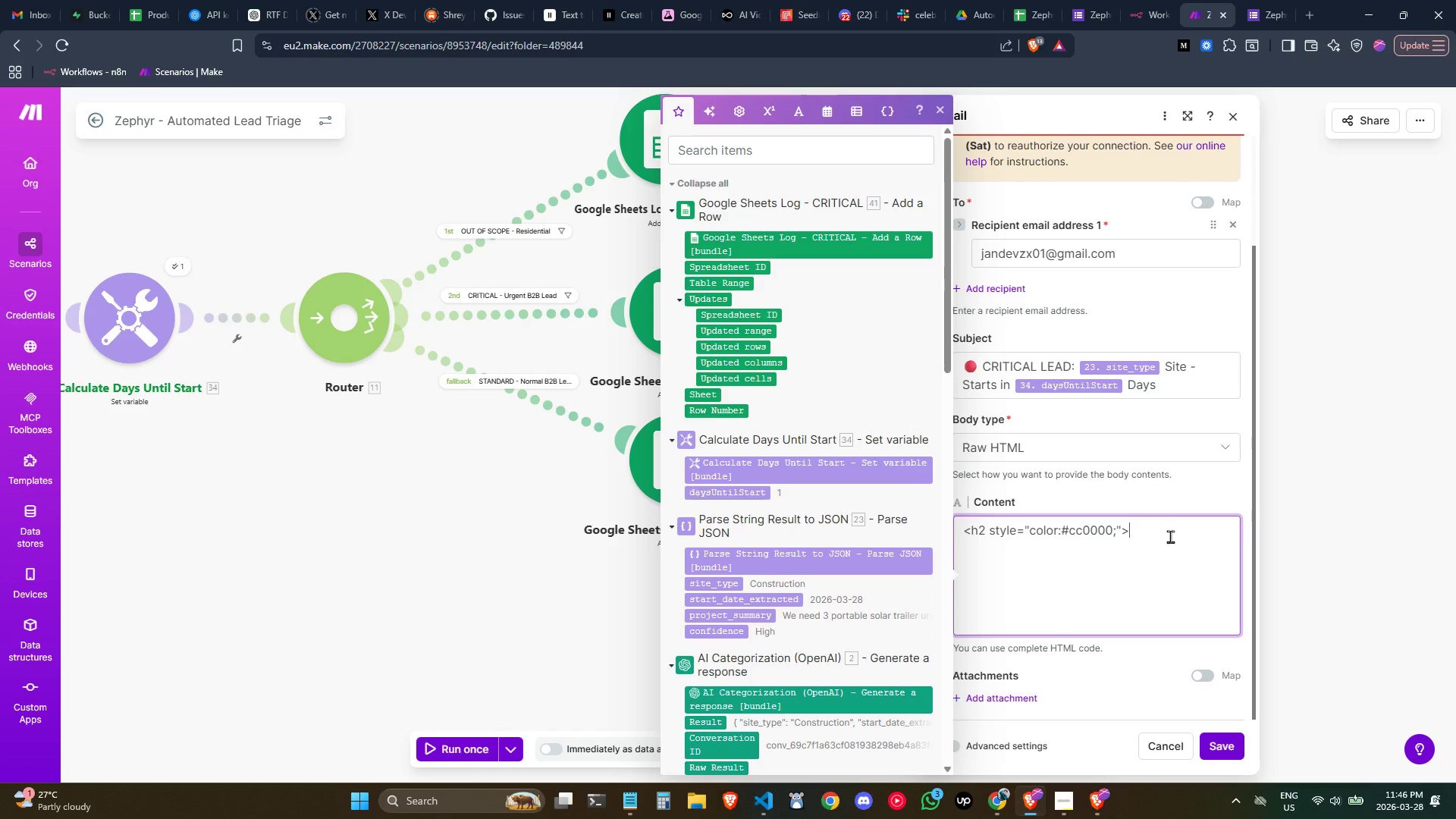 
key(Control+Z)
 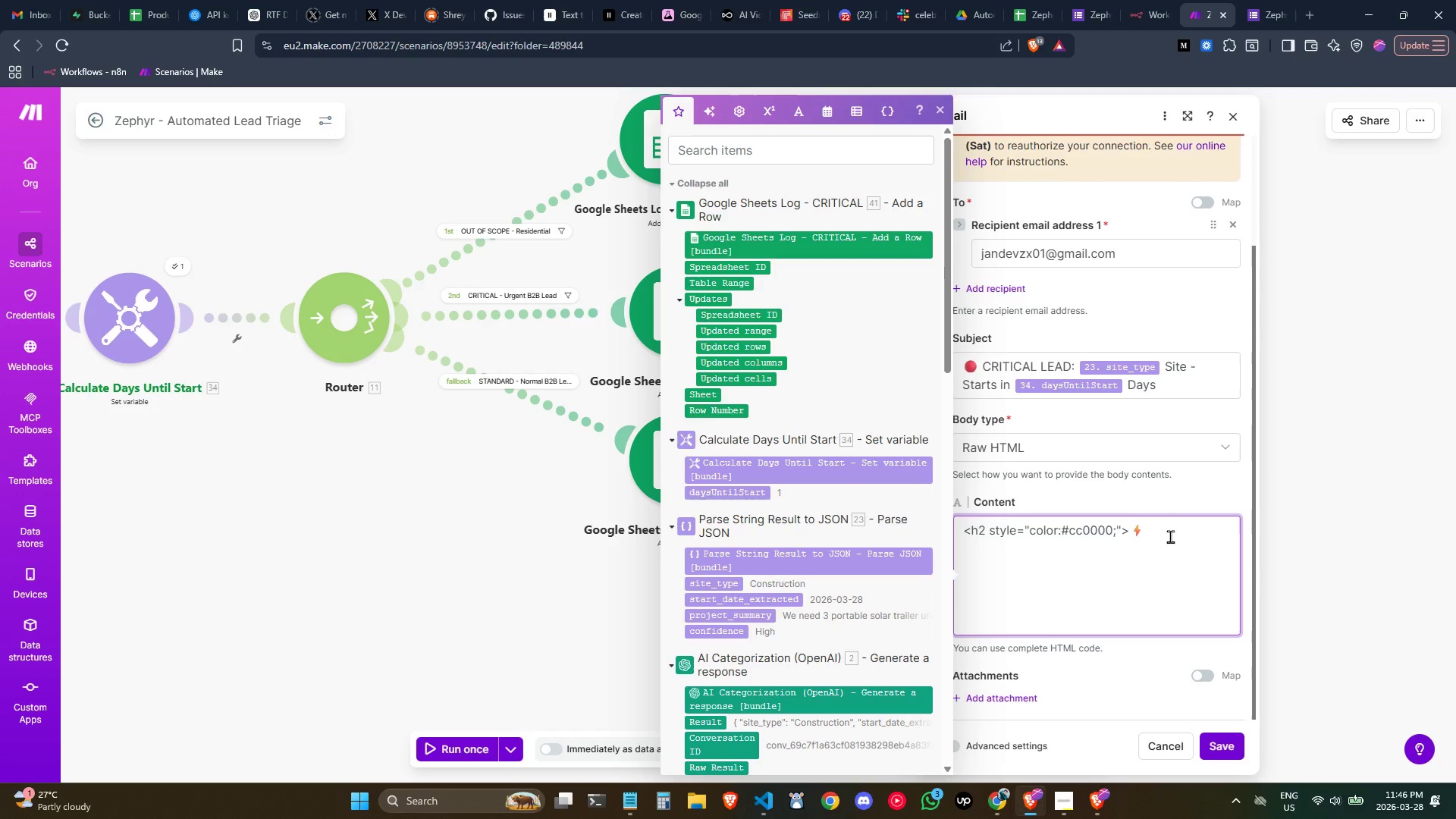 
type( CRITICL)
 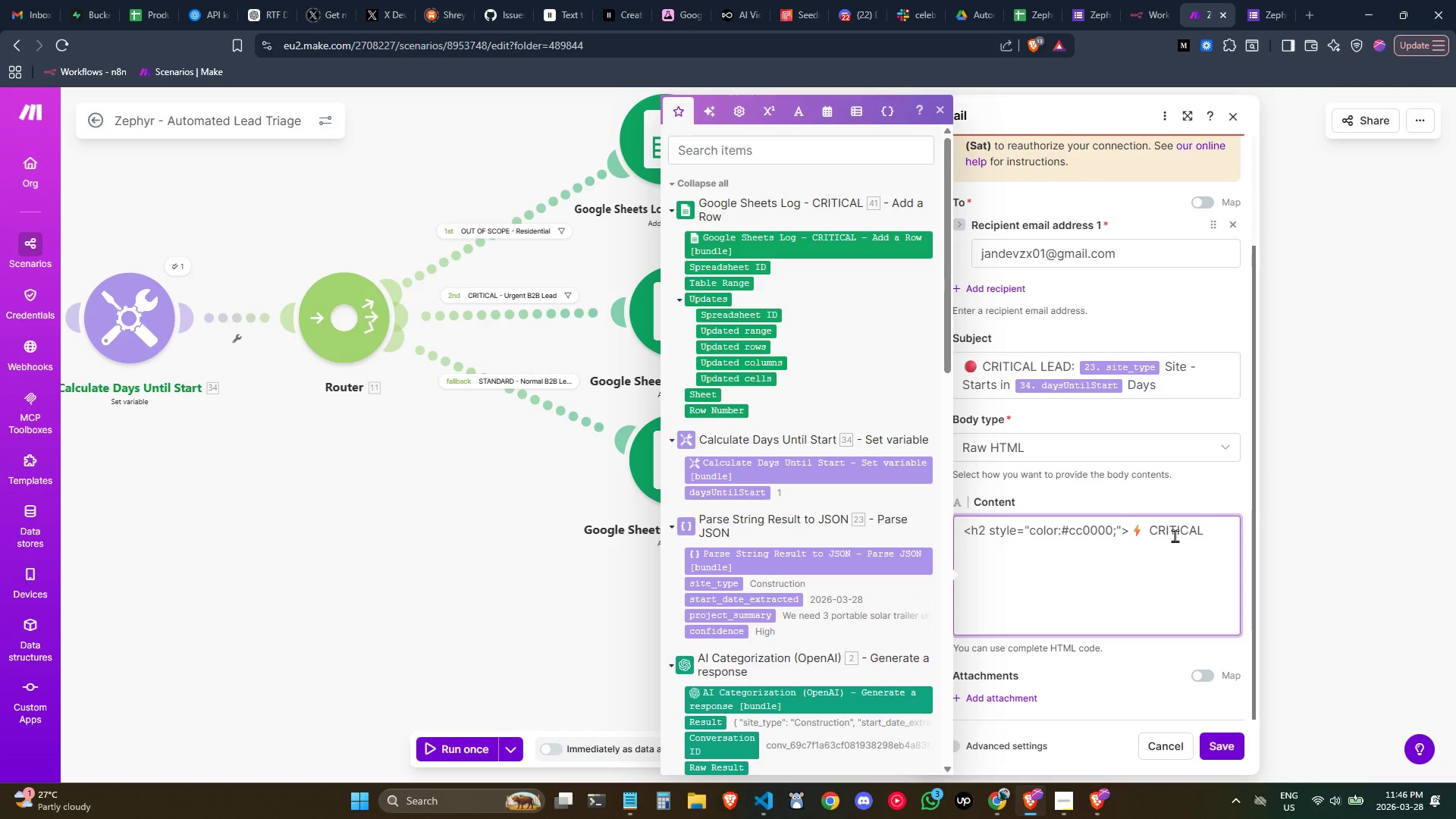 
hold_key(key=A, duration=0.31)
 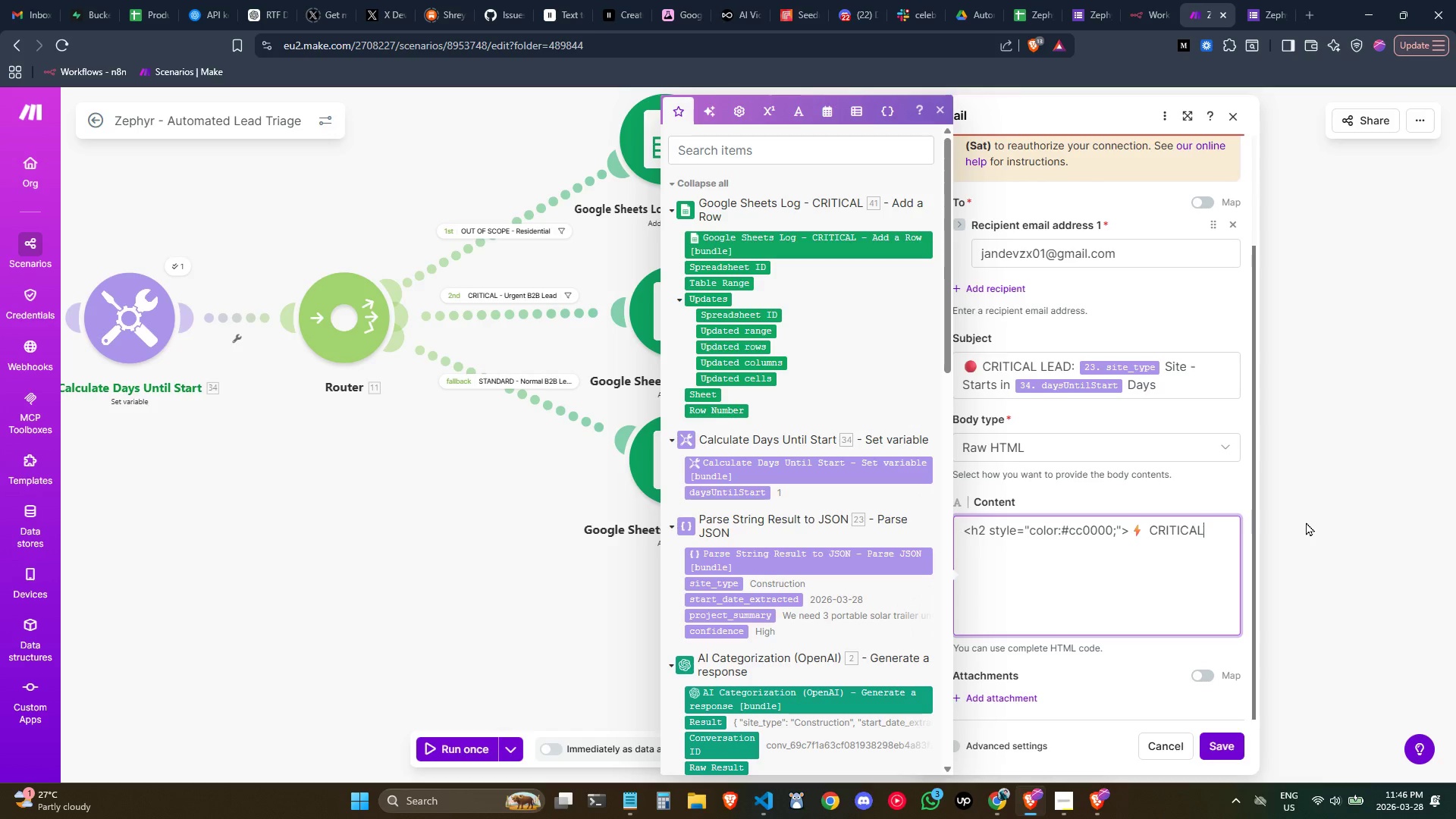 
key(Backspace)
key(Backspace)
key(Backspace)
key(Backspace)
type(ICAL LEAD )
key(Backspace)
key(Backspace)
key(Backspace)
key(Backspace)
type(ead AL)
key(Backspace)
type(lert</h2>)
 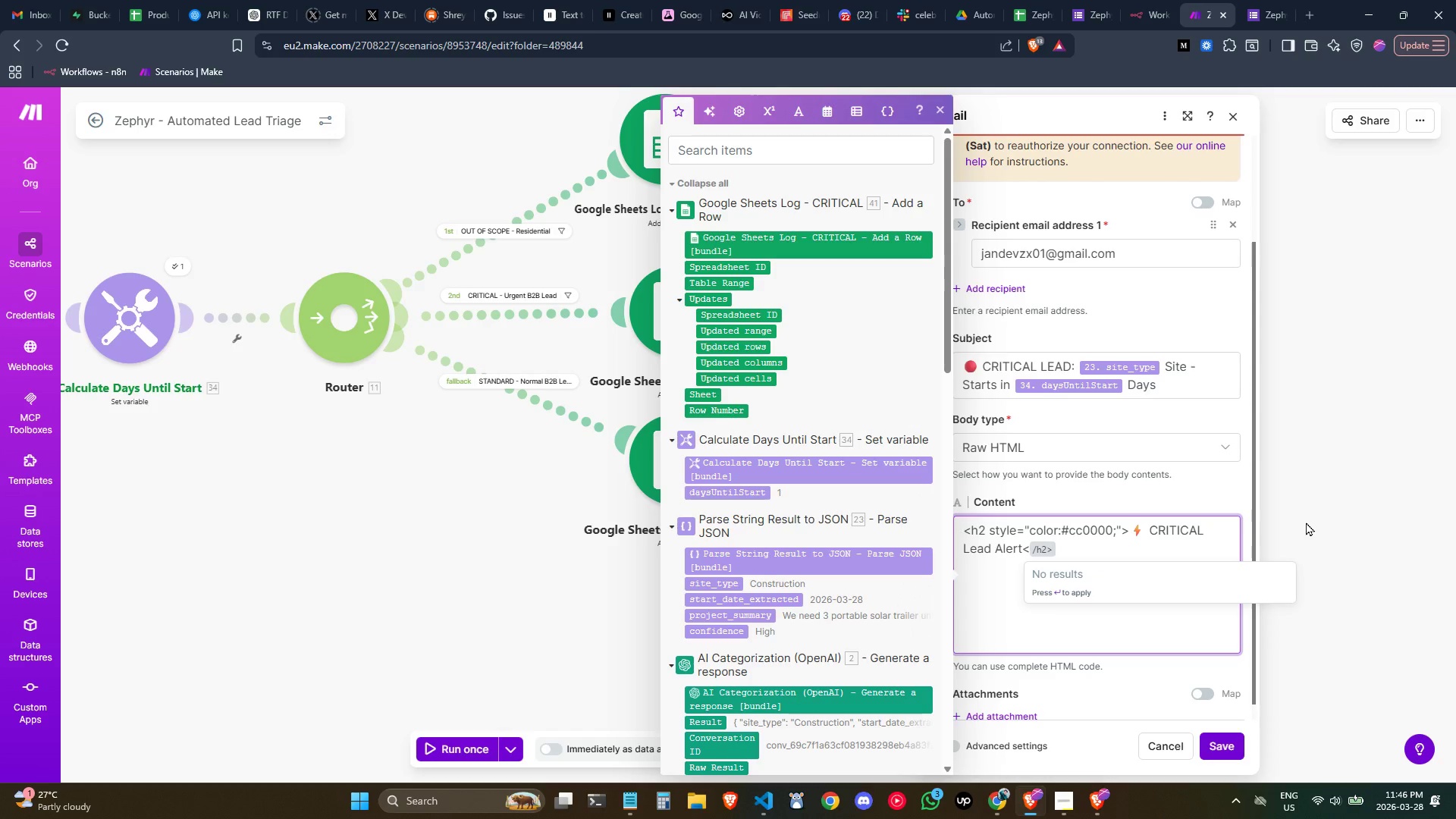 
wait(5.06)
 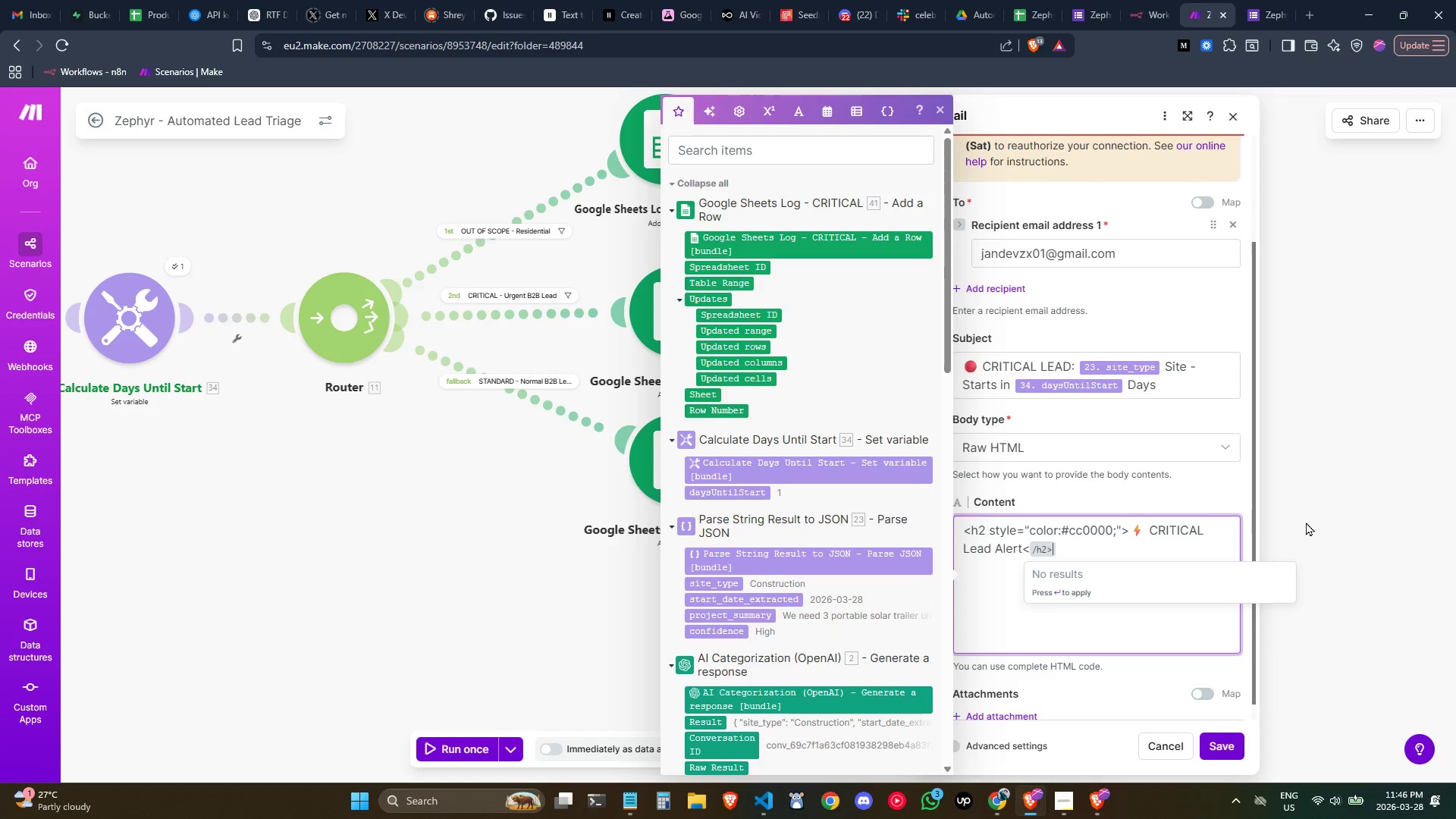 
key(Backspace)
 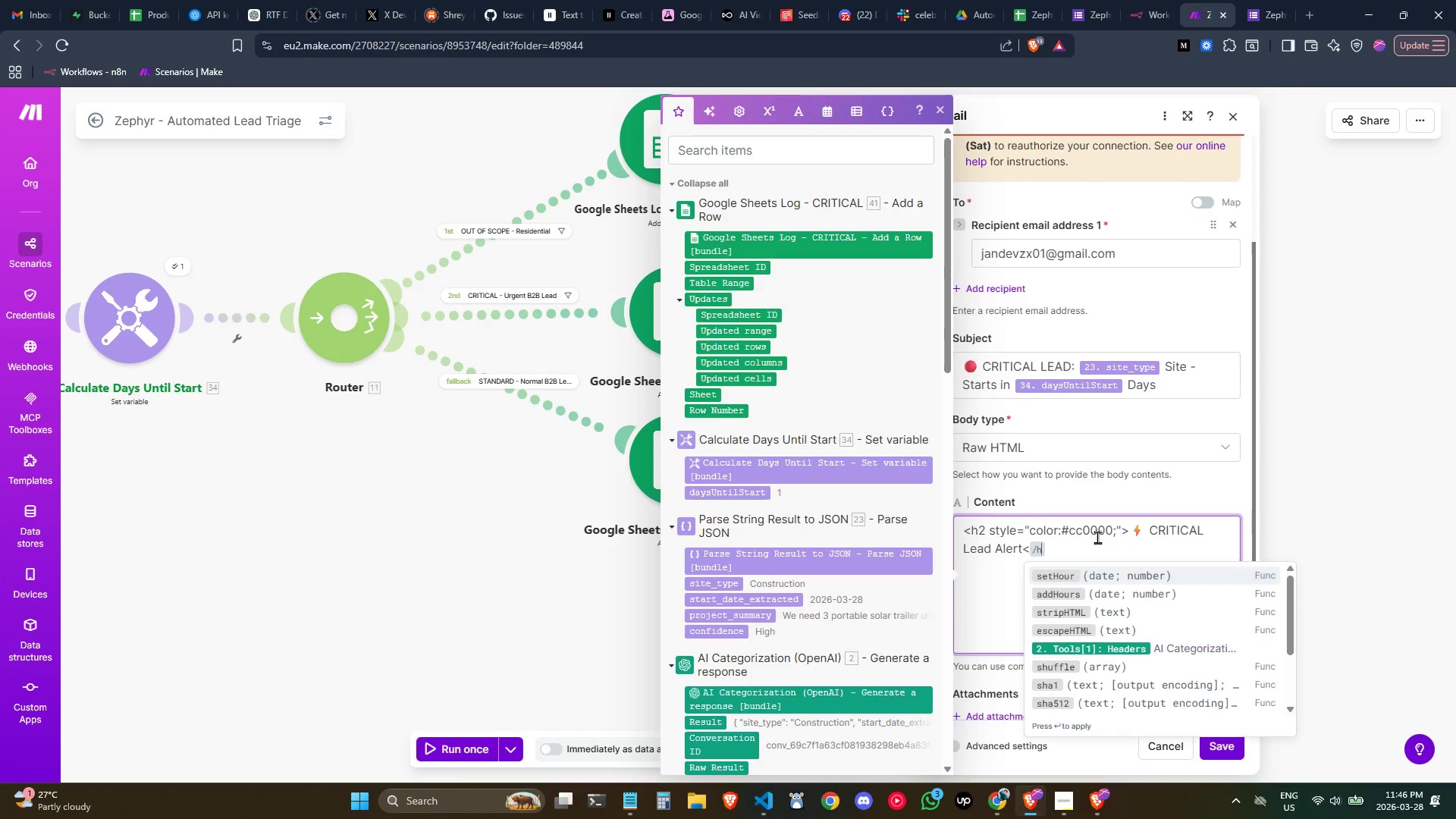 
key(Backspace)
 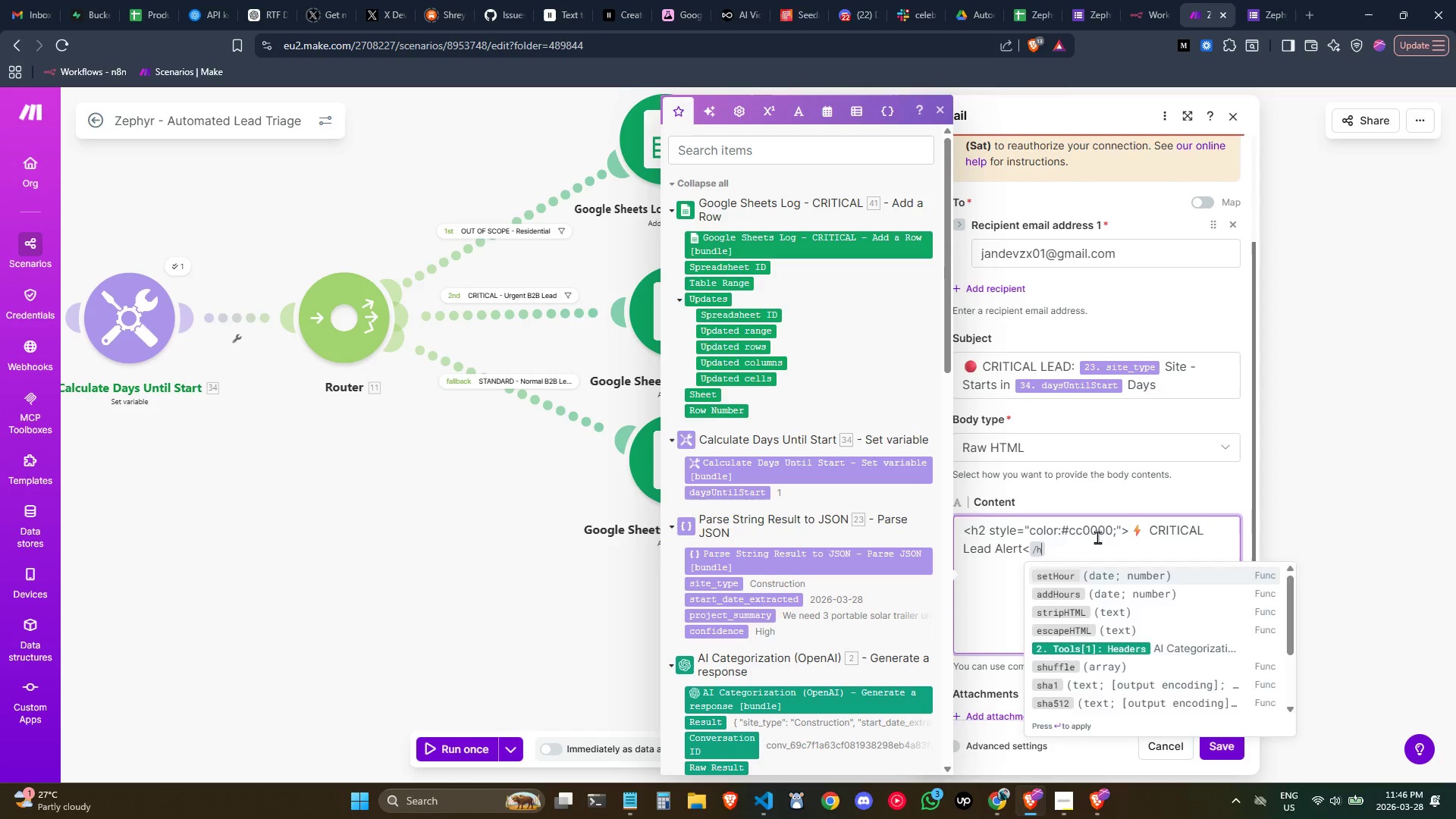 
key(Backspace)
 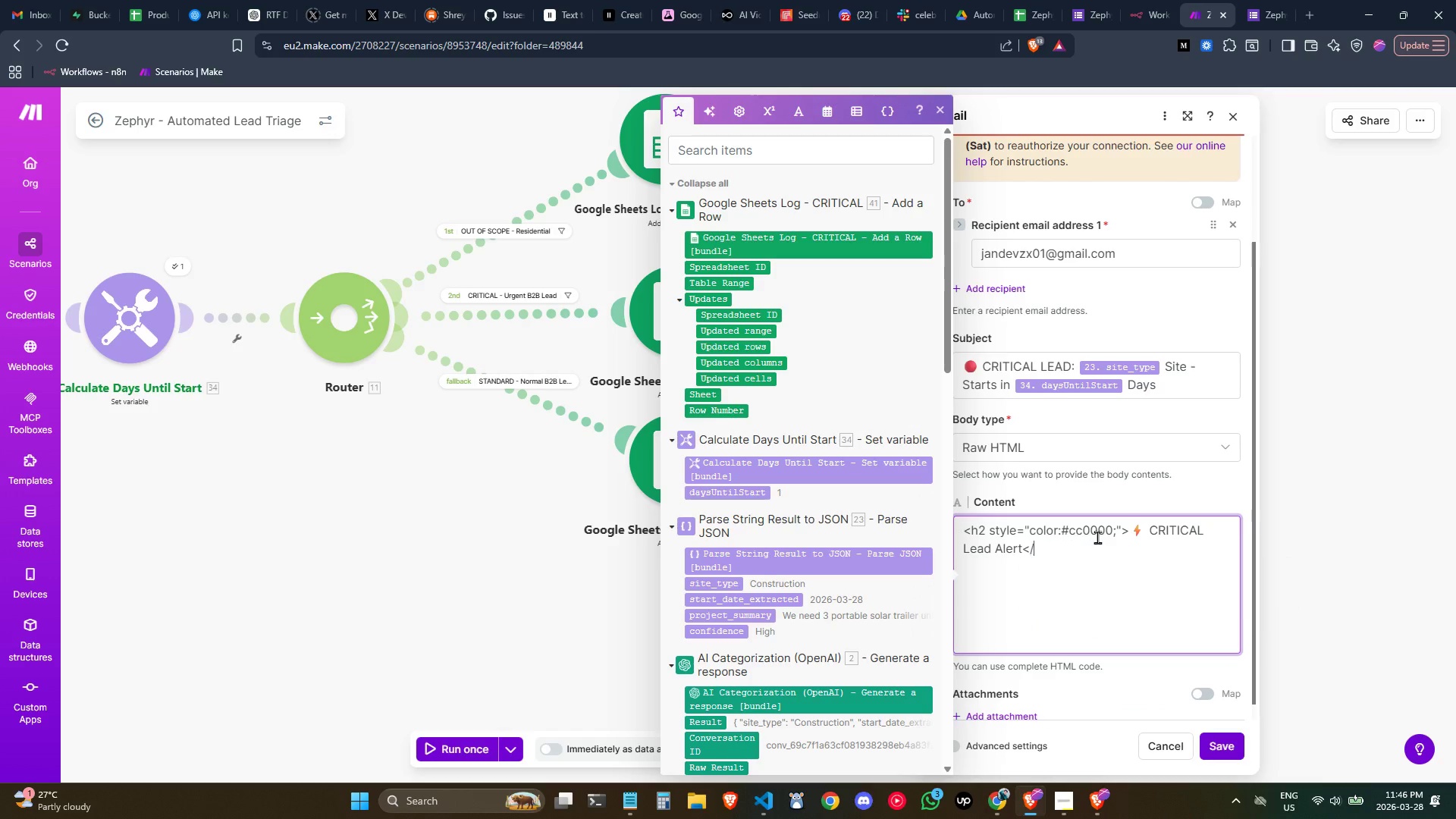 
key(Backspace)
 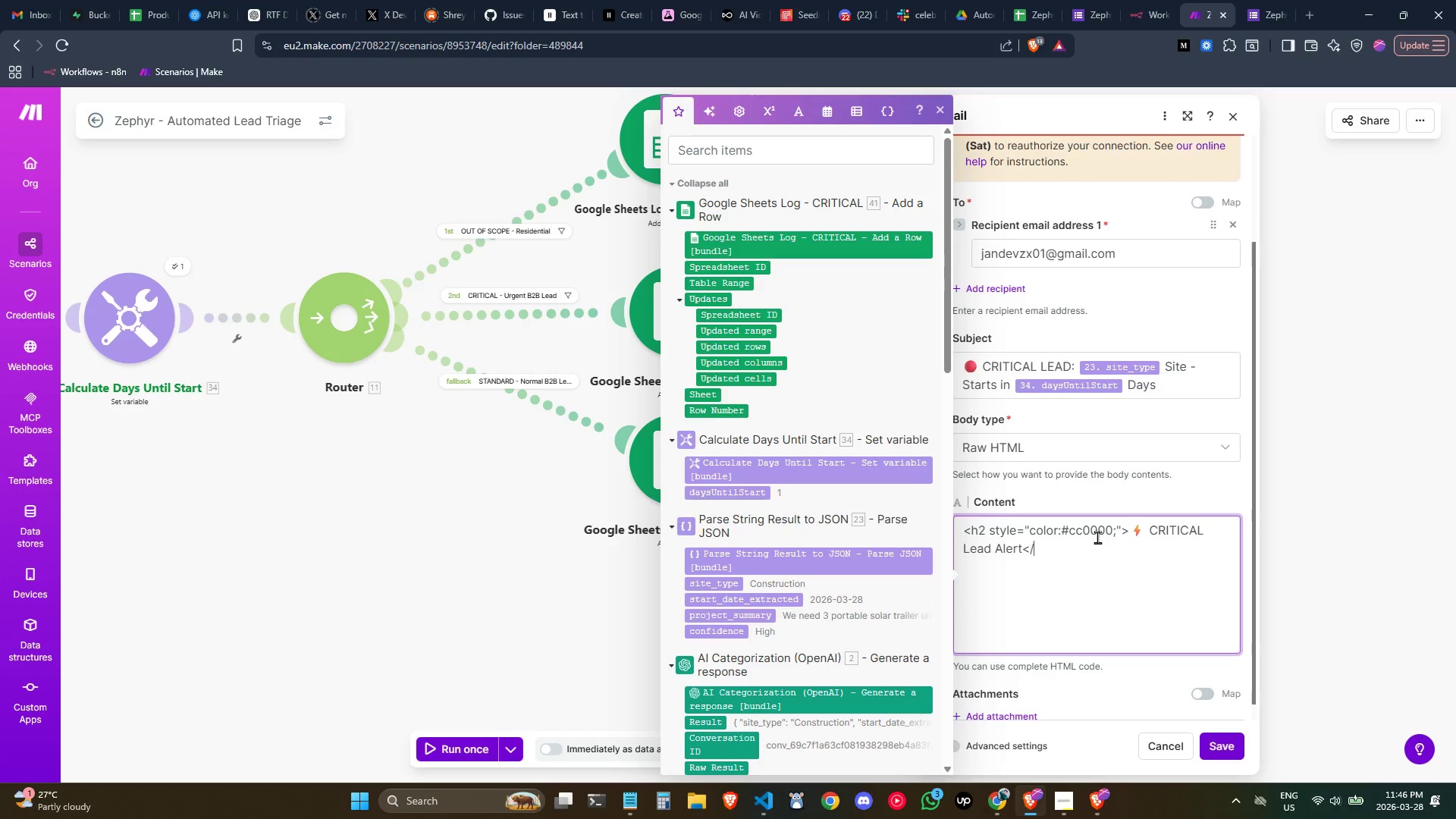 
key(Backspace)
 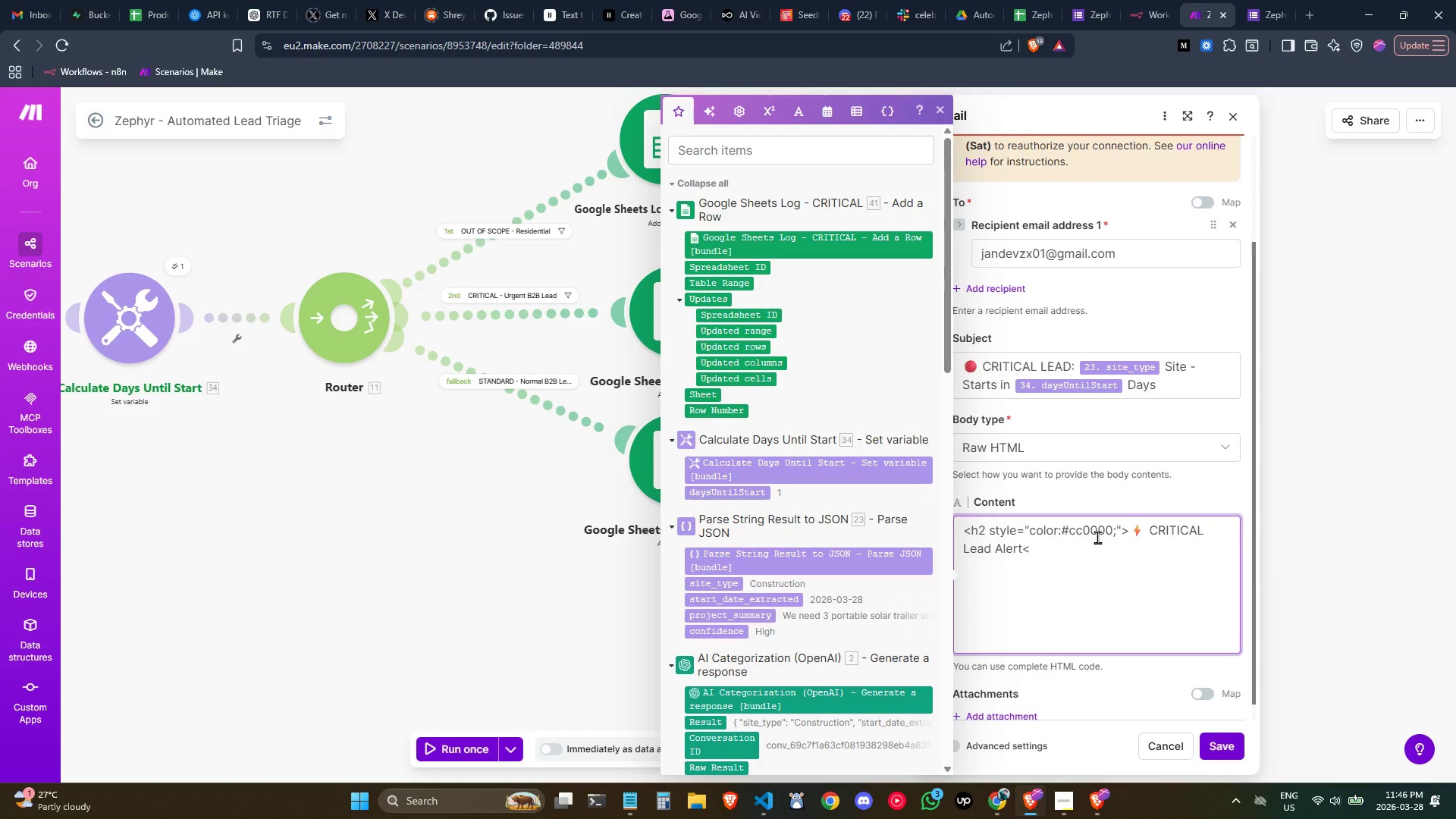 
key(Slash)
 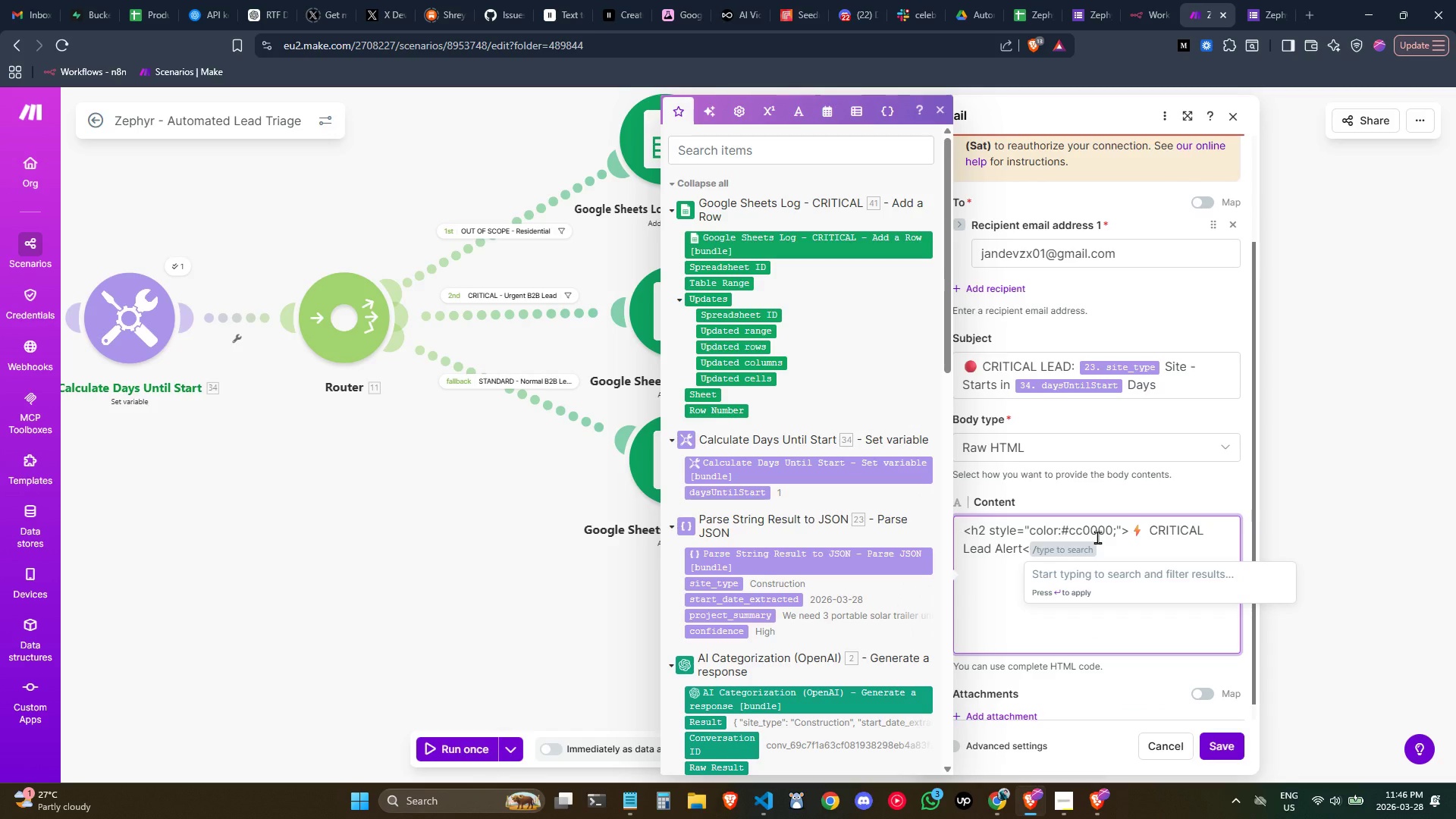 
wait(5.5)
 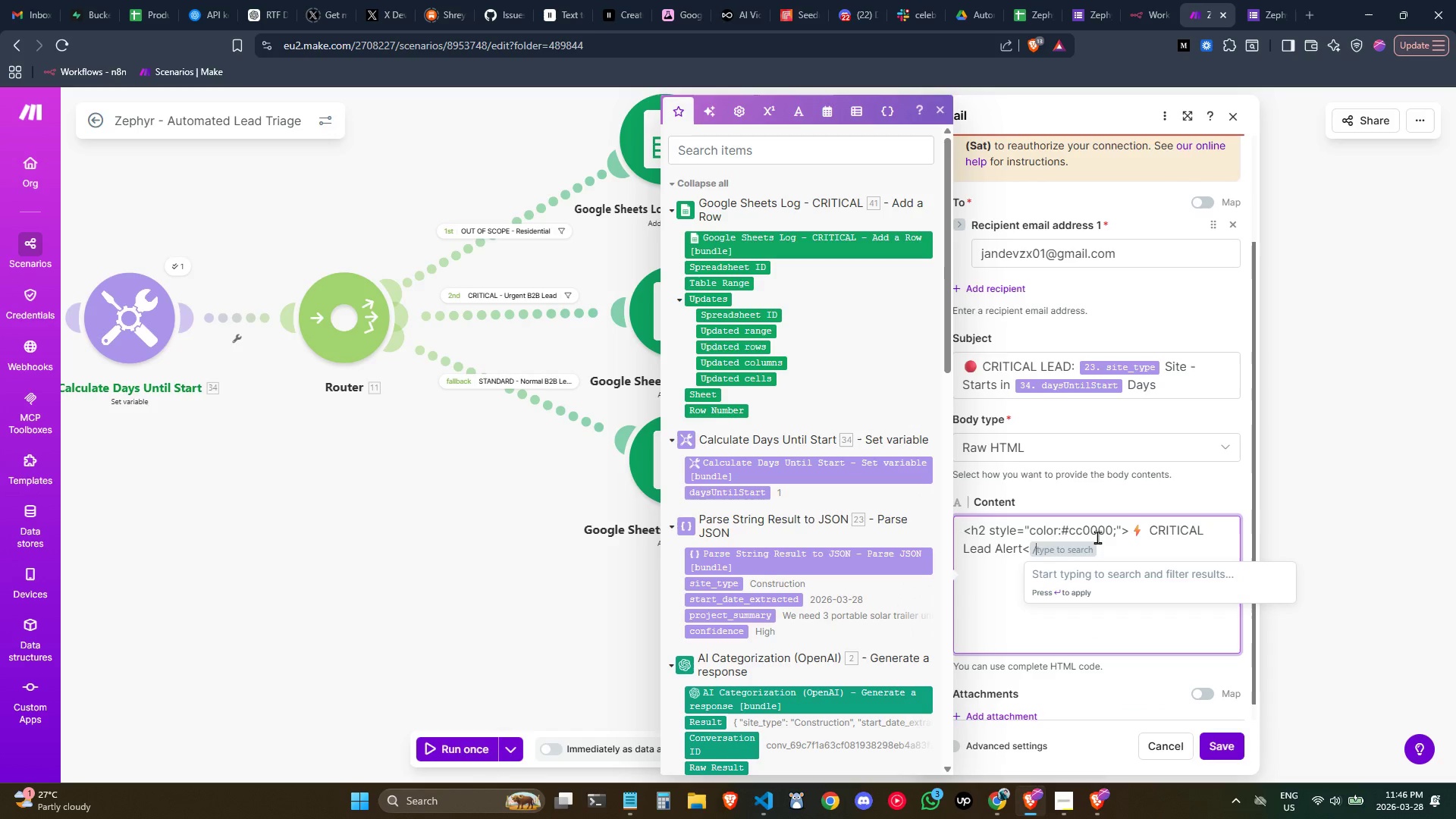 
left_click([1087, 554])
 